 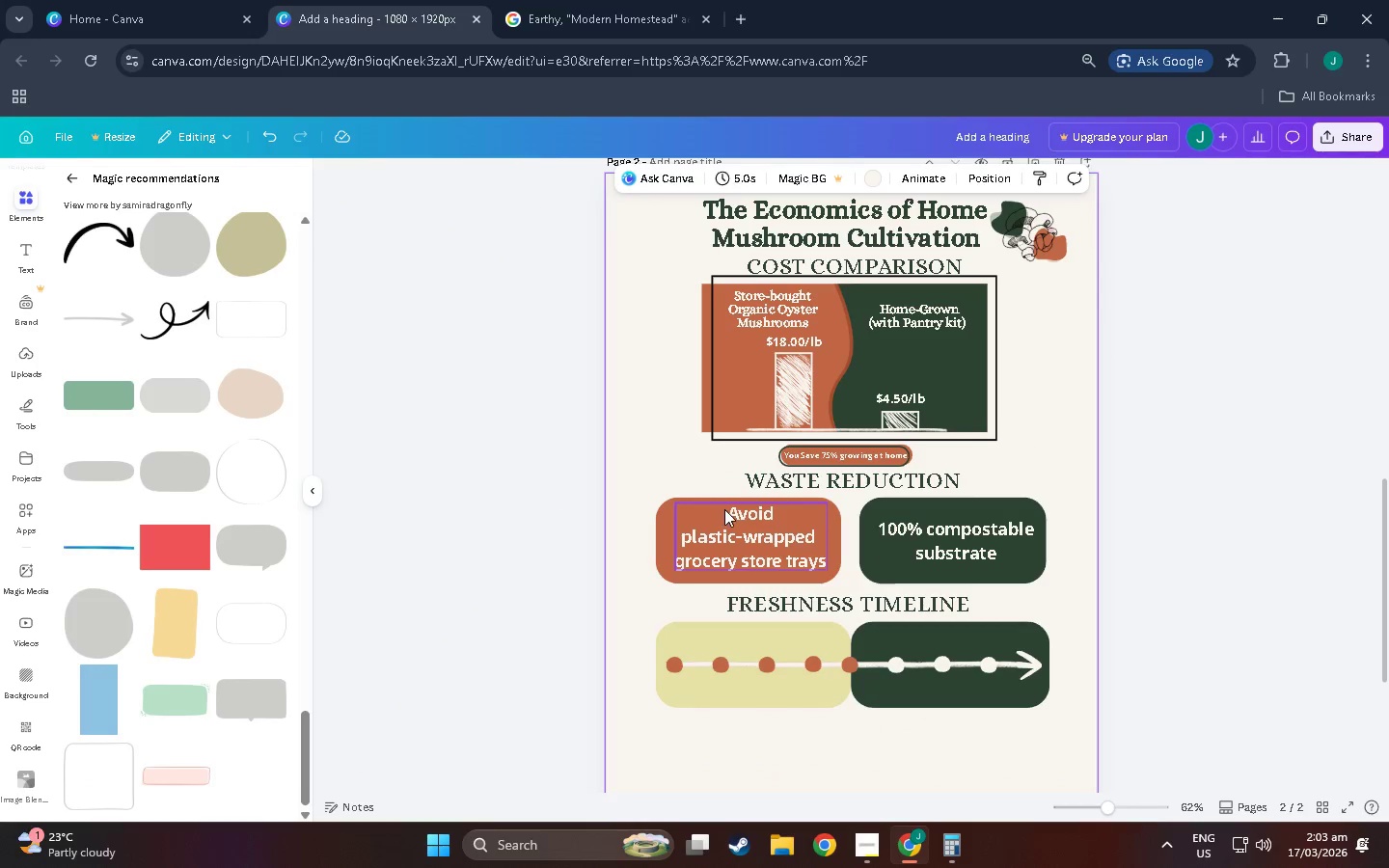 
scroll: coordinate [724, 509], scroll_direction: down, amount: 5.0
 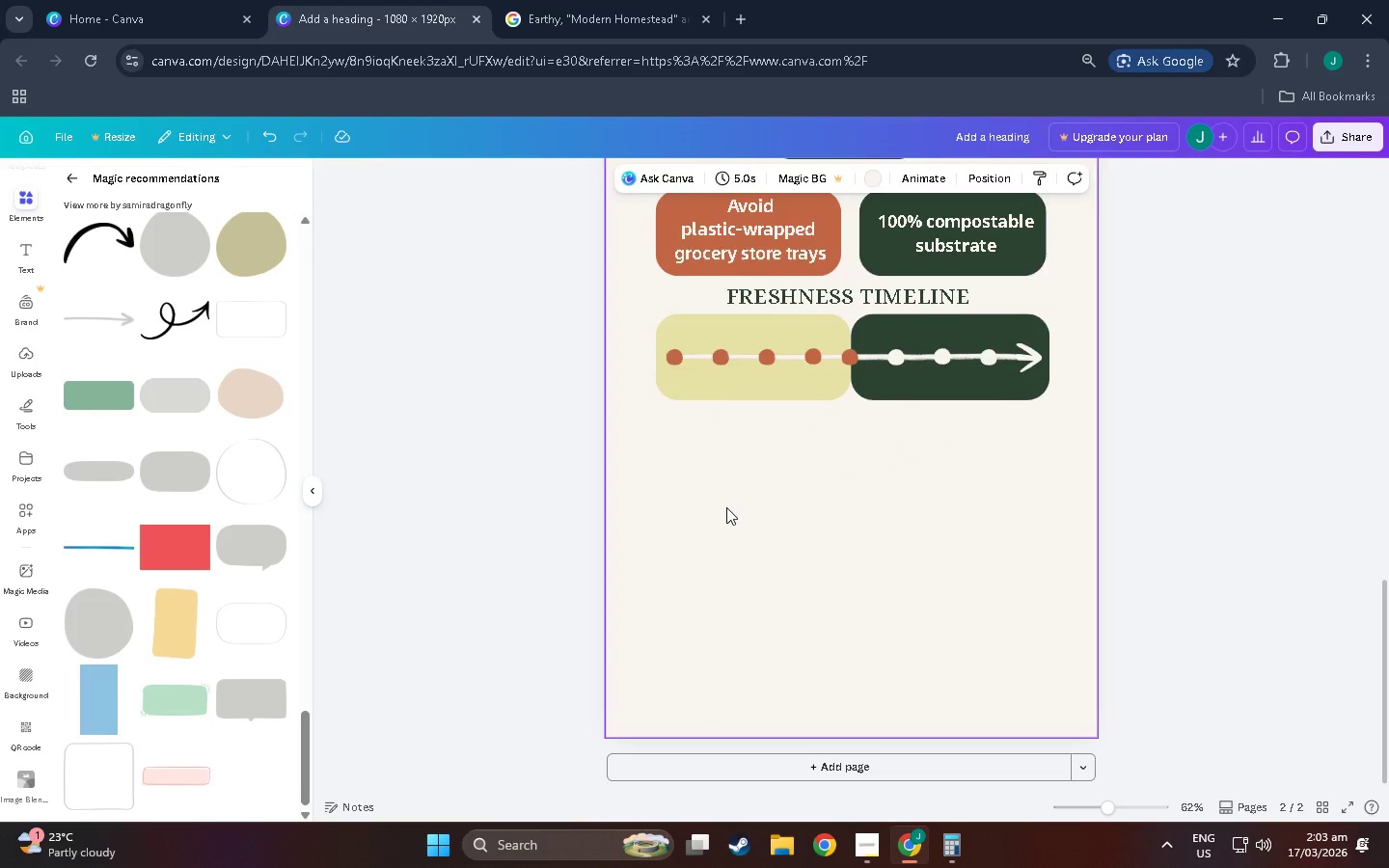 
scroll: coordinate [722, 507], scroll_direction: up, amount: 4.0
 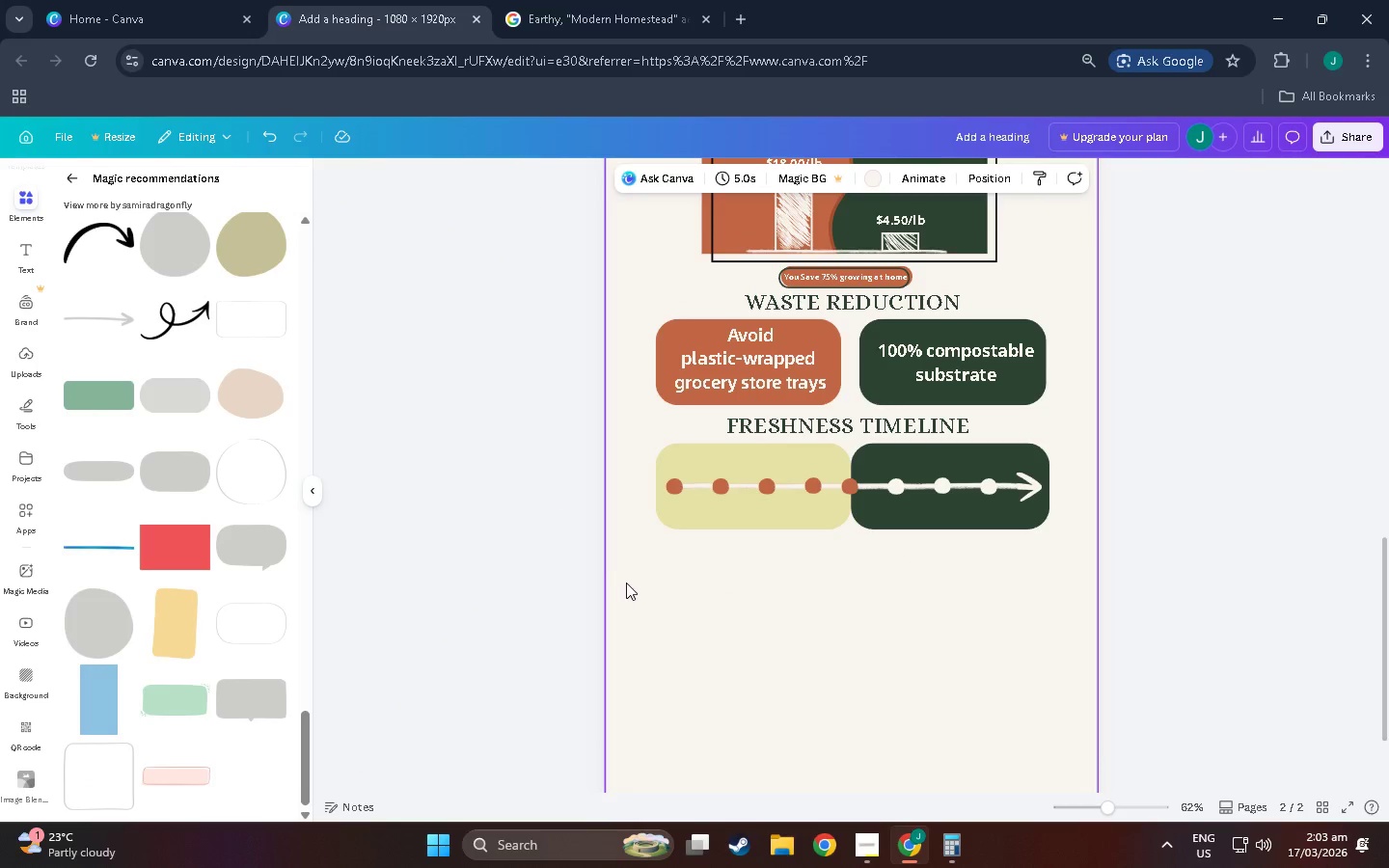 
left_click_drag(start_coordinate=[638, 577], to_coordinate=[1071, 319])
 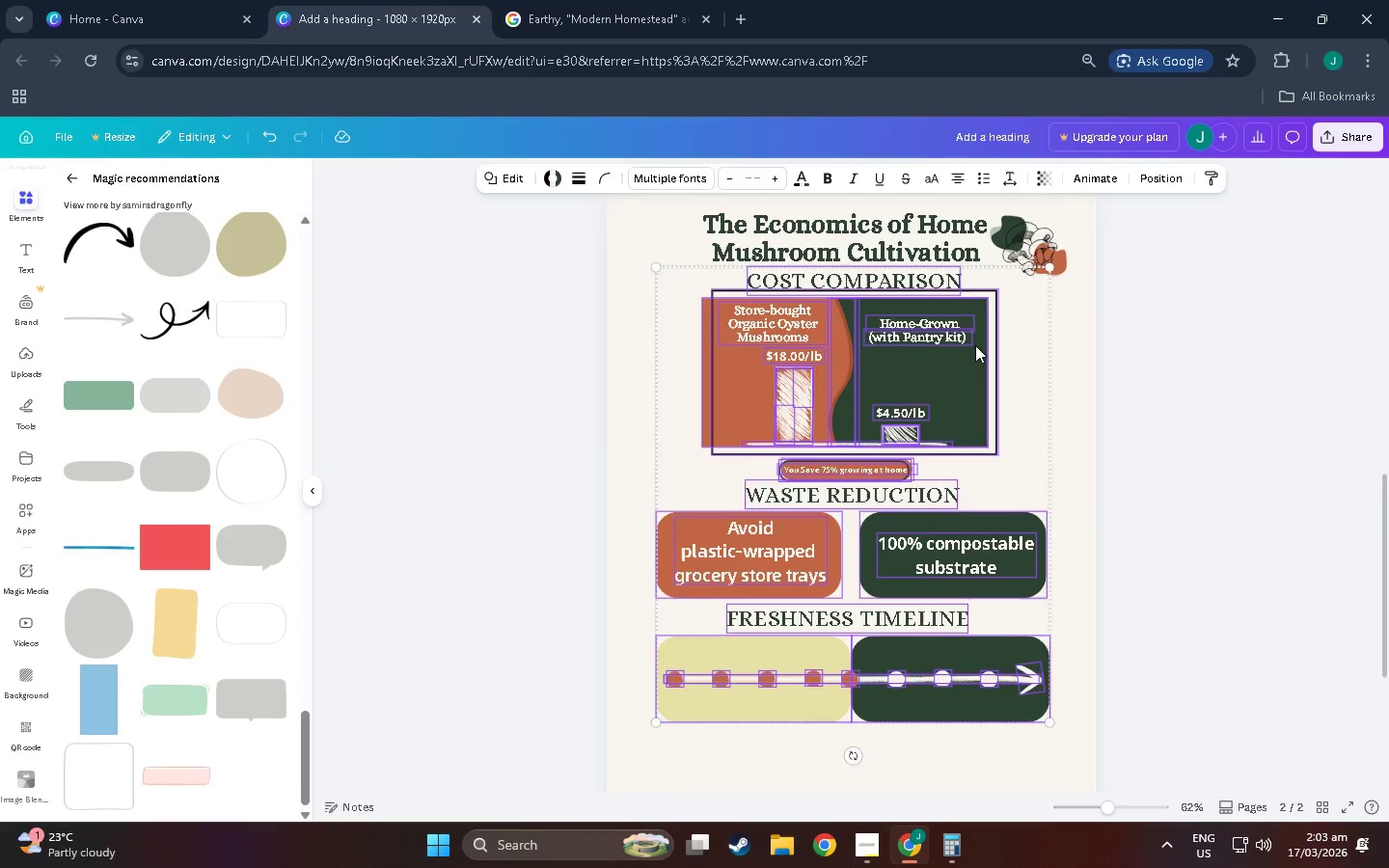 
scroll: coordinate [922, 348], scroll_direction: up, amount: 7.0
 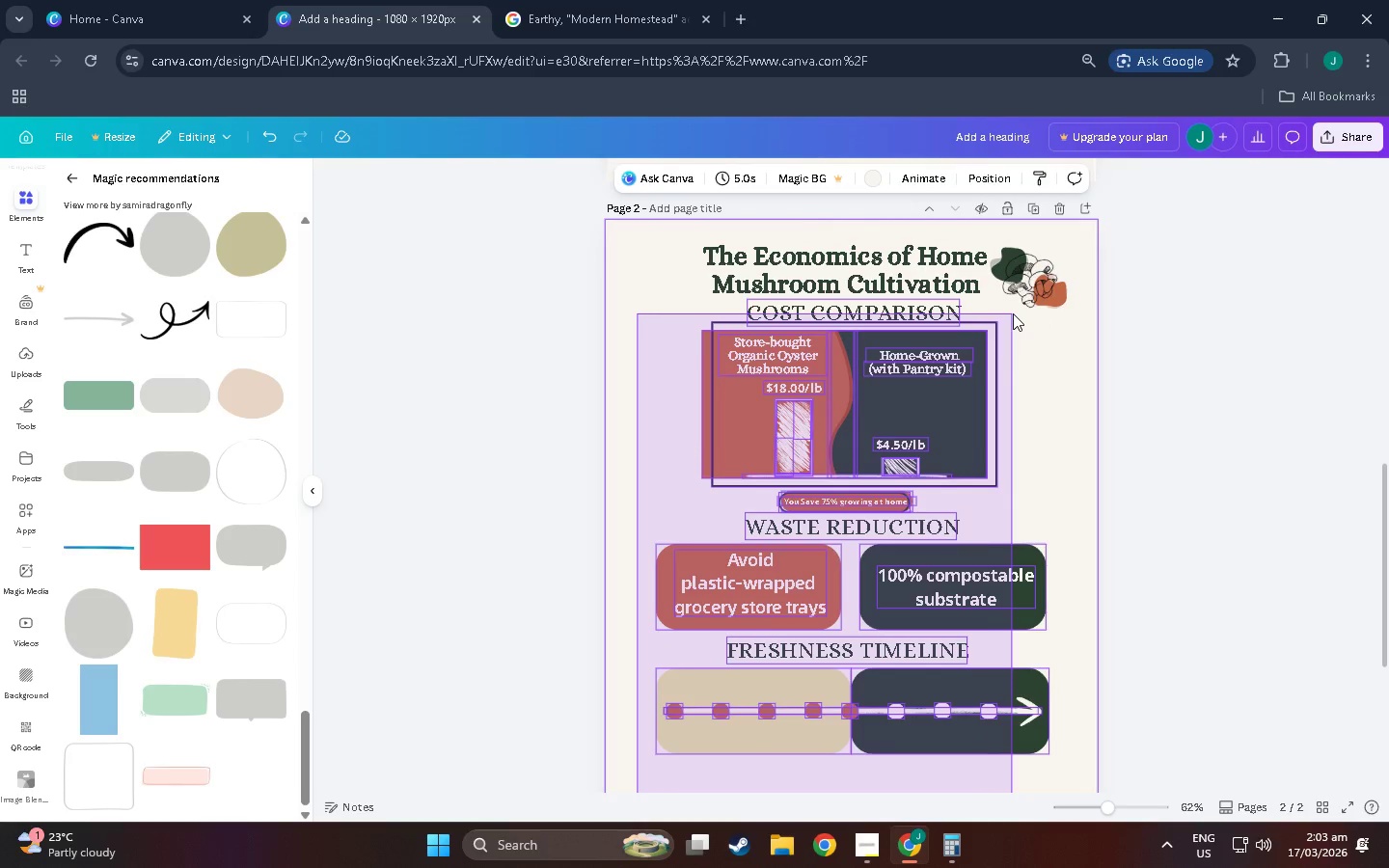 
scroll: coordinate [975, 345], scroll_direction: down, amount: 4.0
 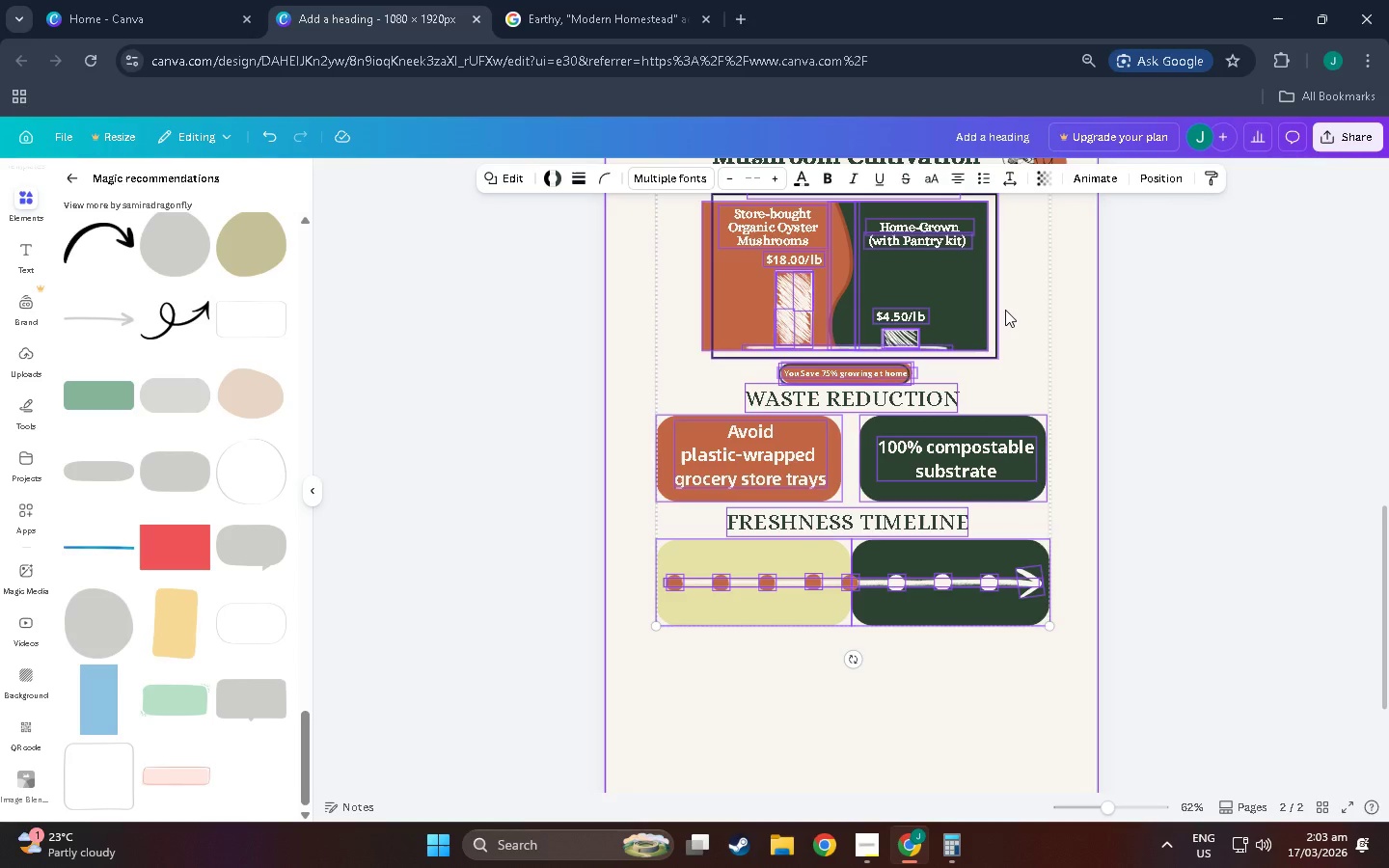 
left_click_drag(start_coordinate=[1005, 310], to_coordinate=[1007, 351])
 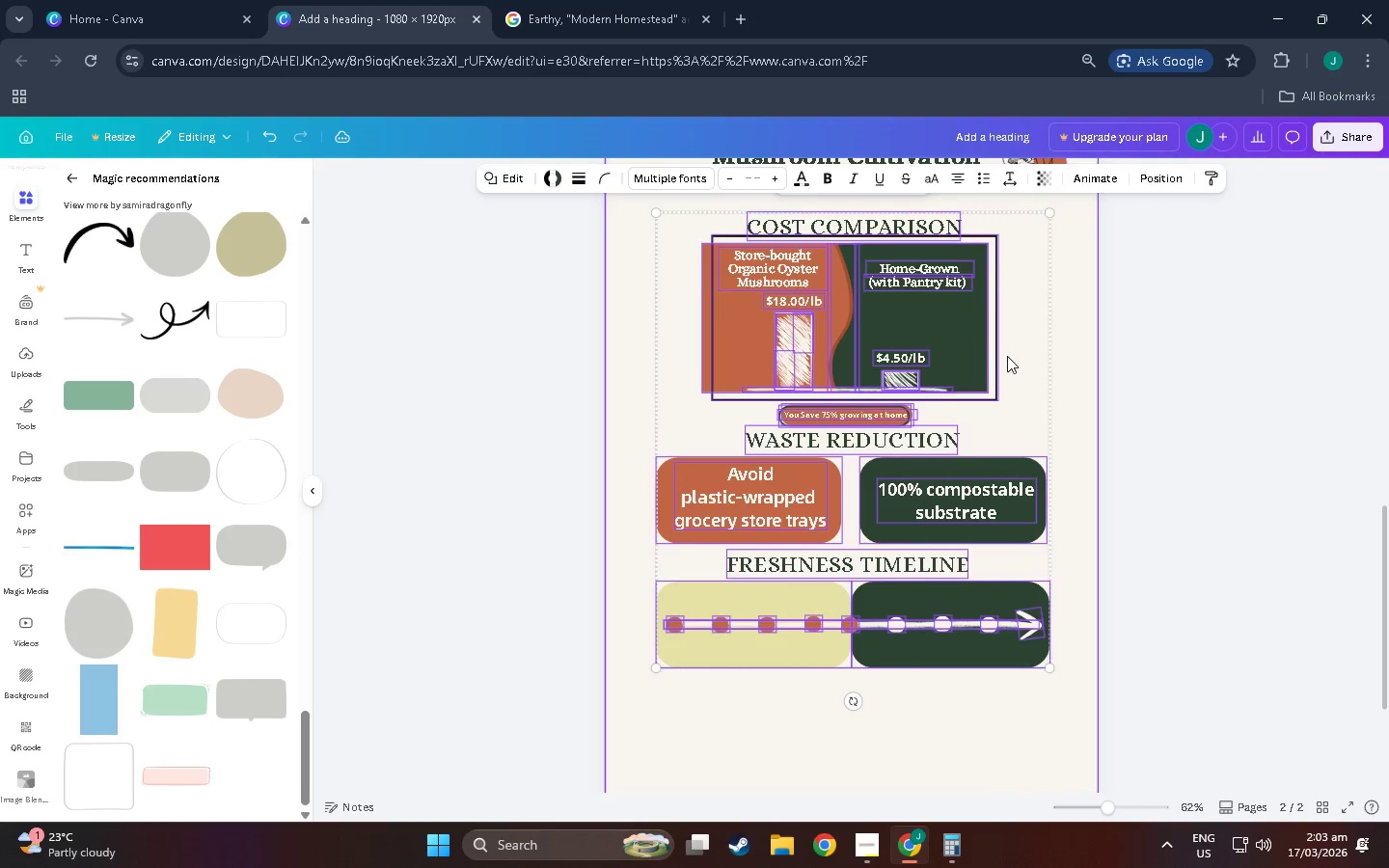 
left_click([1114, 430])
 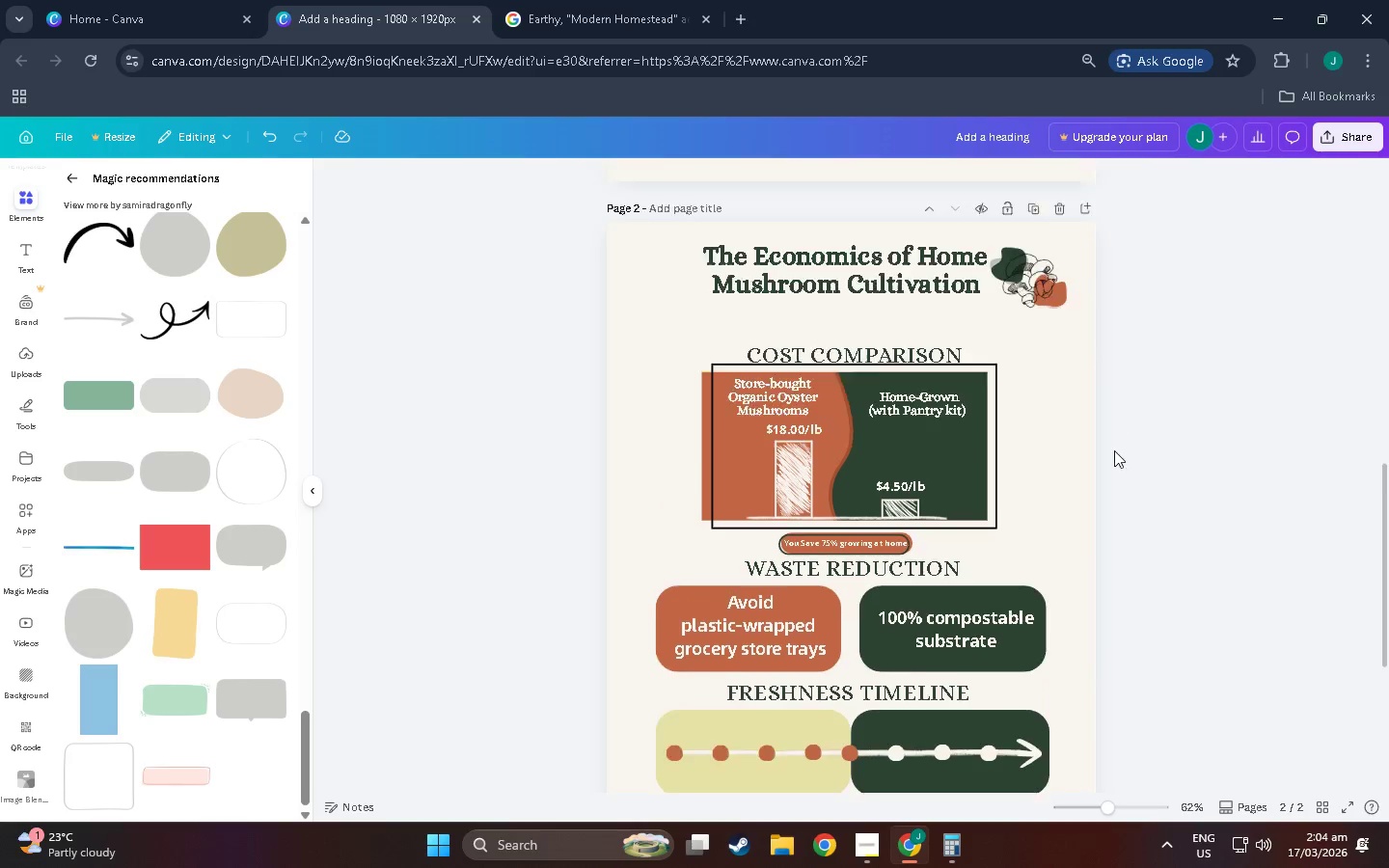 
scroll: coordinate [1115, 458], scroll_direction: up, amount: 7.0
 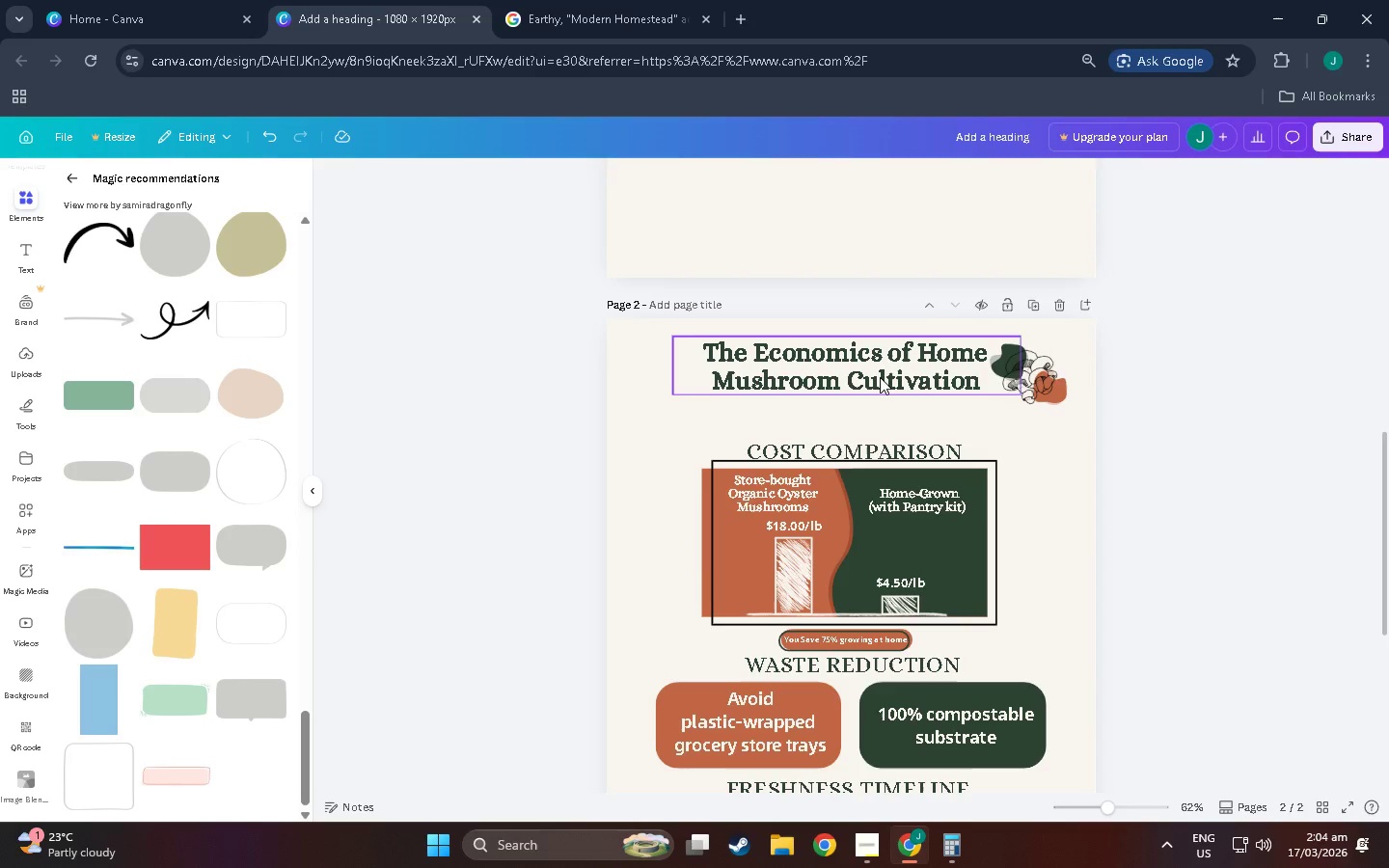 
left_click_drag(start_coordinate=[880, 377], to_coordinate=[880, 393])
 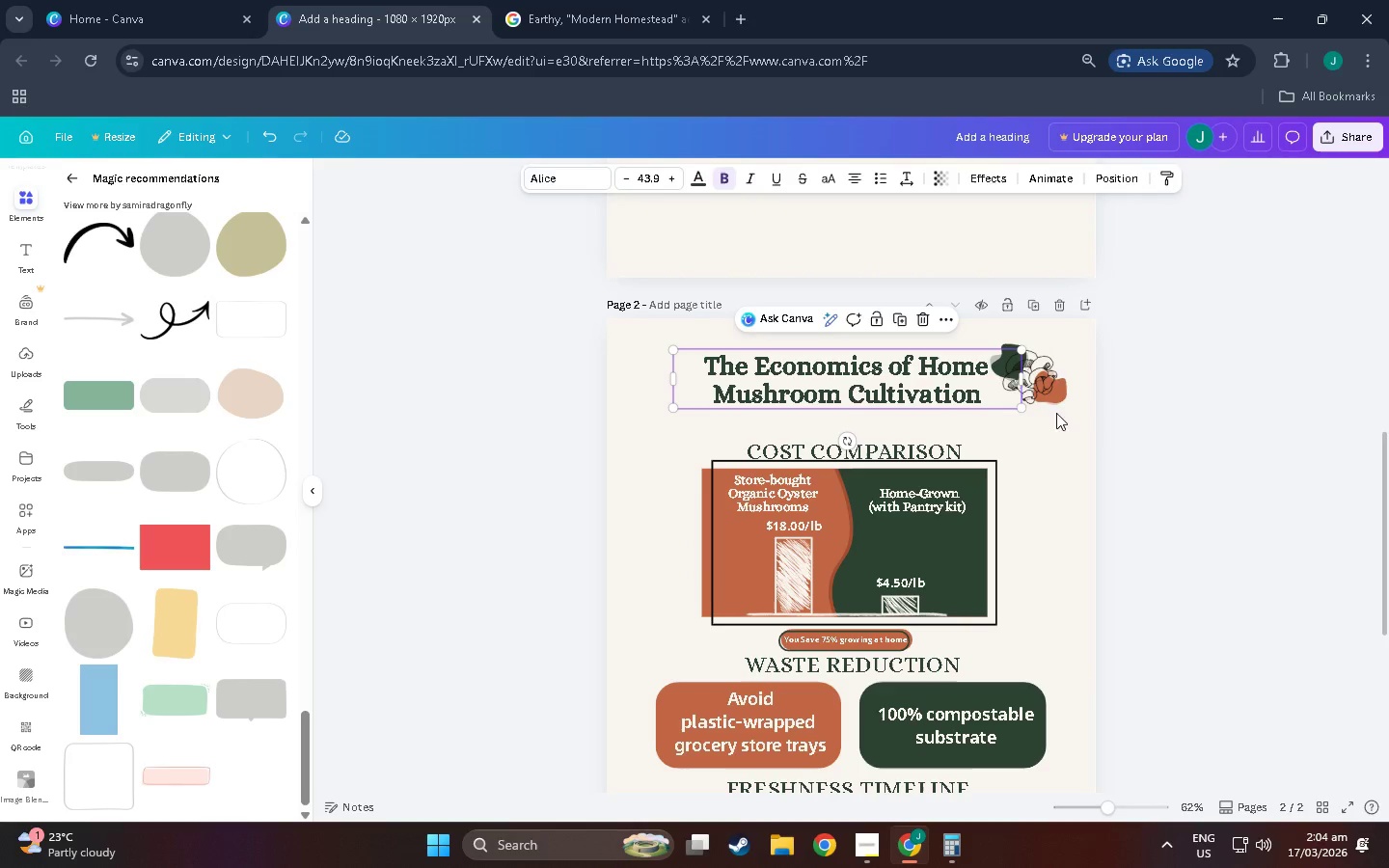 
left_click([1103, 431])
 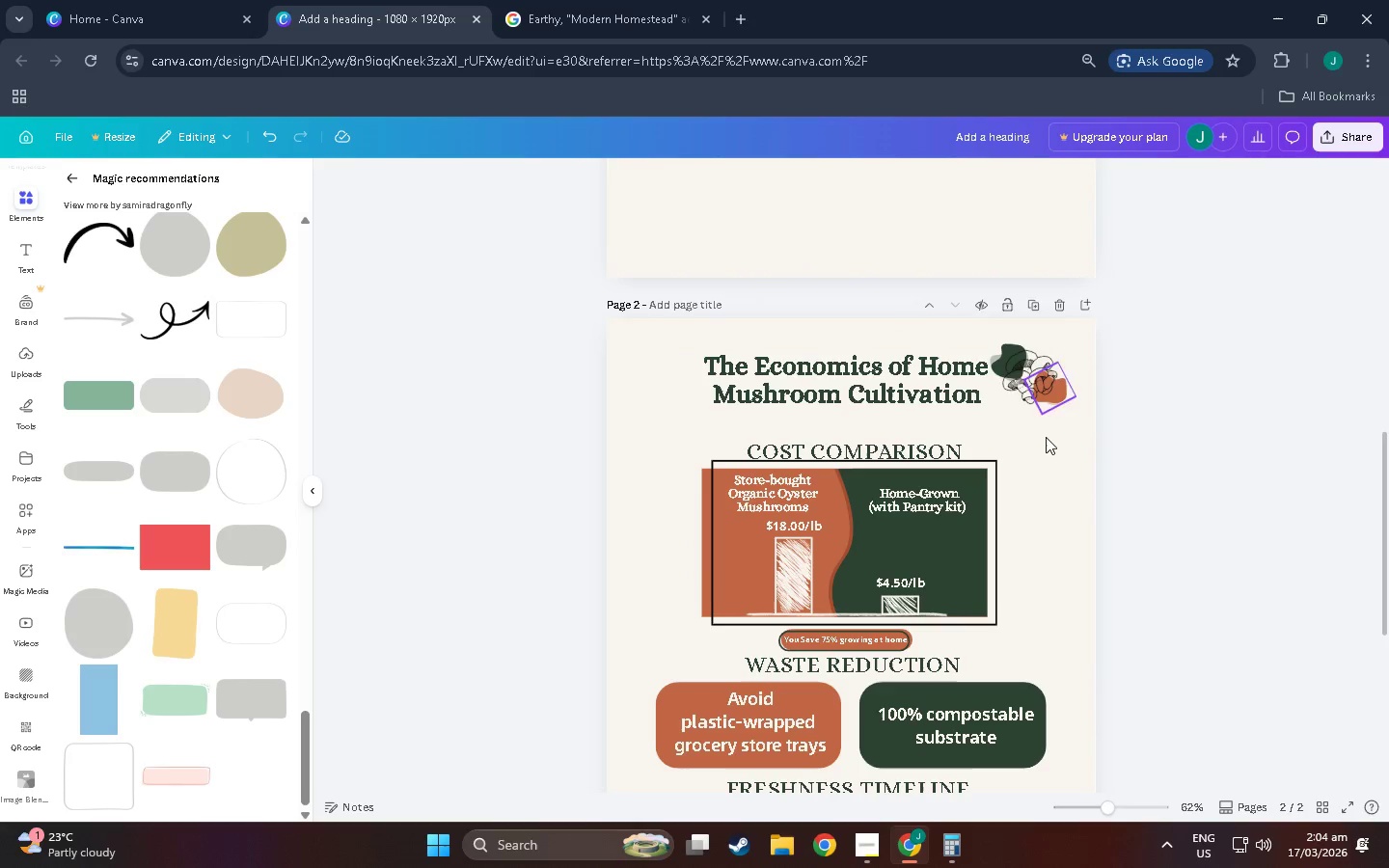 
left_click([1025, 436])
 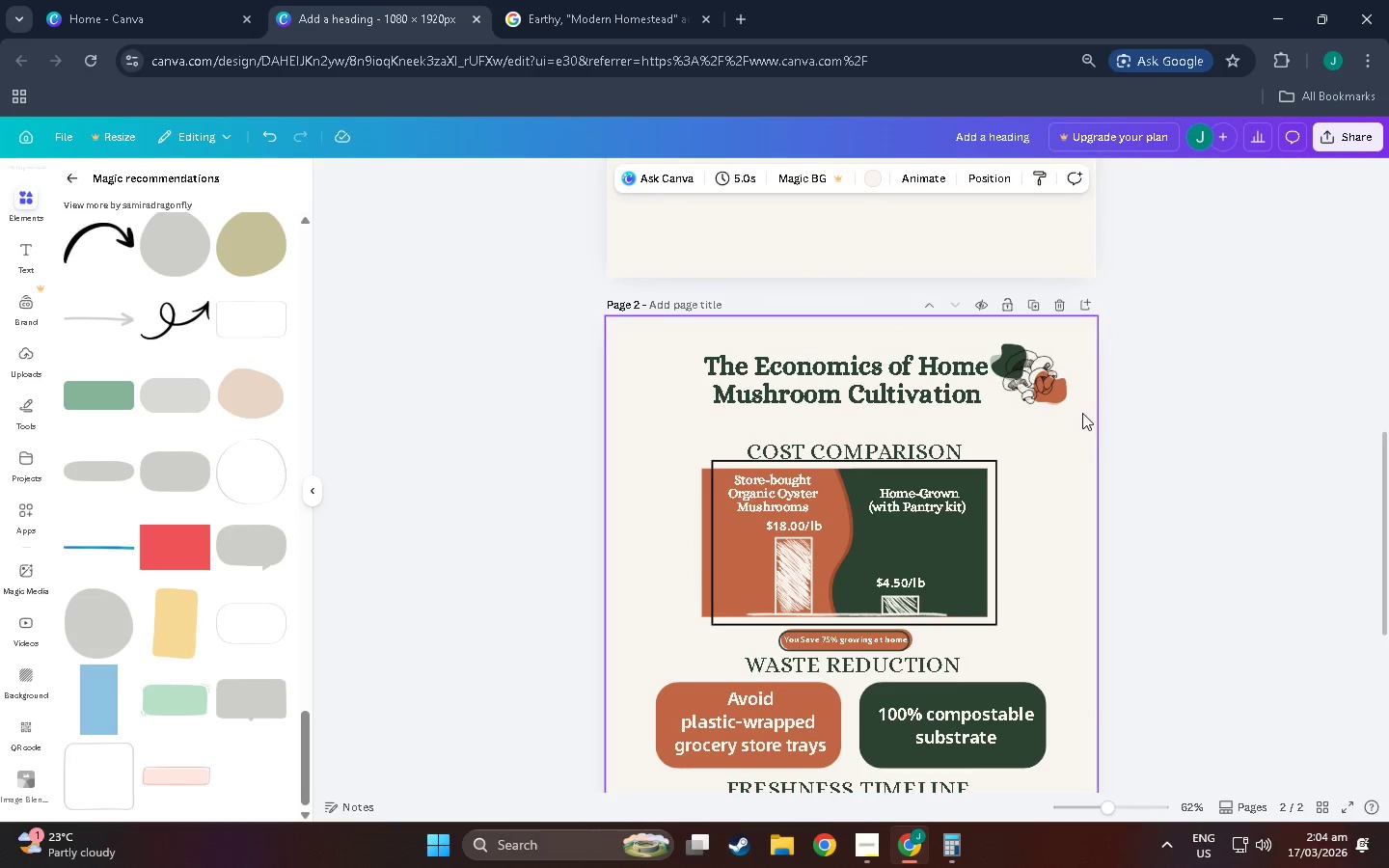 
left_click_drag(start_coordinate=[1074, 404], to_coordinate=[1022, 336])
 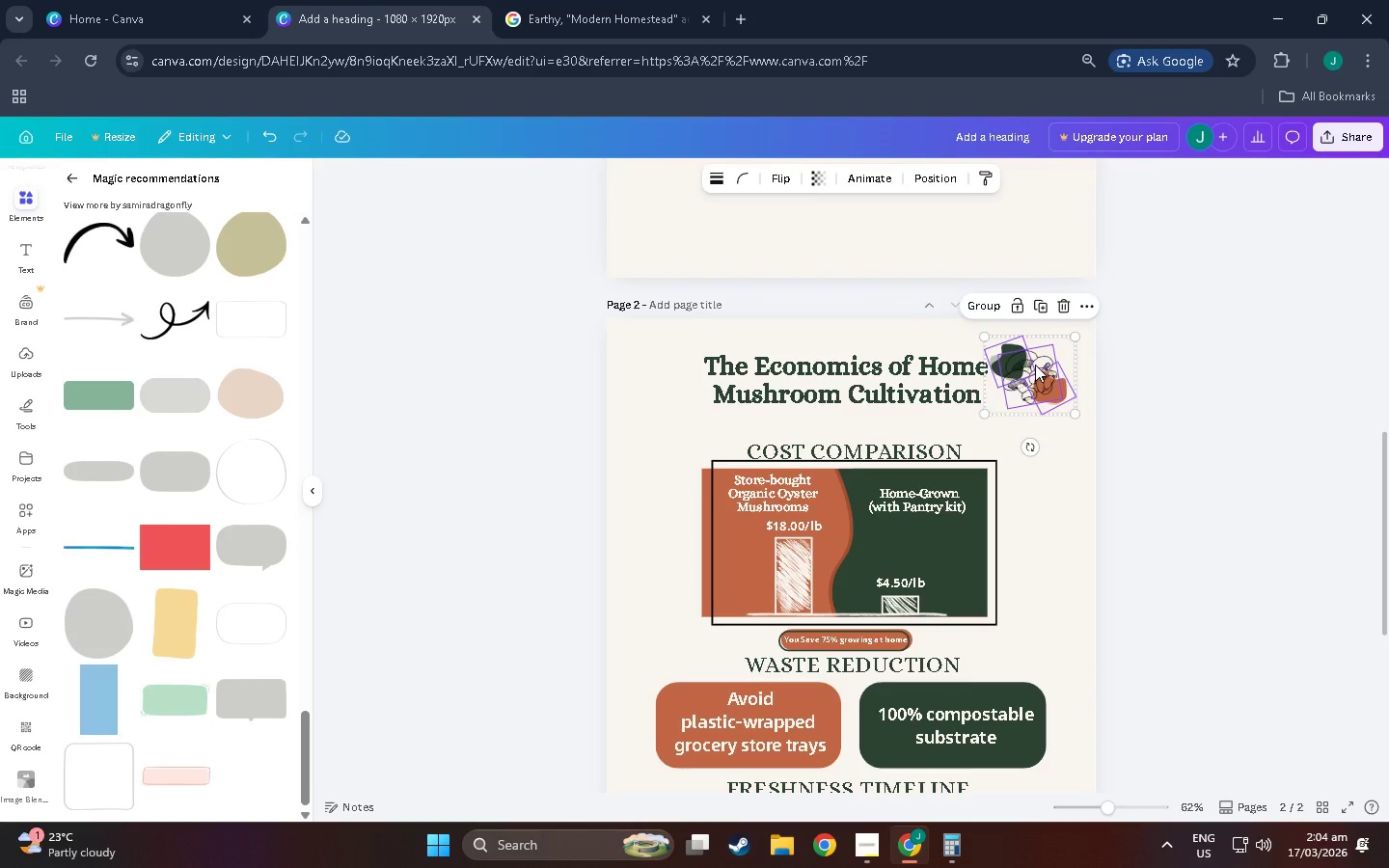 
left_click_drag(start_coordinate=[1035, 365], to_coordinate=[1047, 373])
 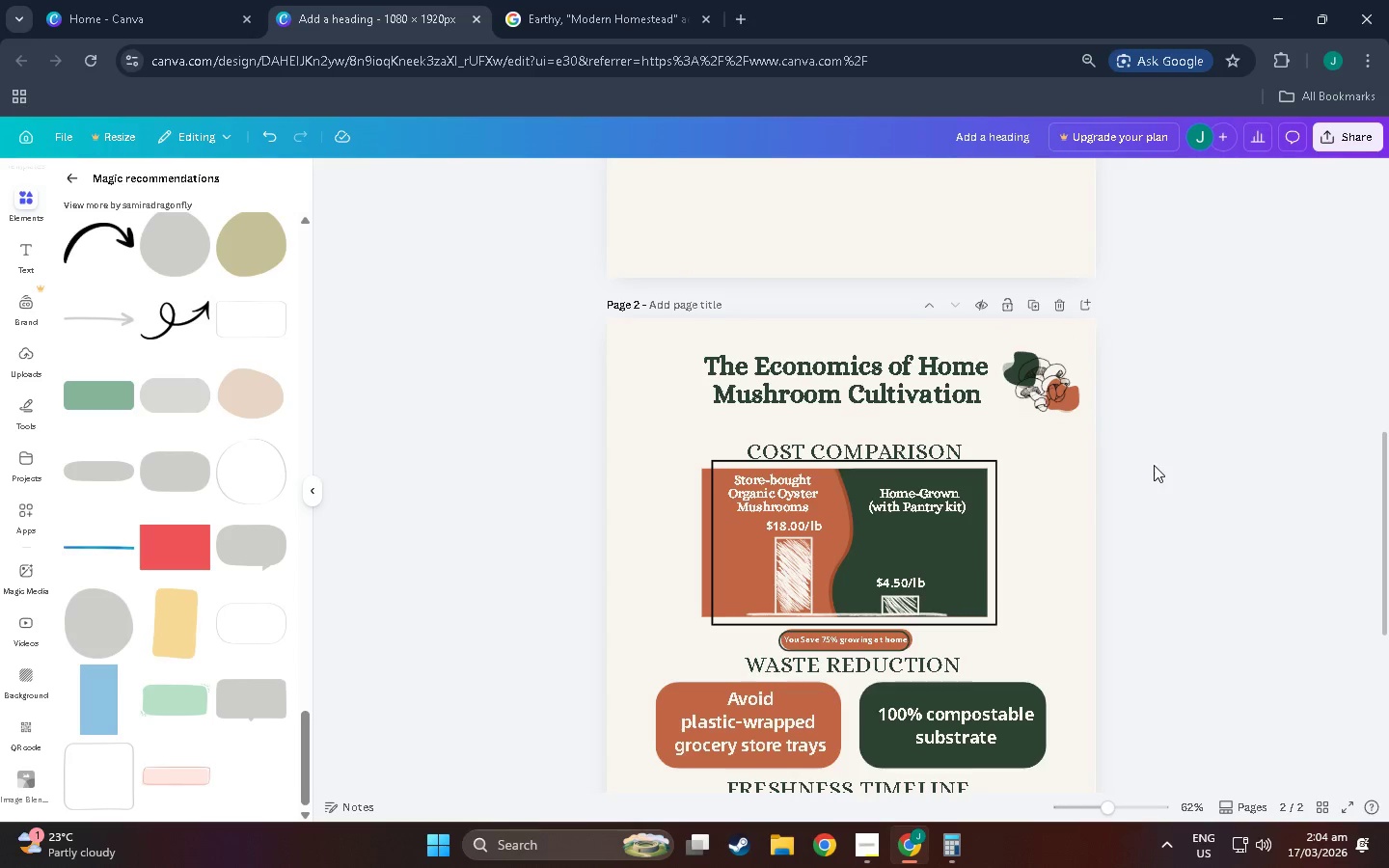 
scroll: coordinate [937, 558], scroll_direction: down, amount: 20.0
 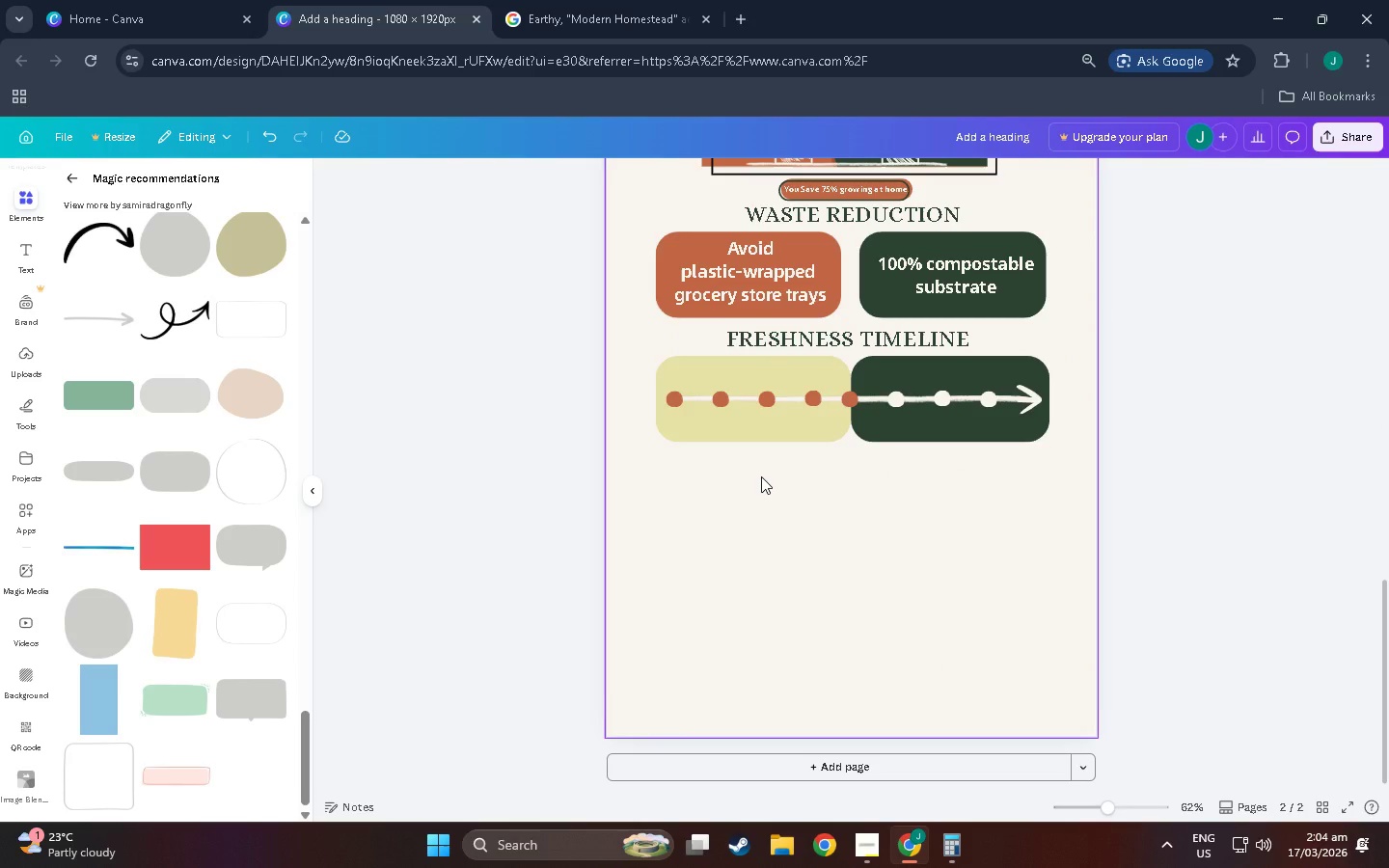 
scroll: coordinate [586, 650], scroll_direction: up, amount: 5.0
 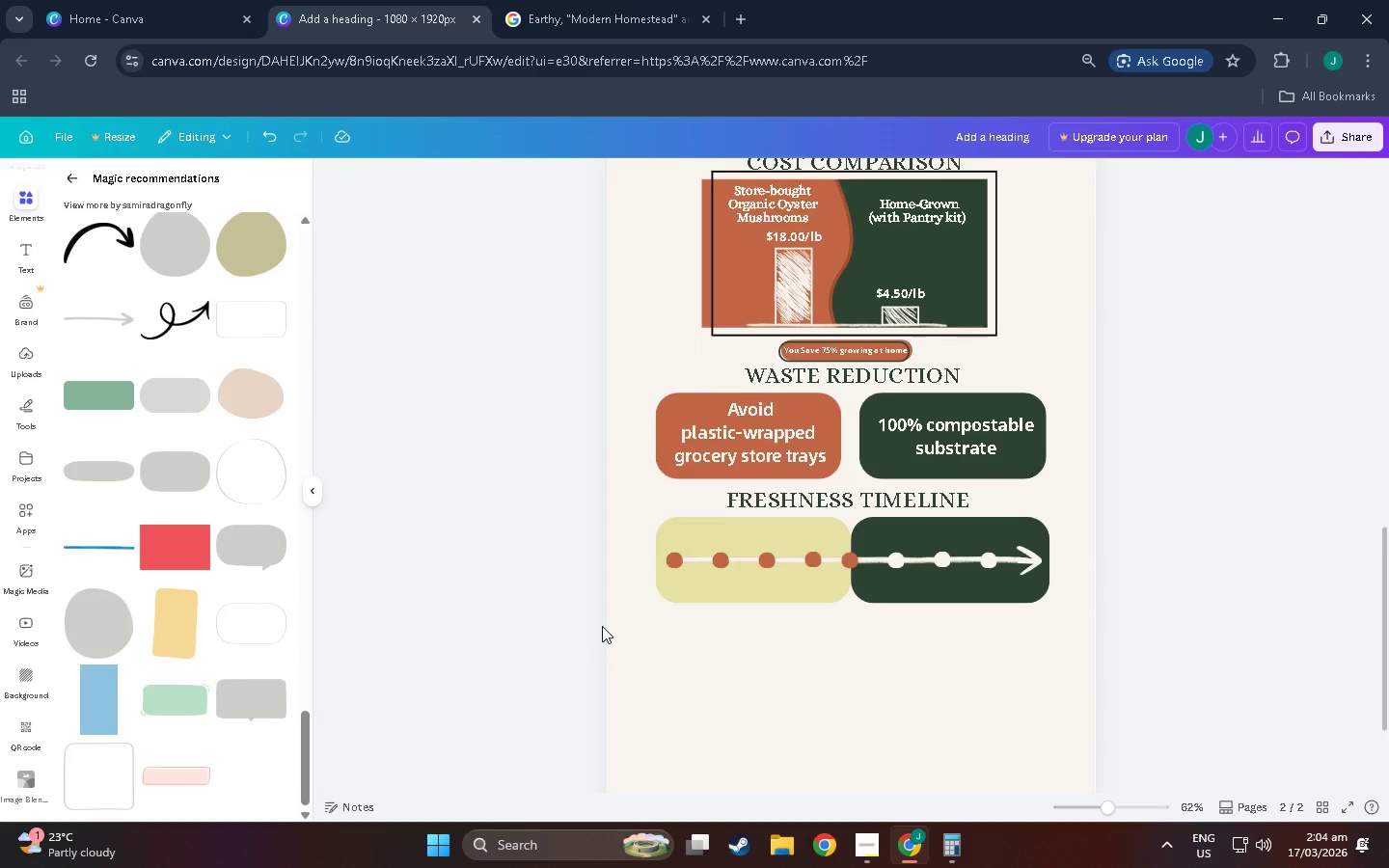 
scroll: coordinate [617, 609], scroll_direction: down, amount: 7.0
 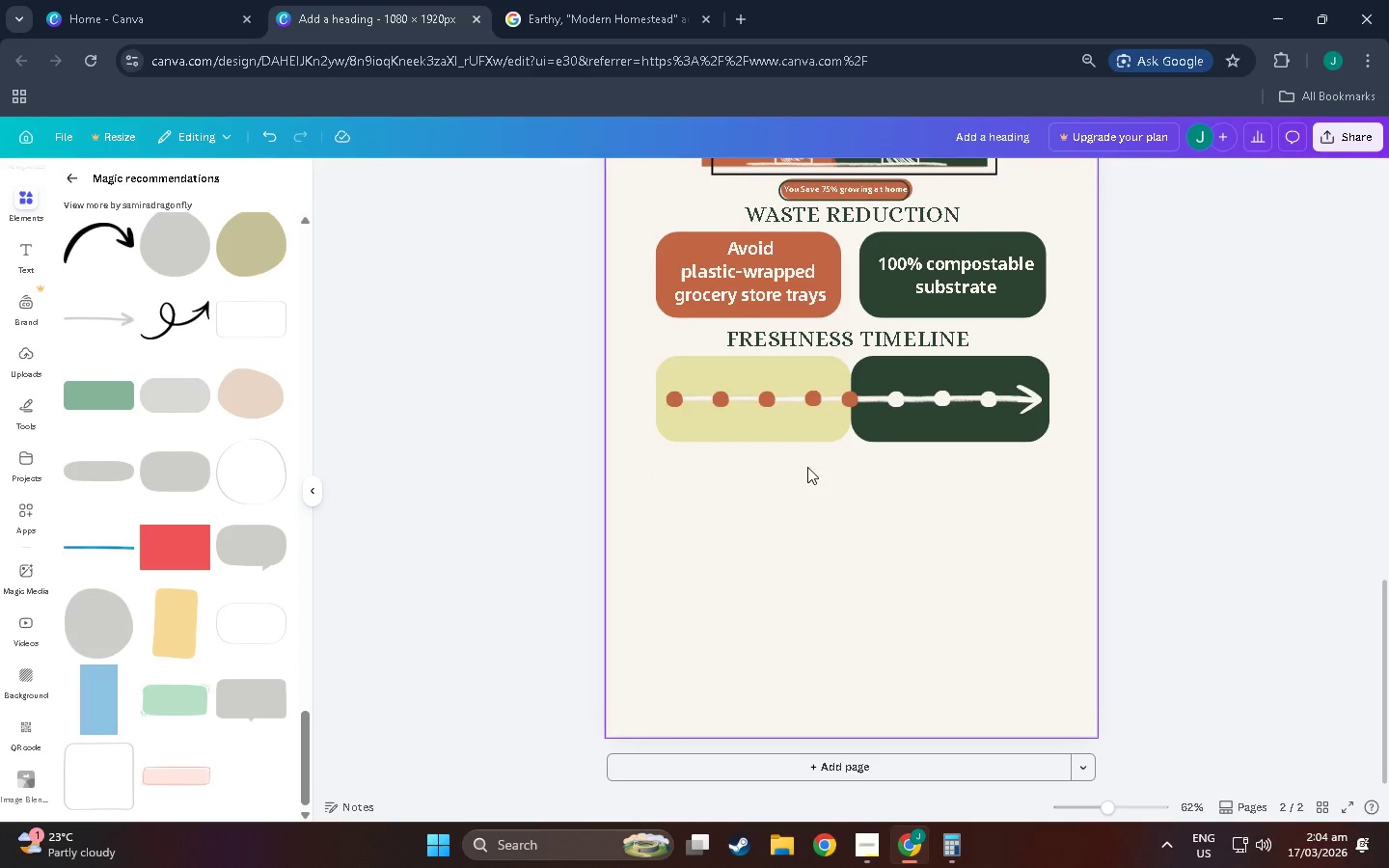 
scroll: coordinate [785, 452], scroll_direction: up, amount: 3.0
 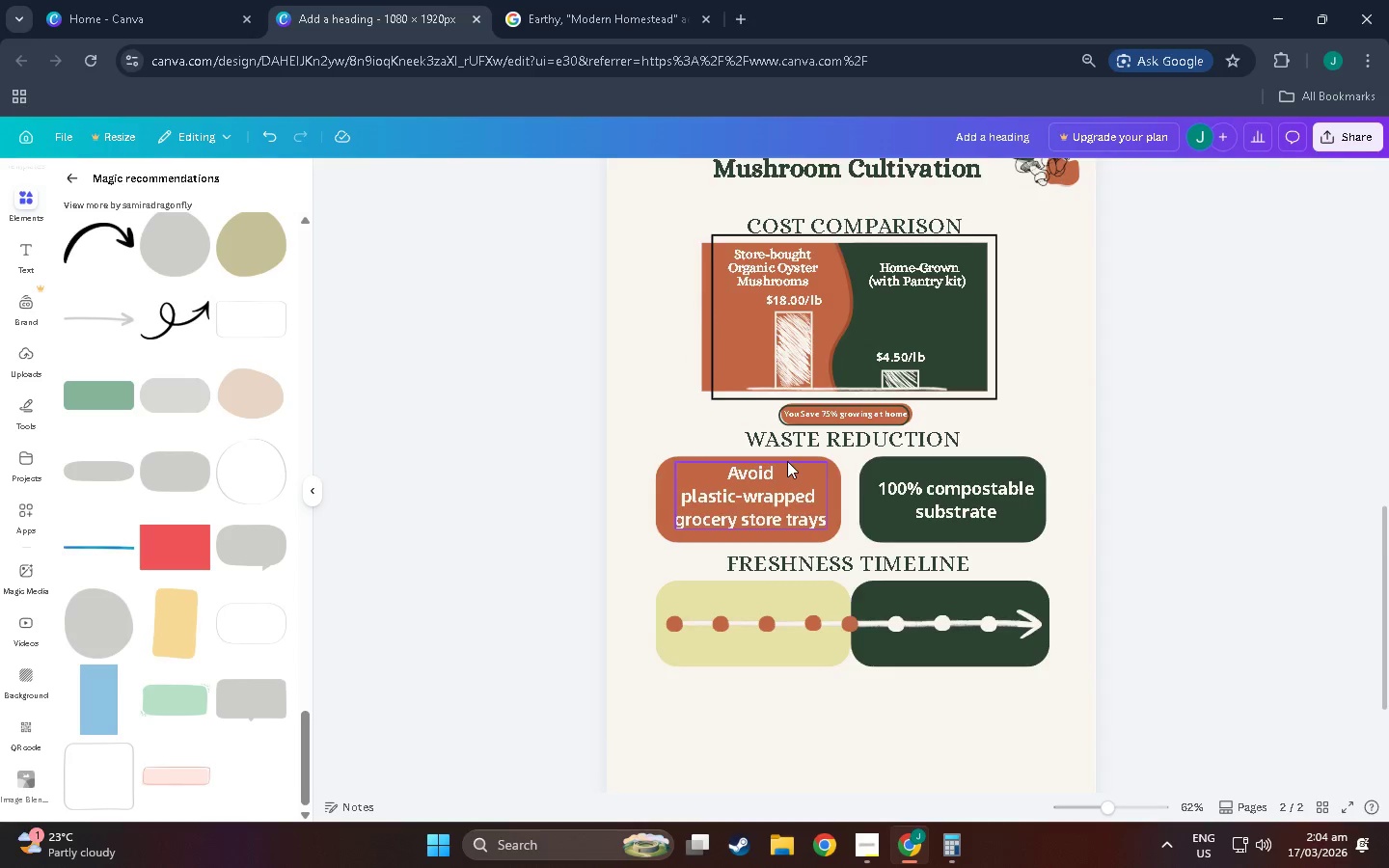 
scroll: coordinate [787, 461], scroll_direction: down, amount: 3.0
 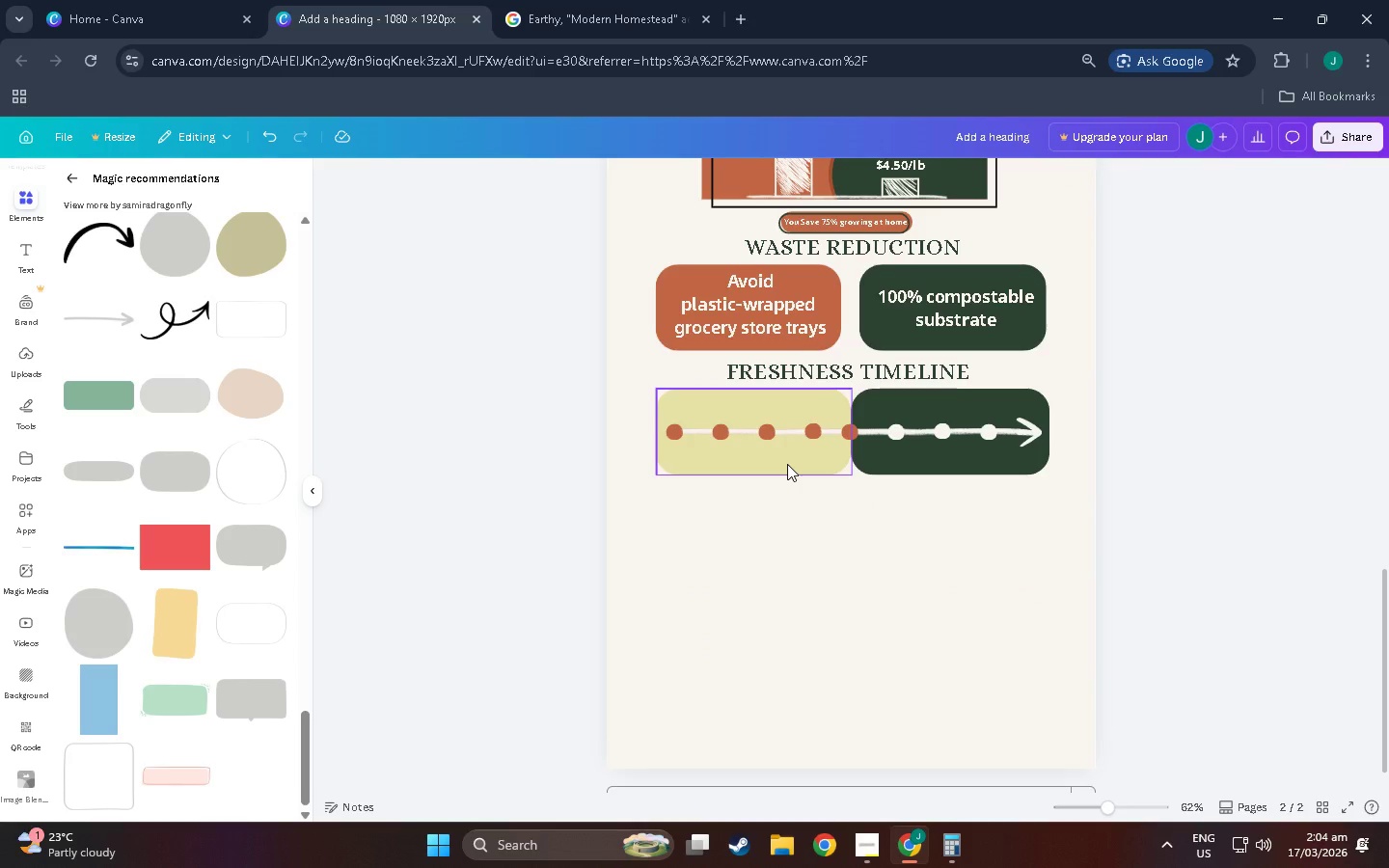 
scroll: coordinate [787, 464], scroll_direction: up, amount: 2.0
 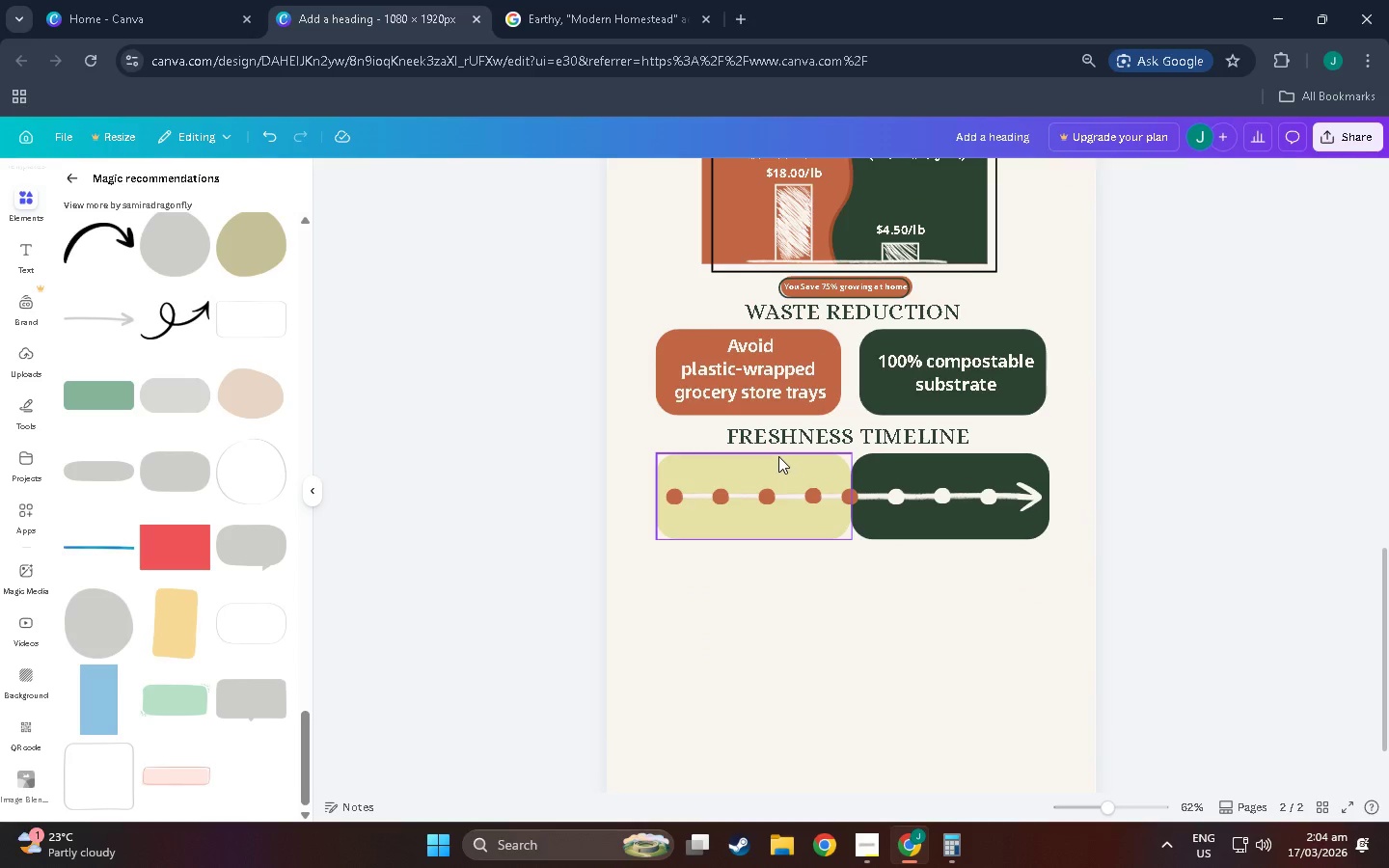 
scroll: coordinate [761, 470], scroll_direction: down, amount: 3.0
 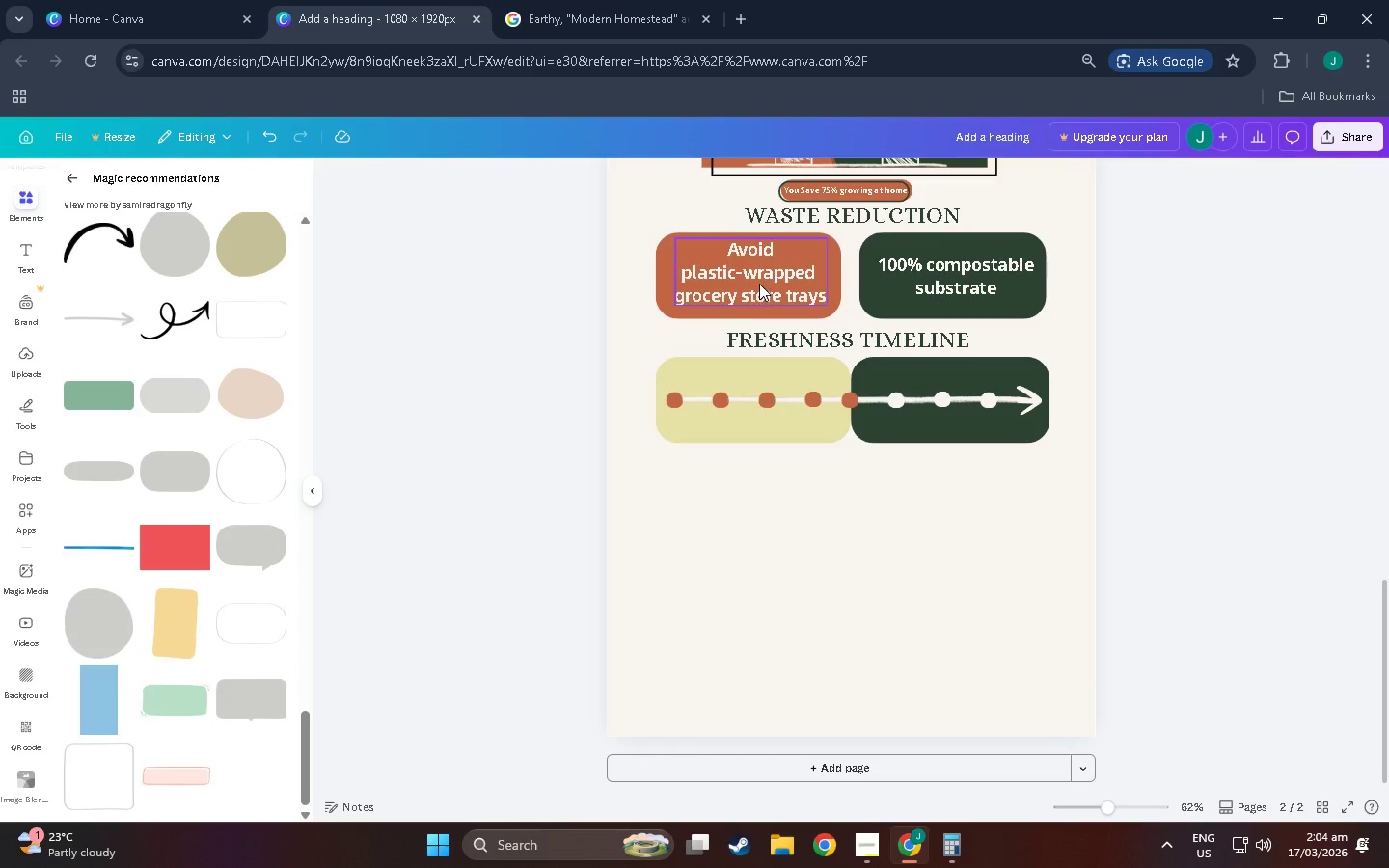 
hold_key(key=ControlLeft, duration=0.77)
 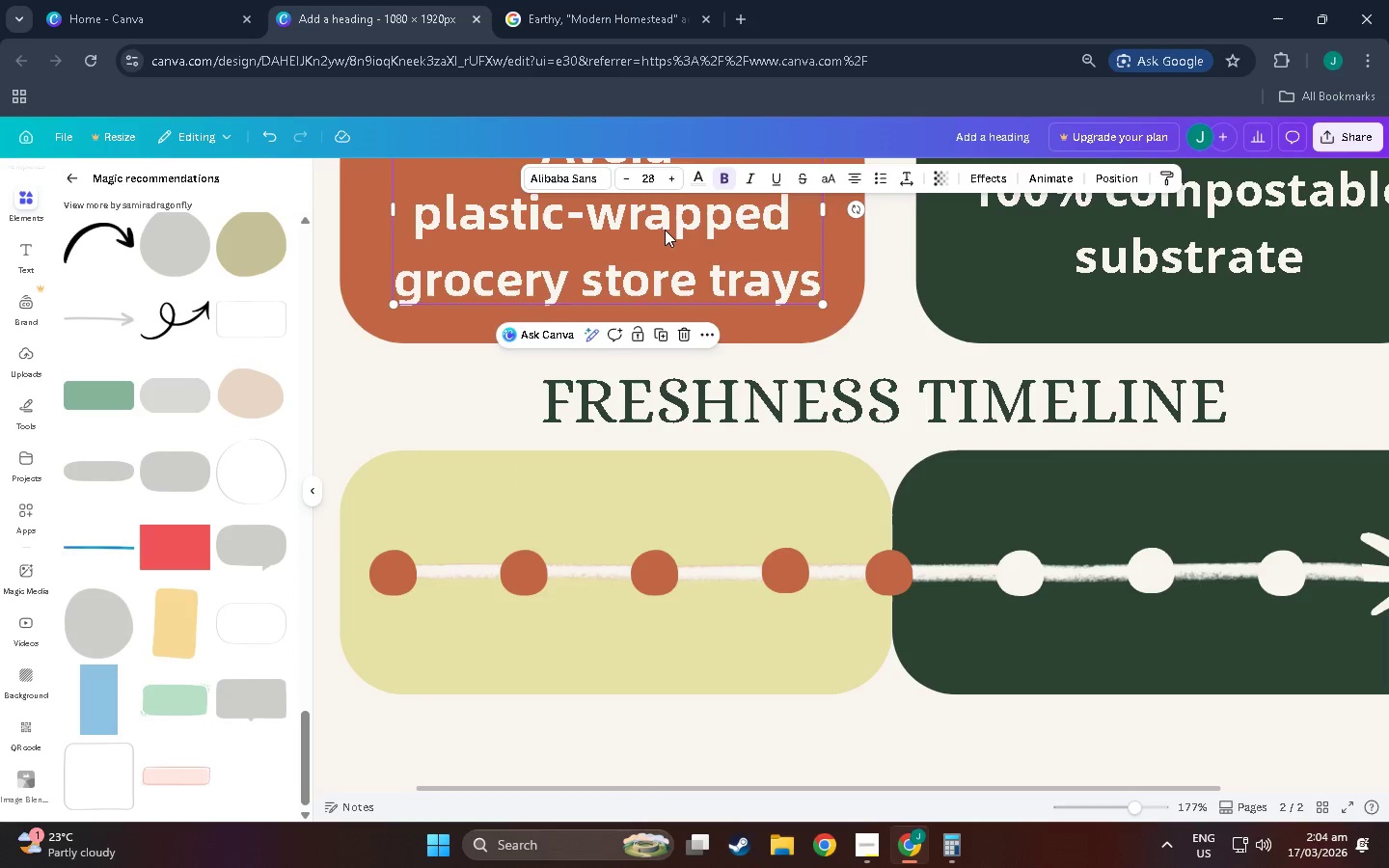 
left_click([665, 230])
 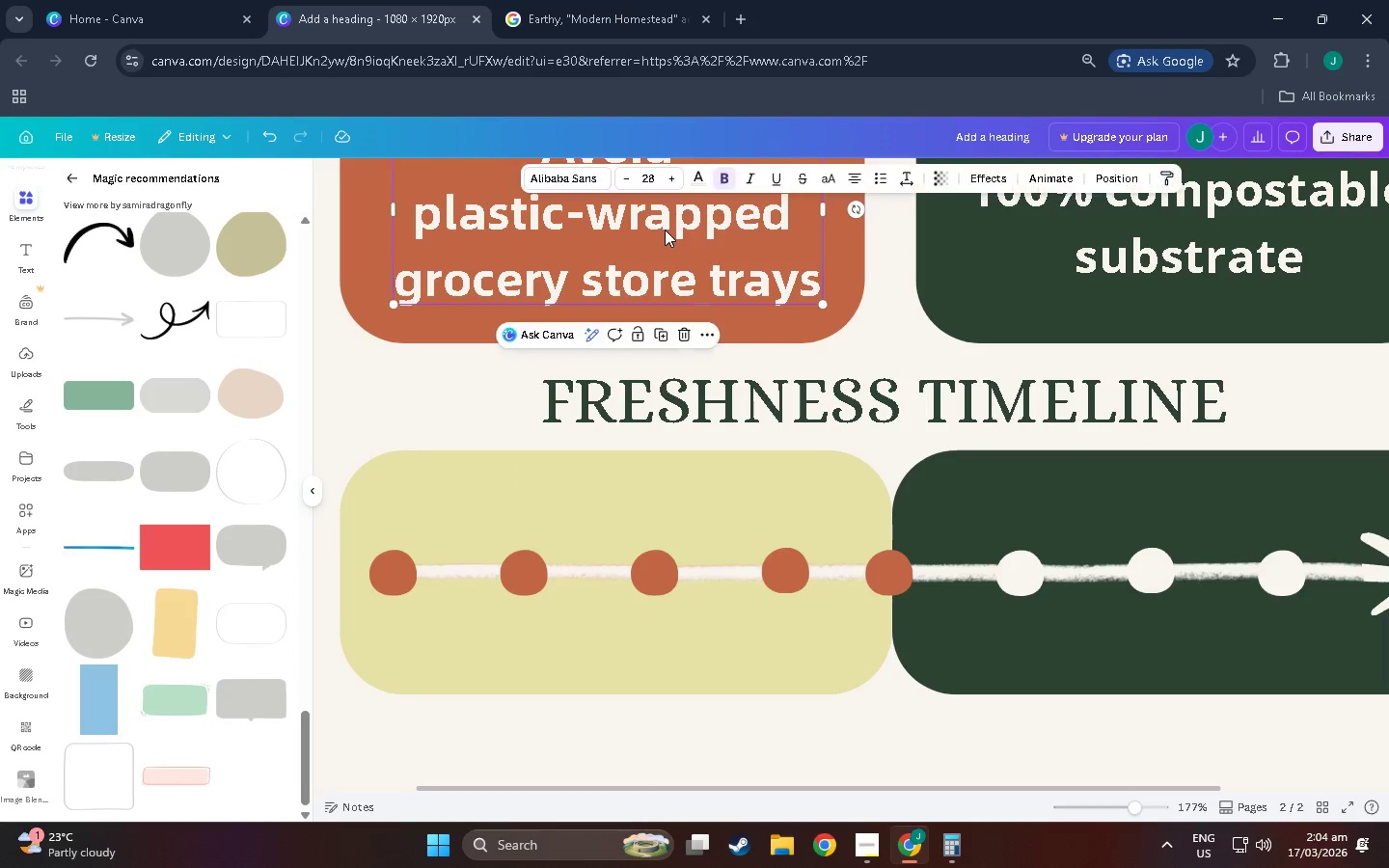 
scroll: coordinate [752, 303], scroll_direction: up, amount: 6.0
 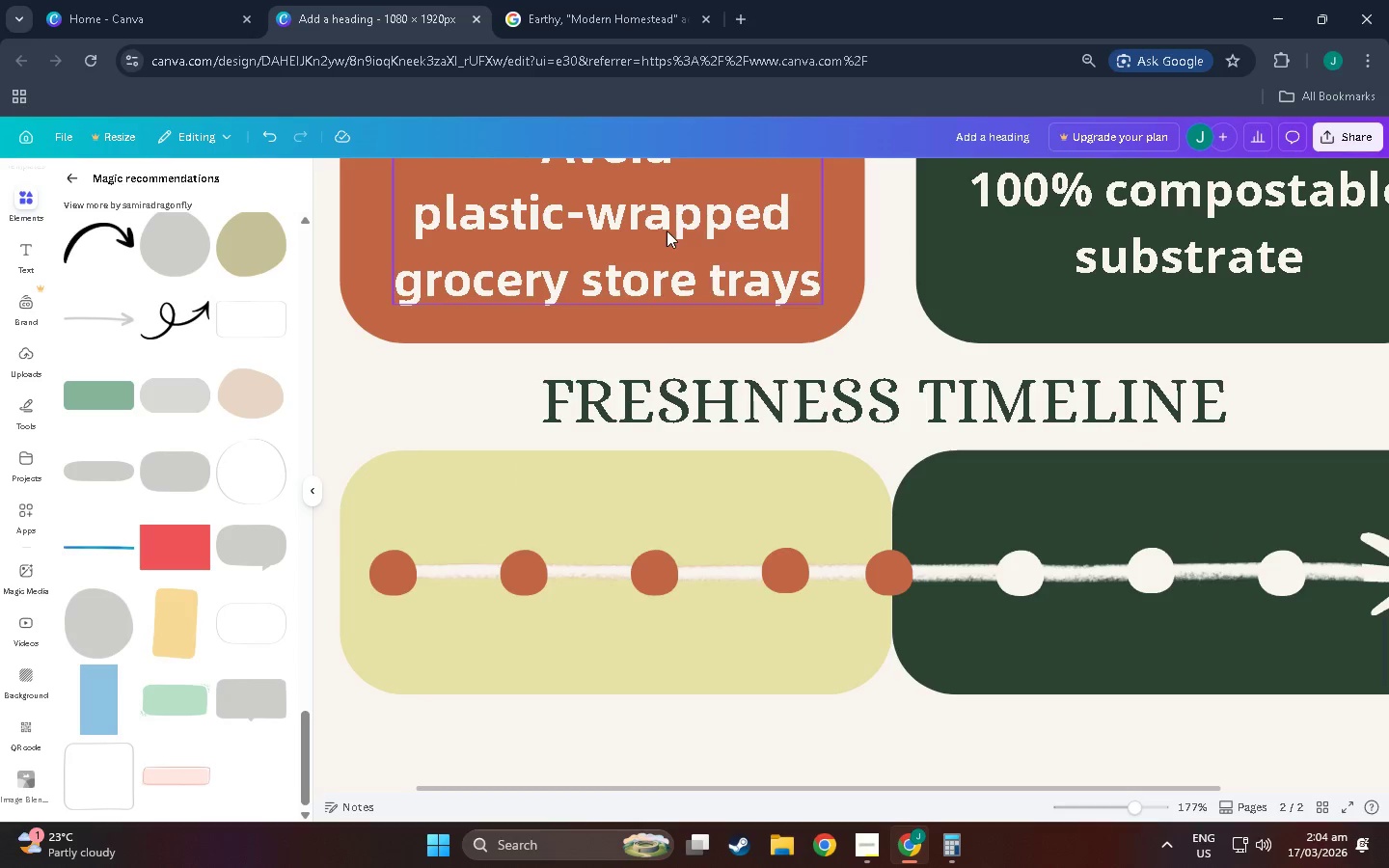 
key(Control+C)
 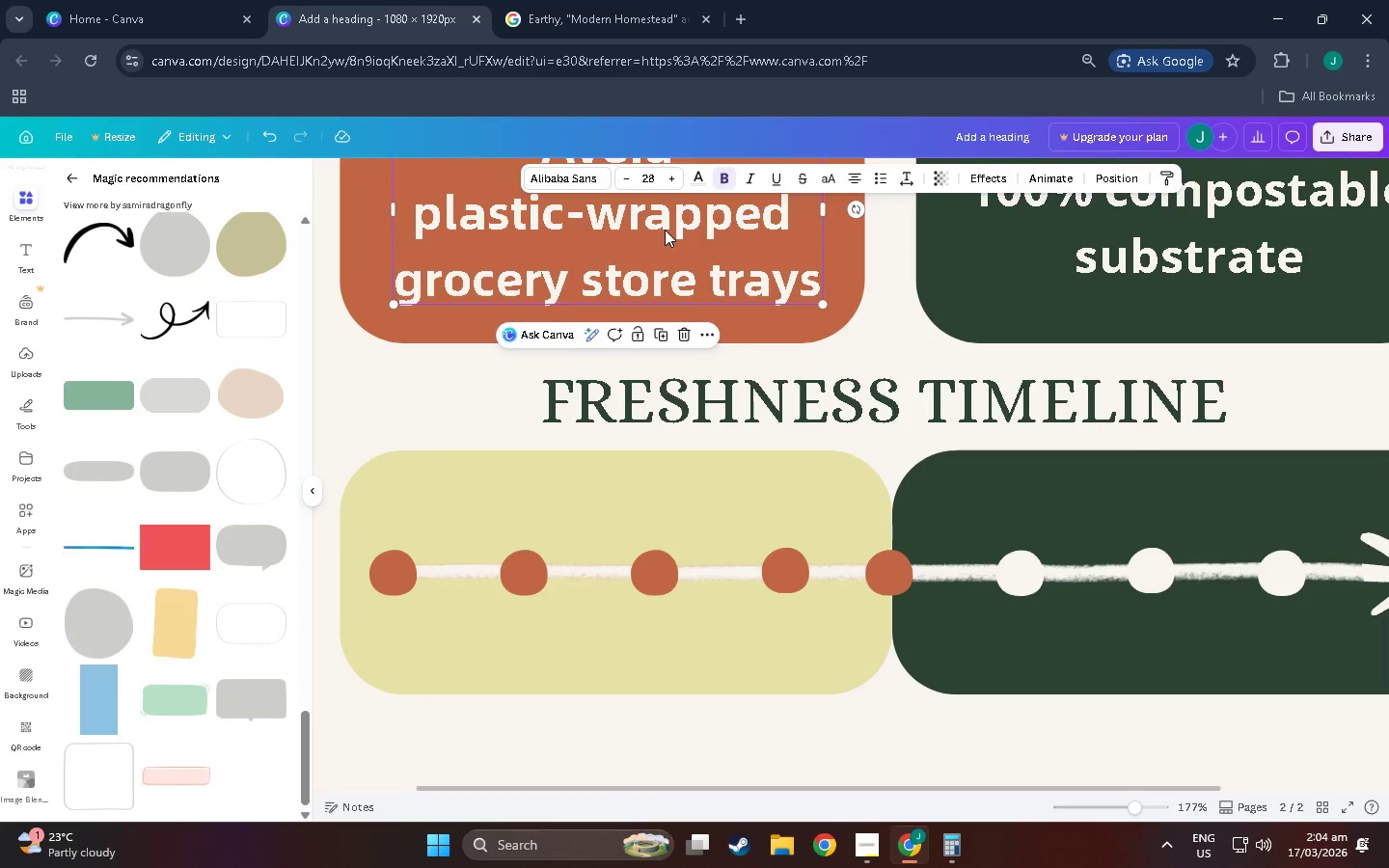 
key(Control+V)
 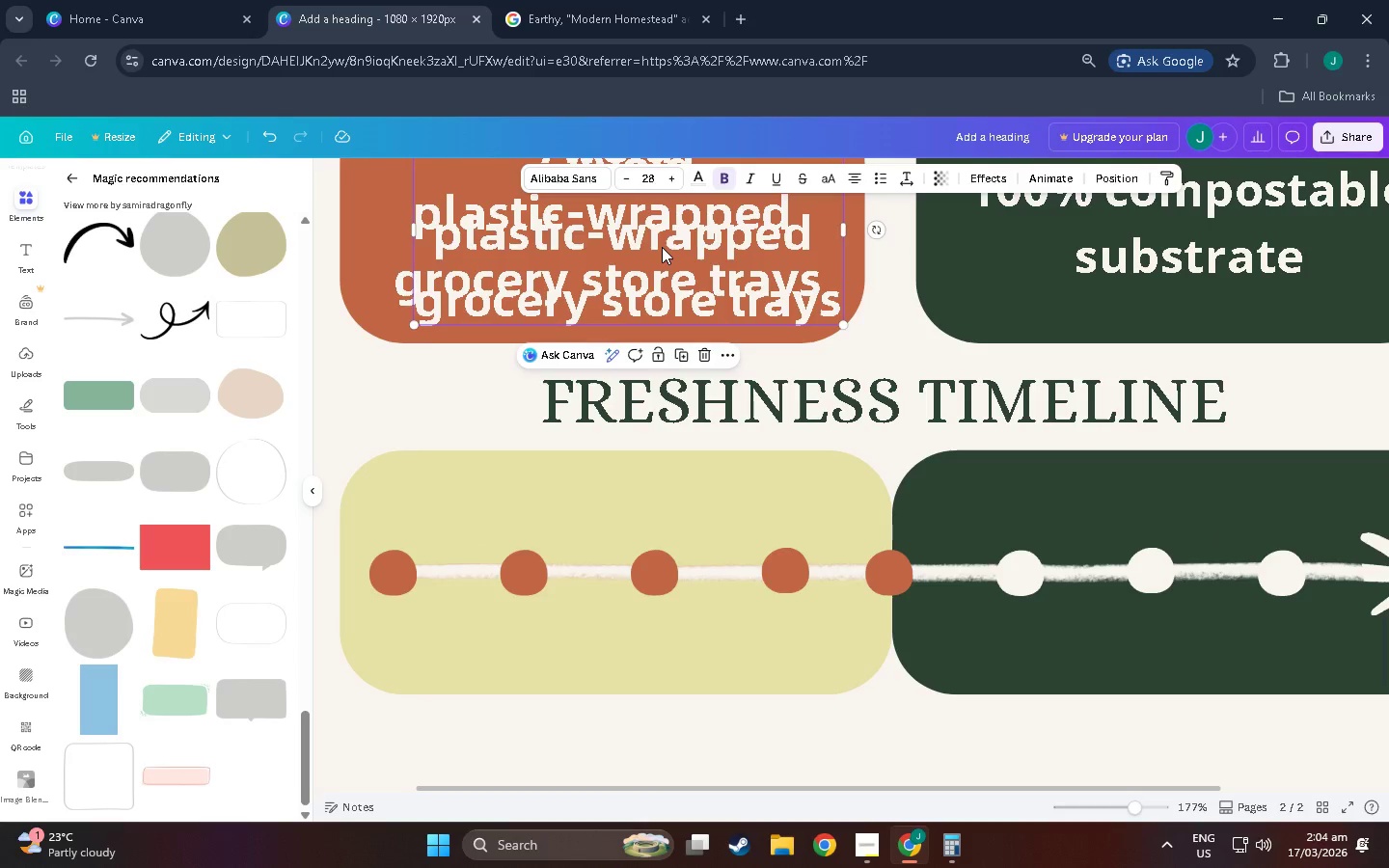 
left_click_drag(start_coordinate=[664, 241], to_coordinate=[635, 620])
 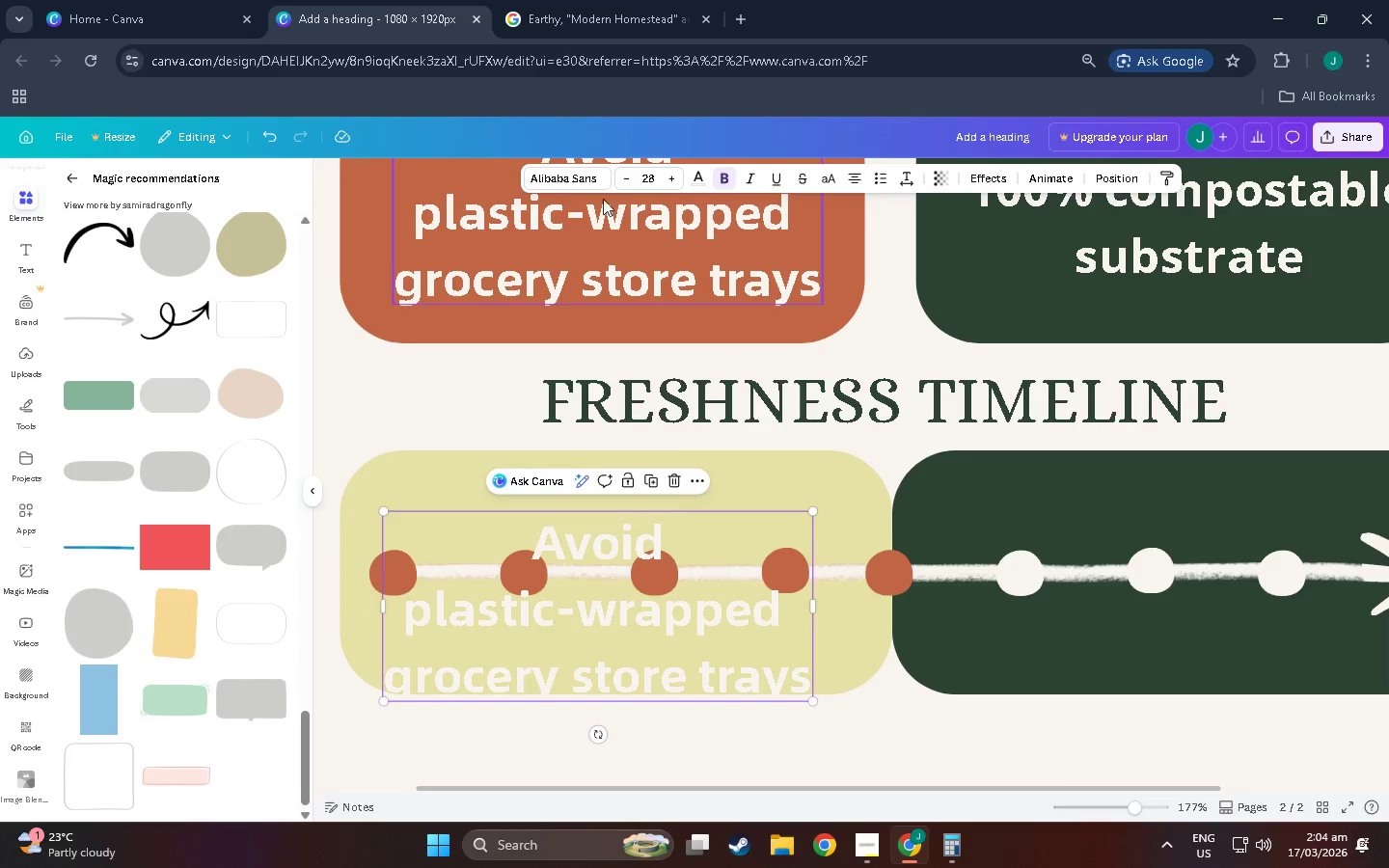 
hold_key(key=ControlLeft, duration=1.5)
scroll: coordinate [635, 620], scroll_direction: up, amount: 3.0
 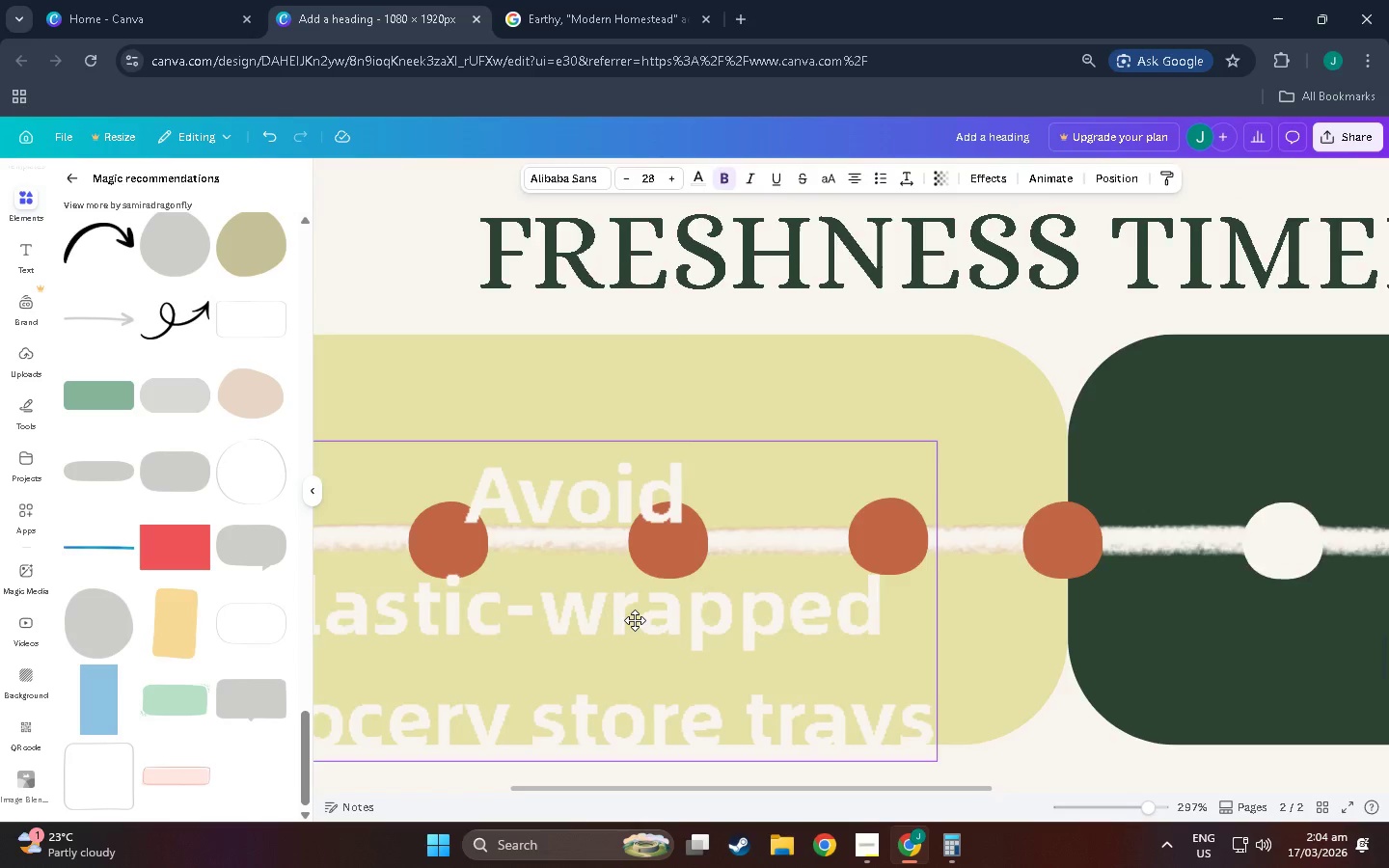 
key(Control+ControlLeft)
 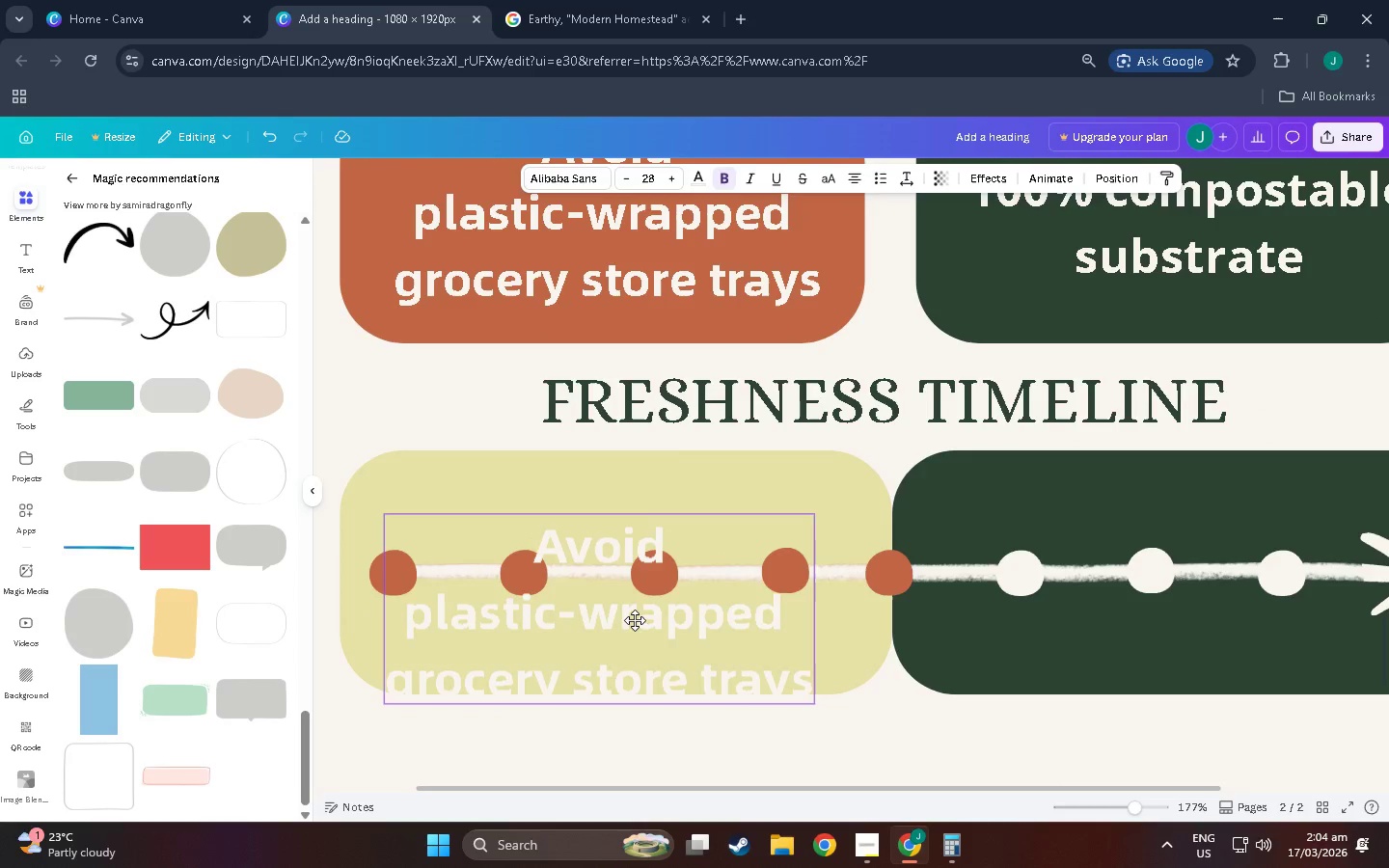 
key(Control+ControlLeft)
 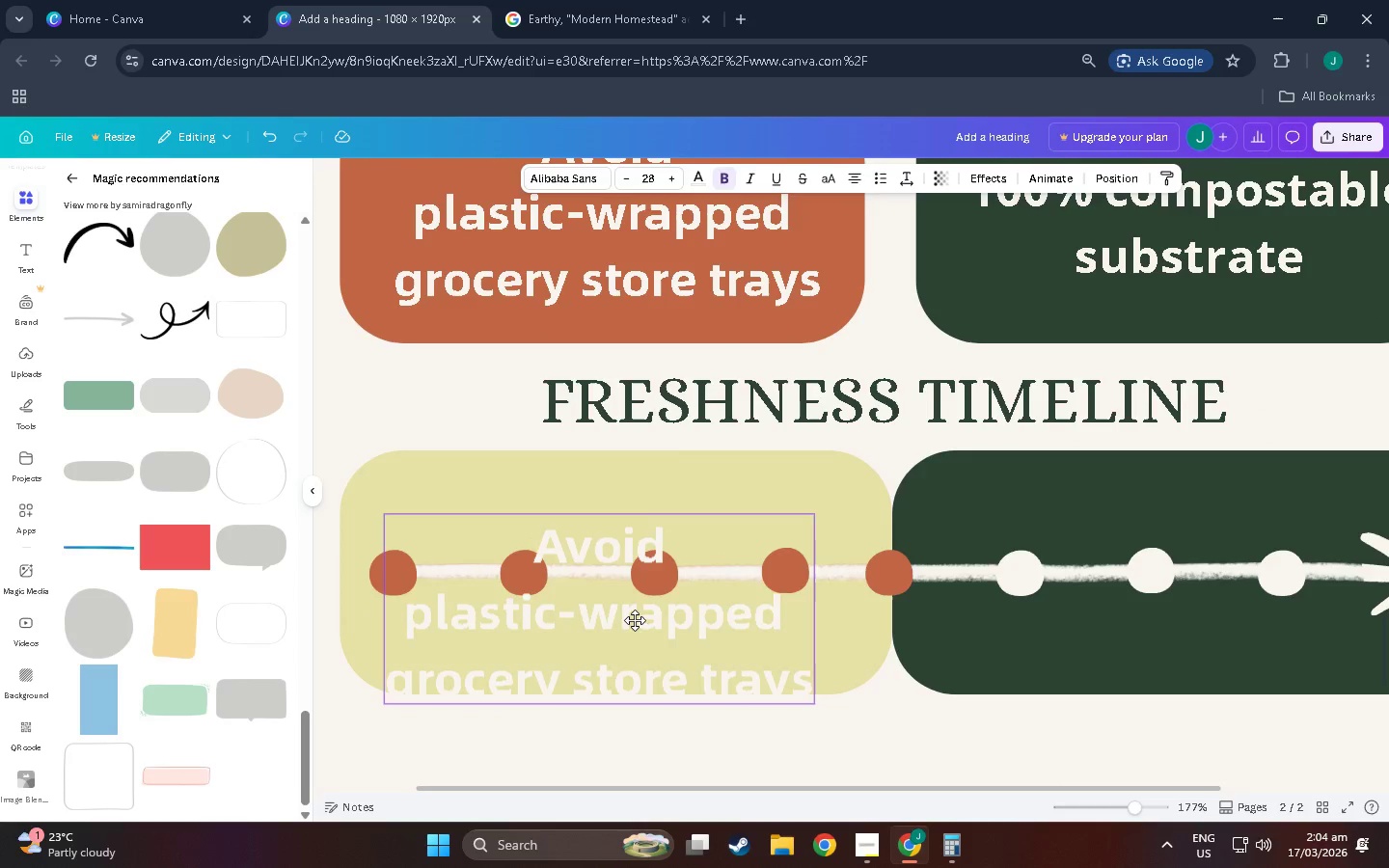 
key(Control+ControlLeft)
 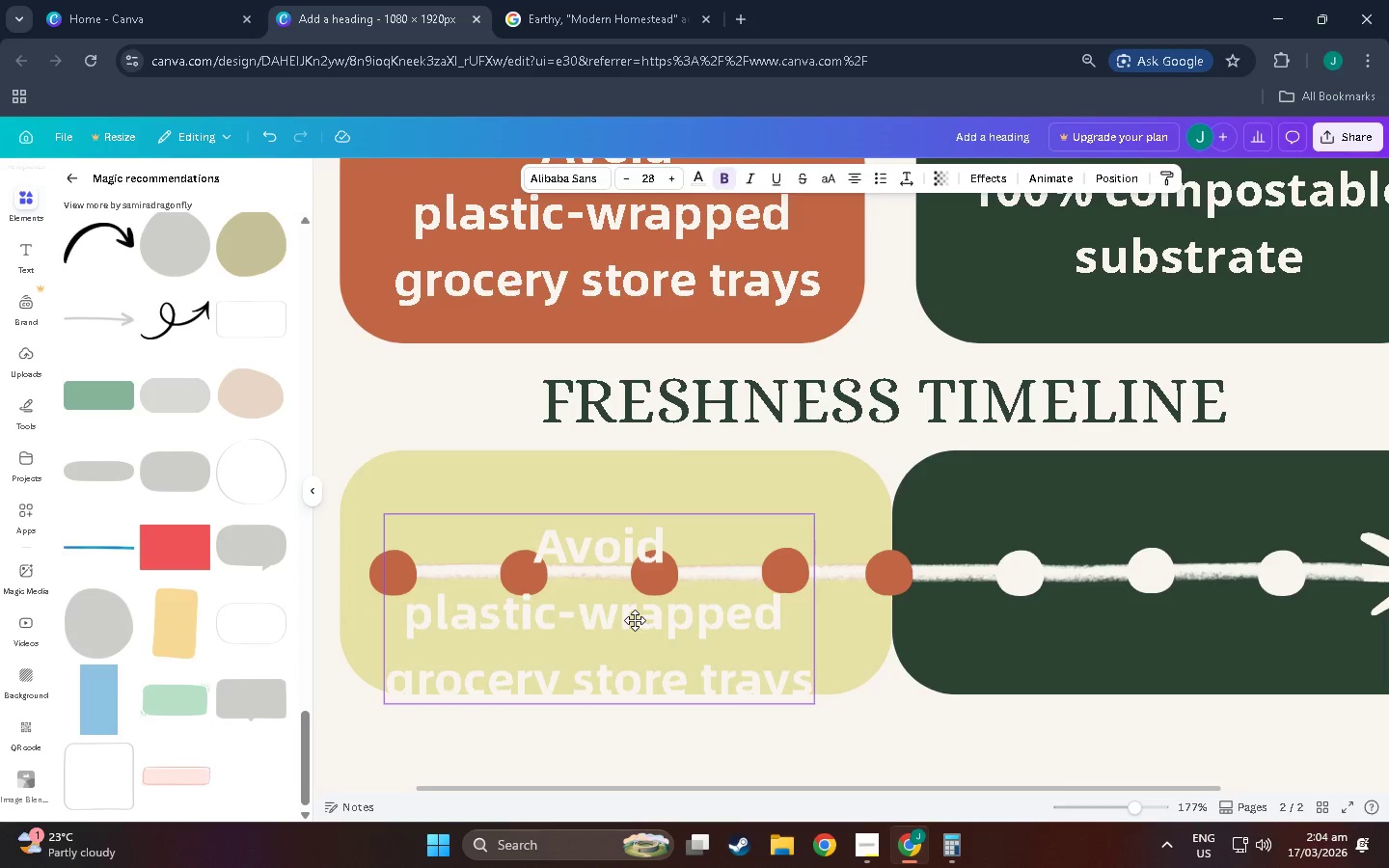 
key(Control+ControlLeft)
 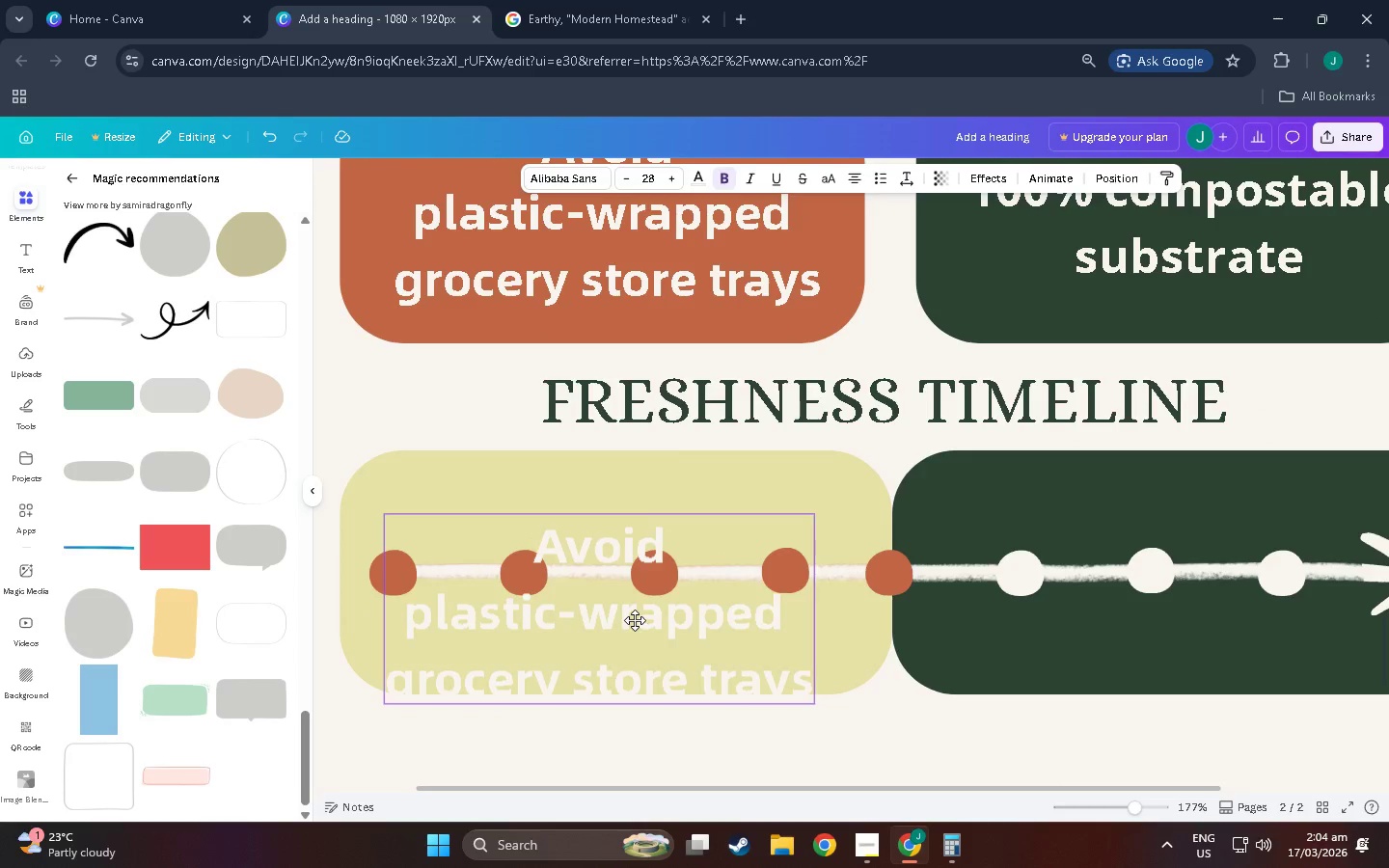 
key(Control+ControlLeft)
 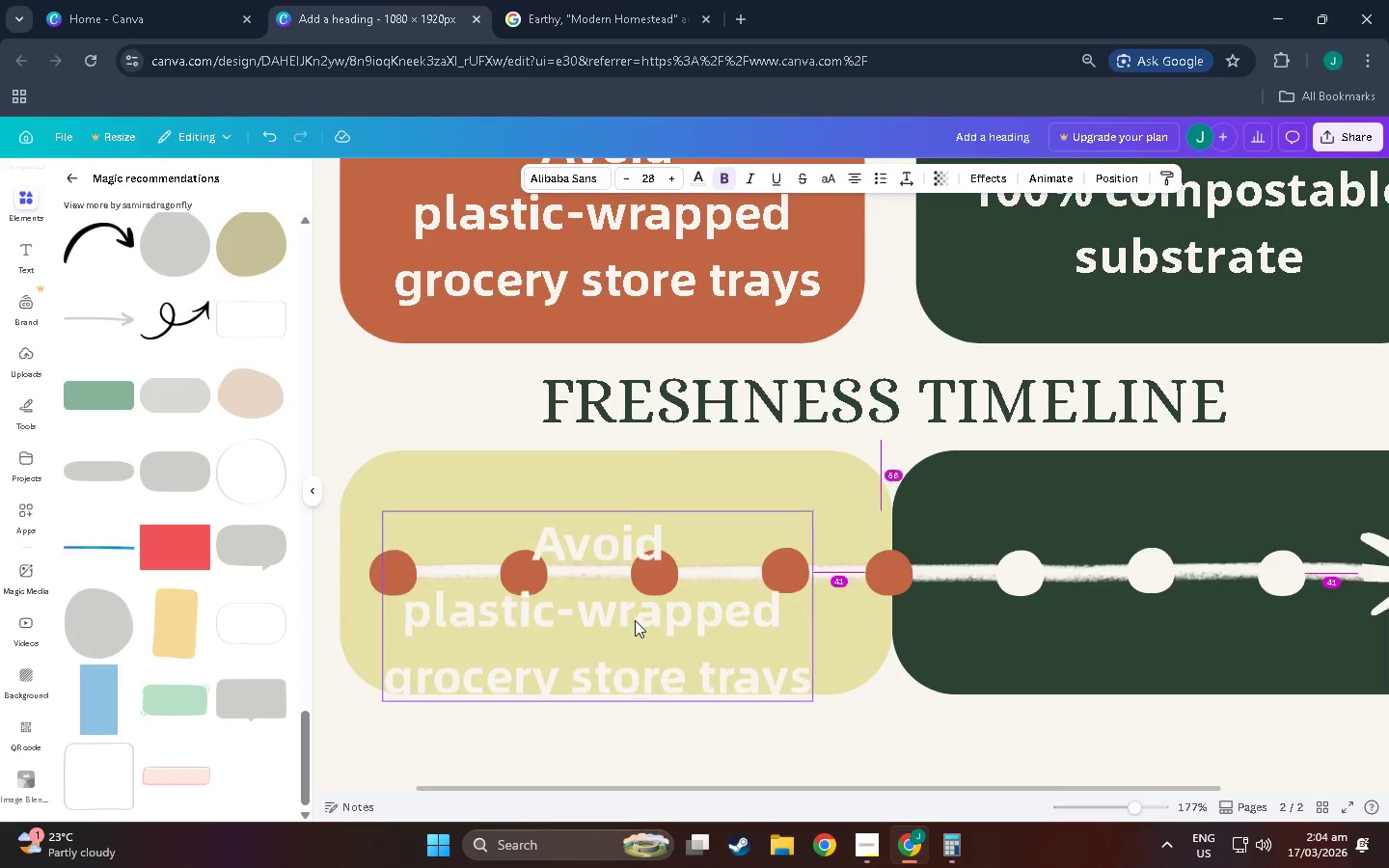 
key(Control+ControlLeft)
 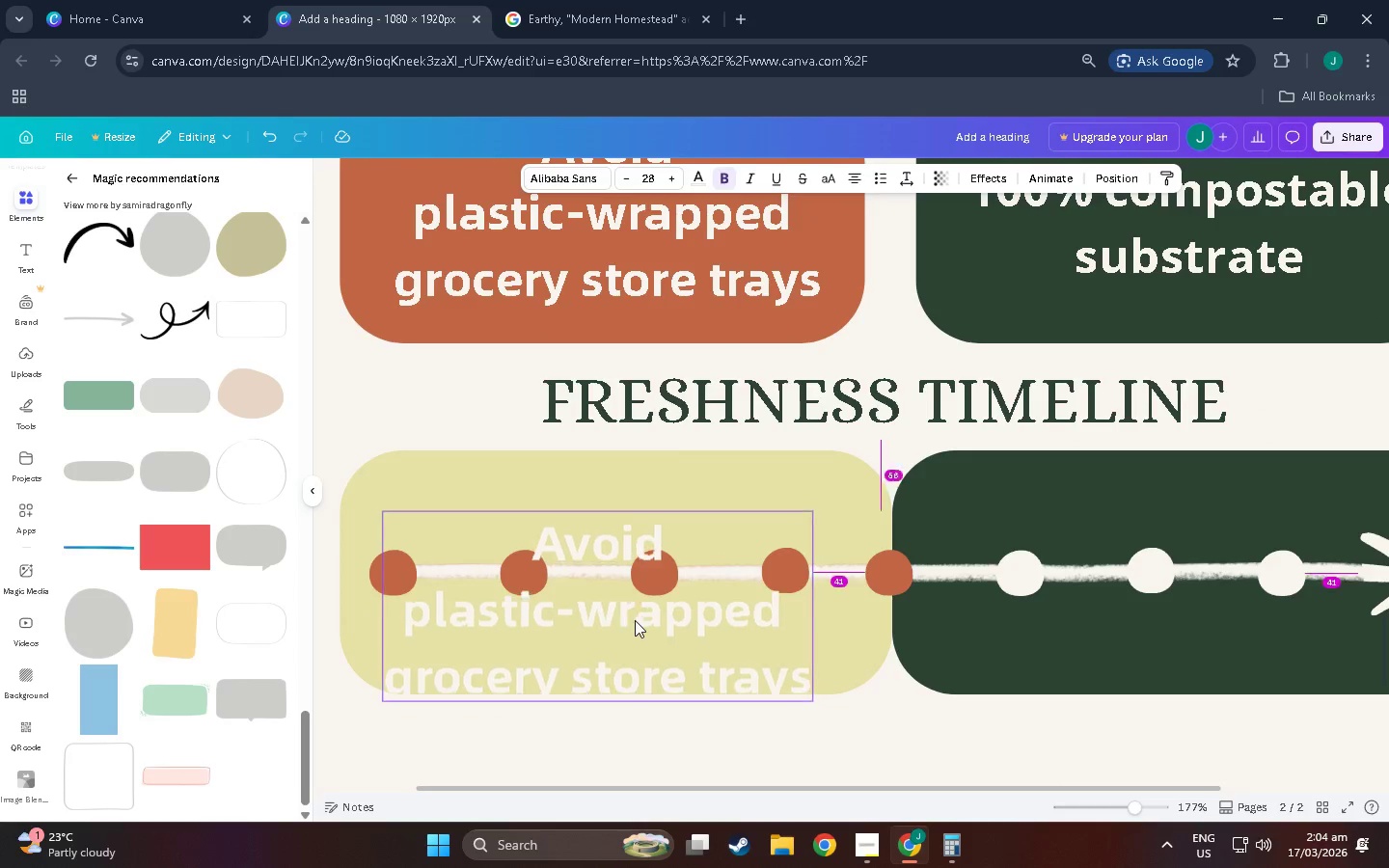 
scroll: coordinate [635, 620], scroll_direction: down, amount: 3.0
 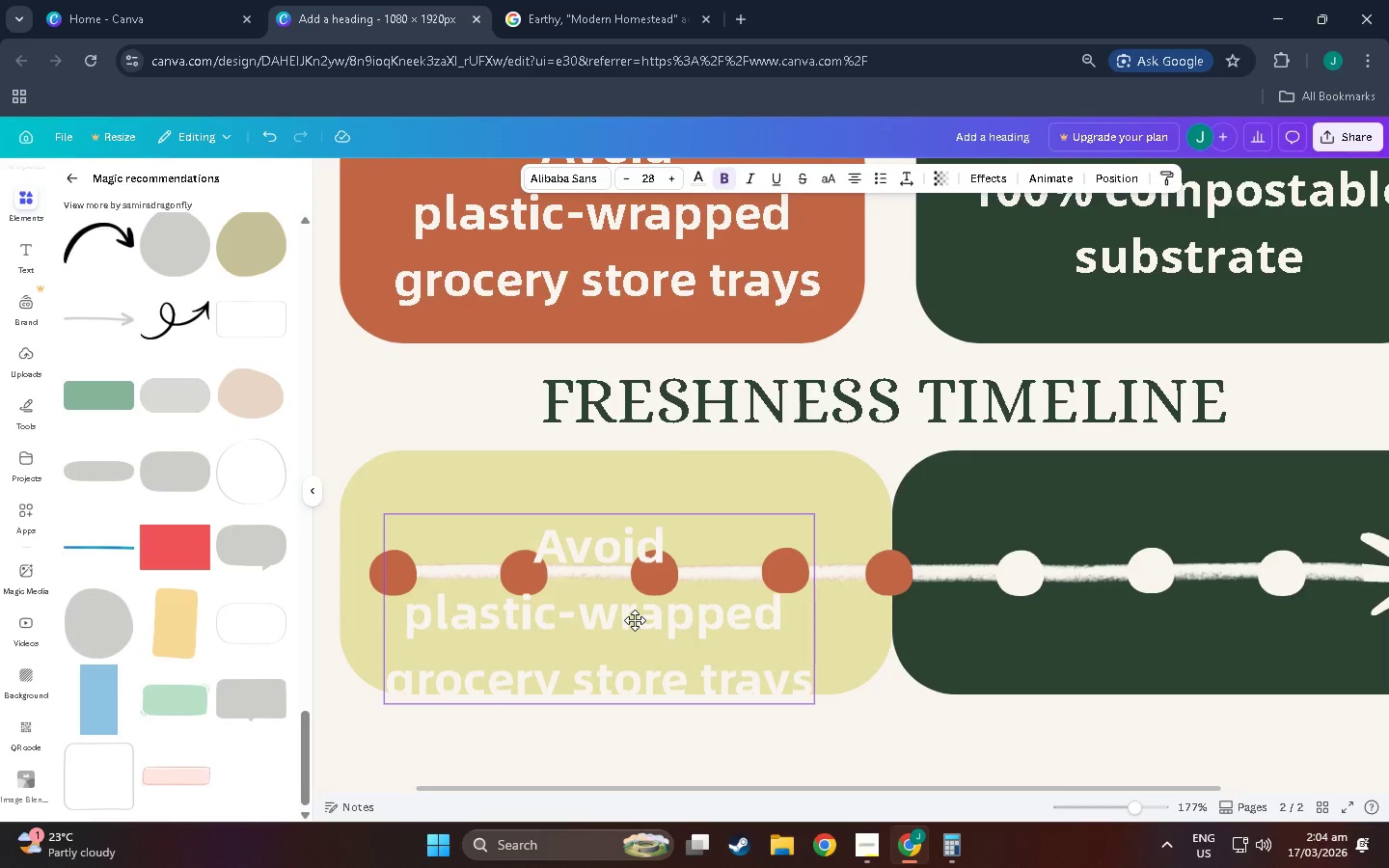 
key(Control+ControlLeft)
 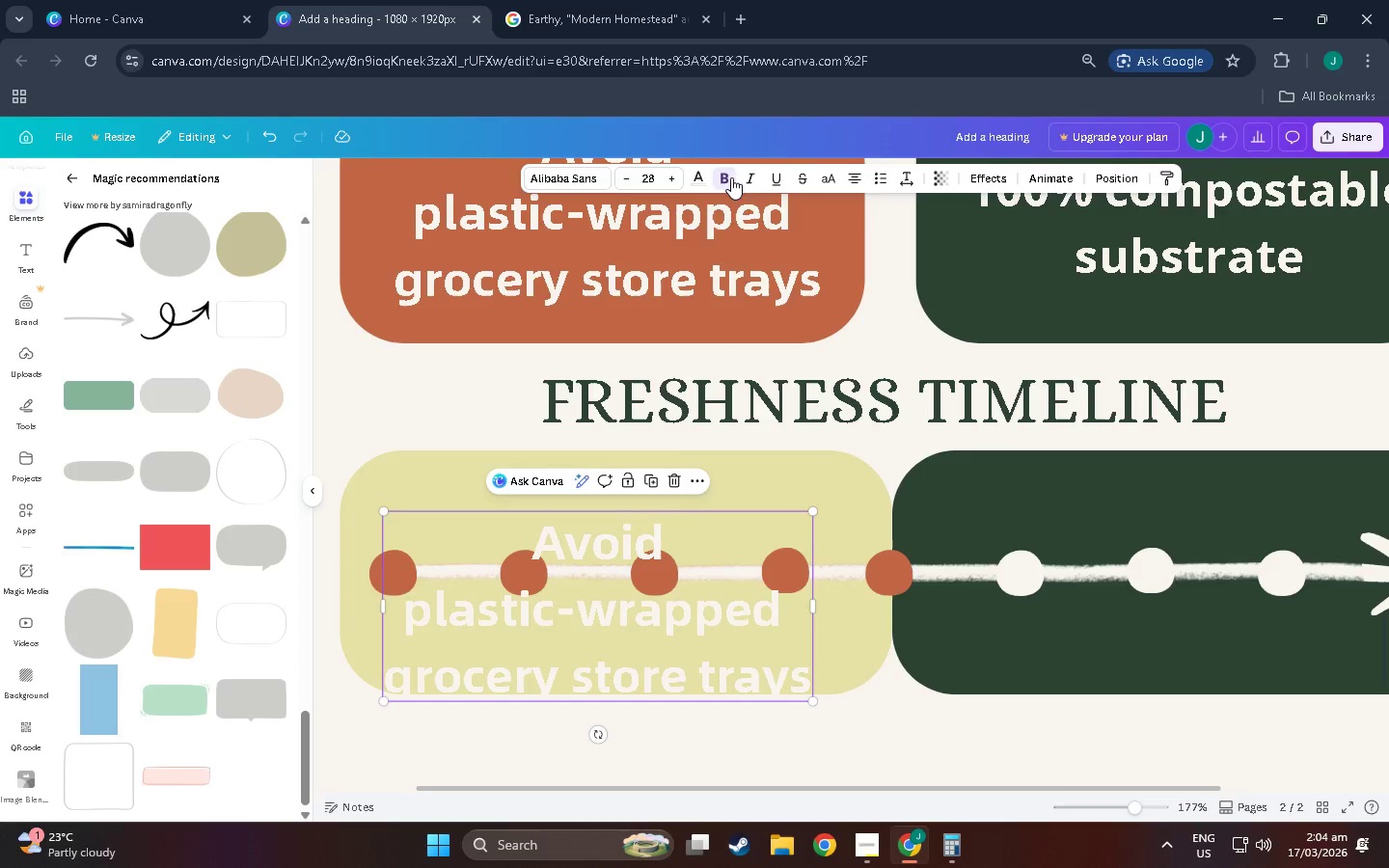 
left_click([698, 170])
 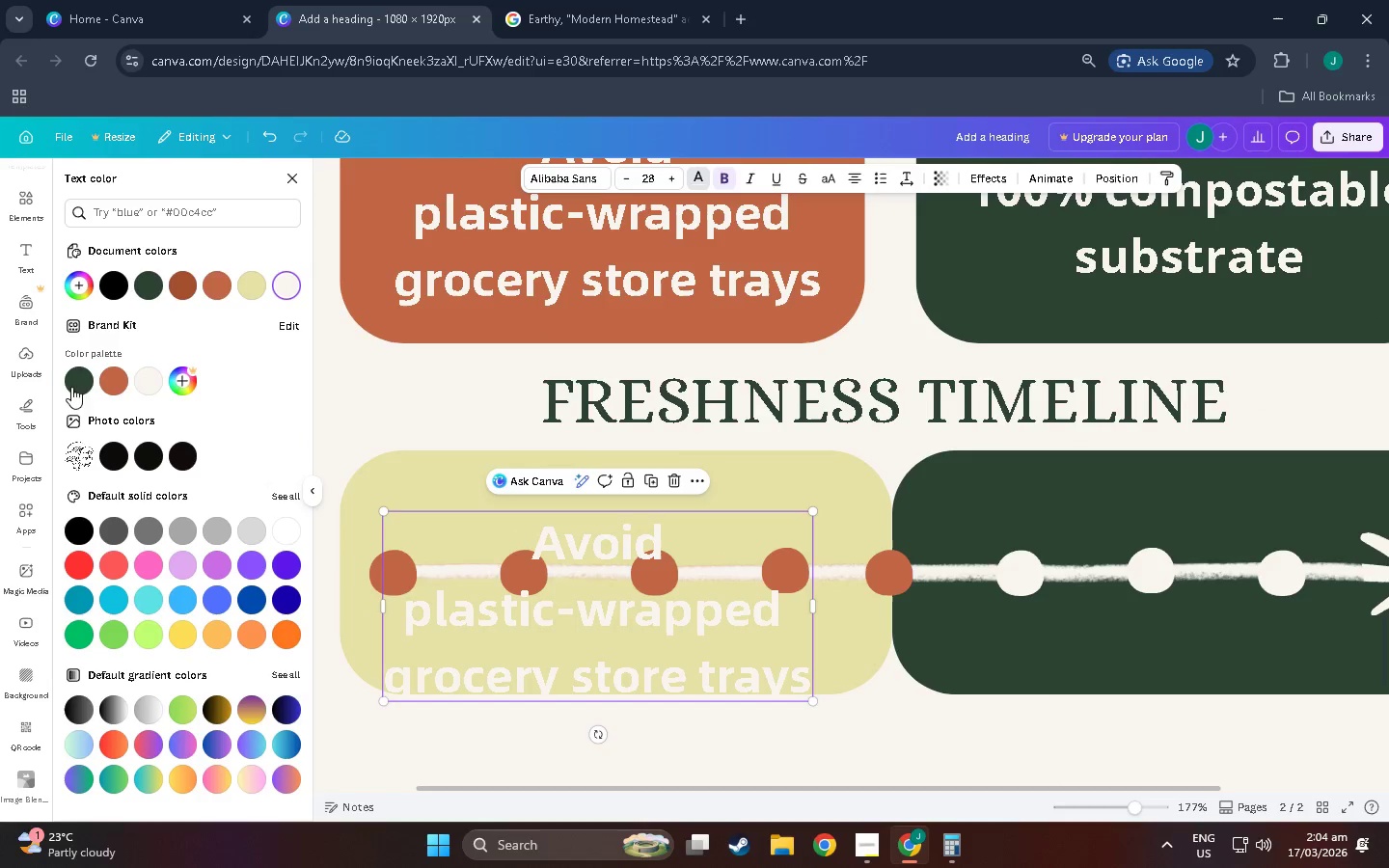 
left_click([68, 387])
 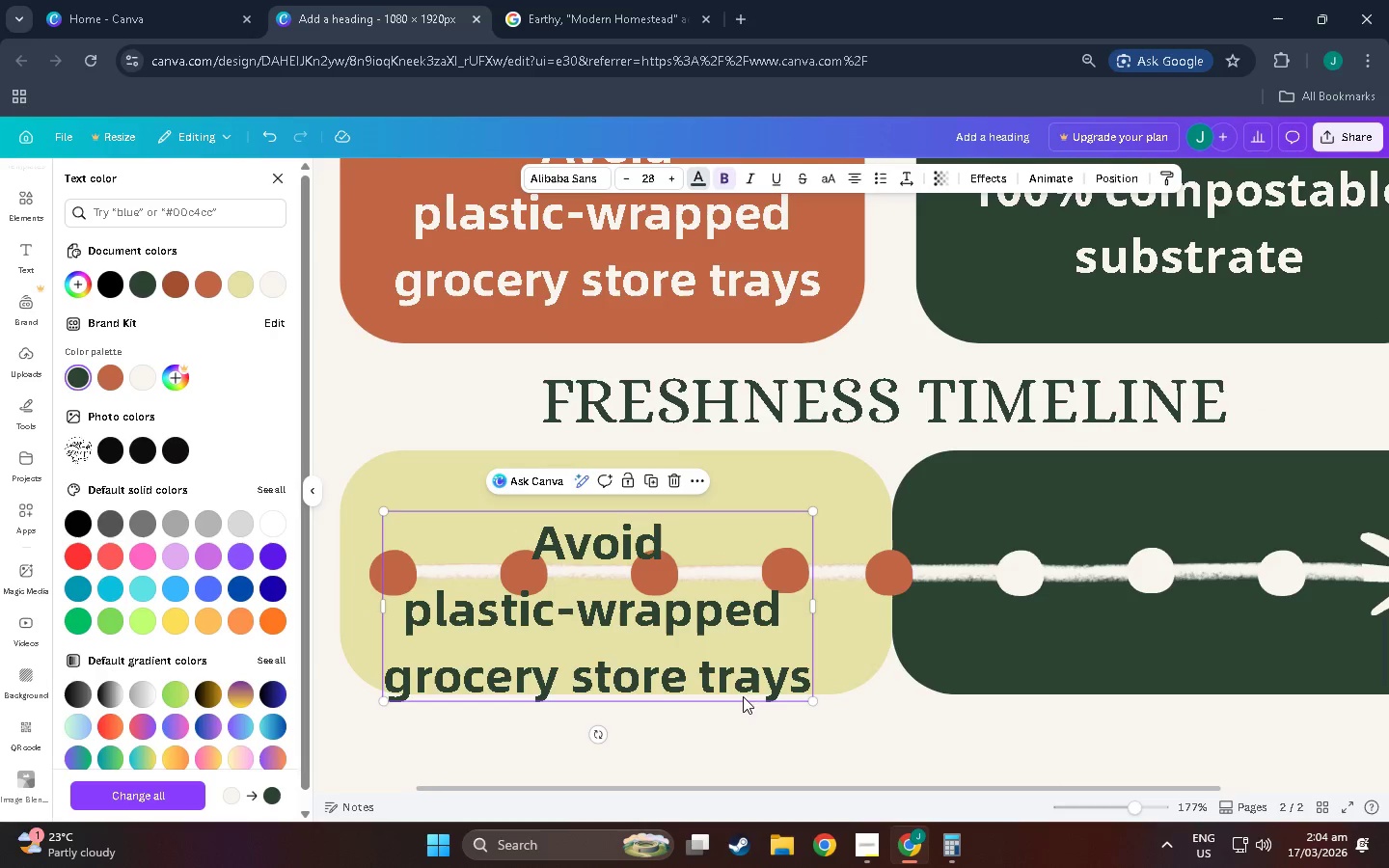 
hold_key(key=ControlLeft, duration=1.36)
scroll: coordinate [621, 696], scroll_direction: none, amount: 0.0
 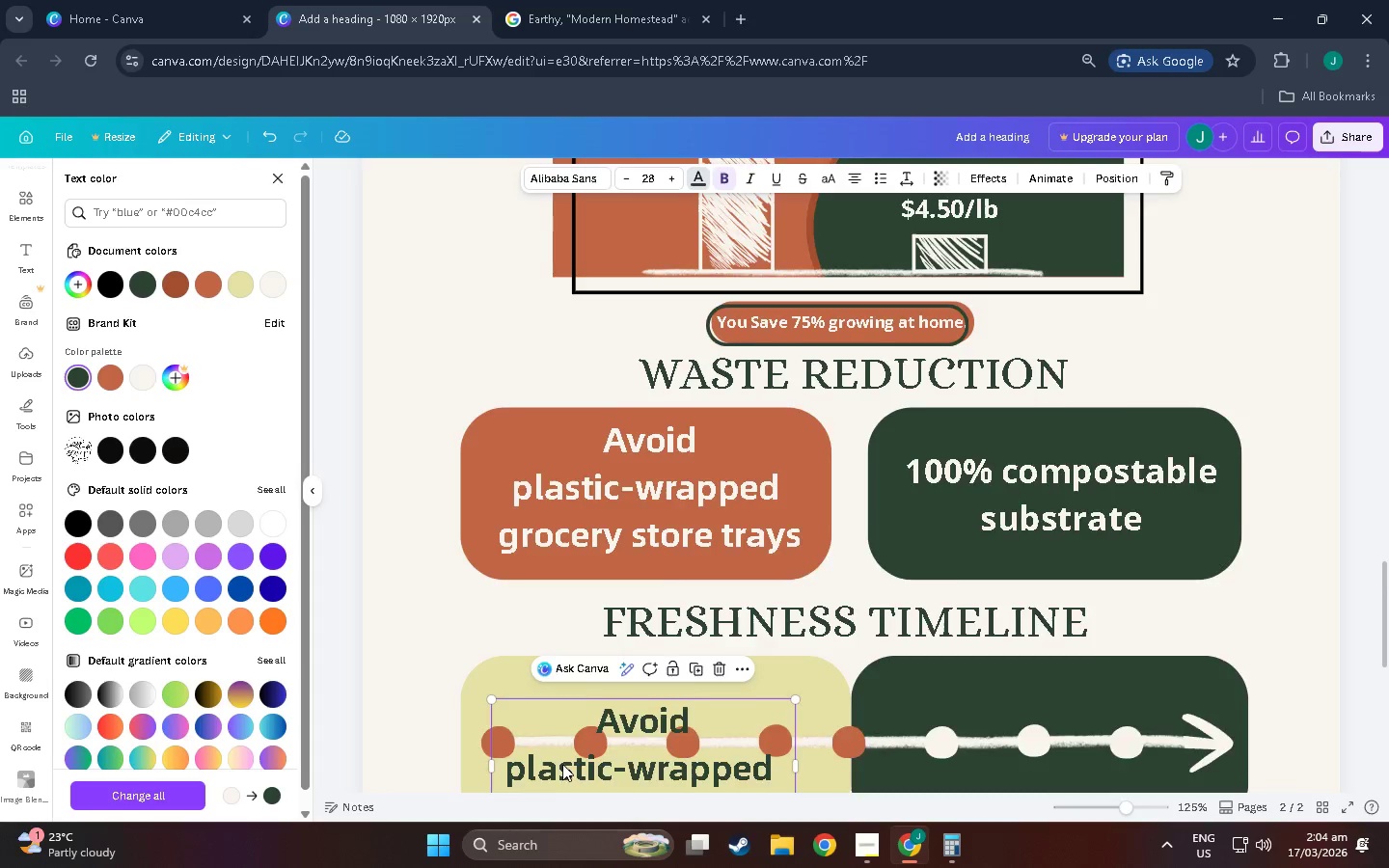 
hold_key(key=ControlLeft, duration=0.88)
 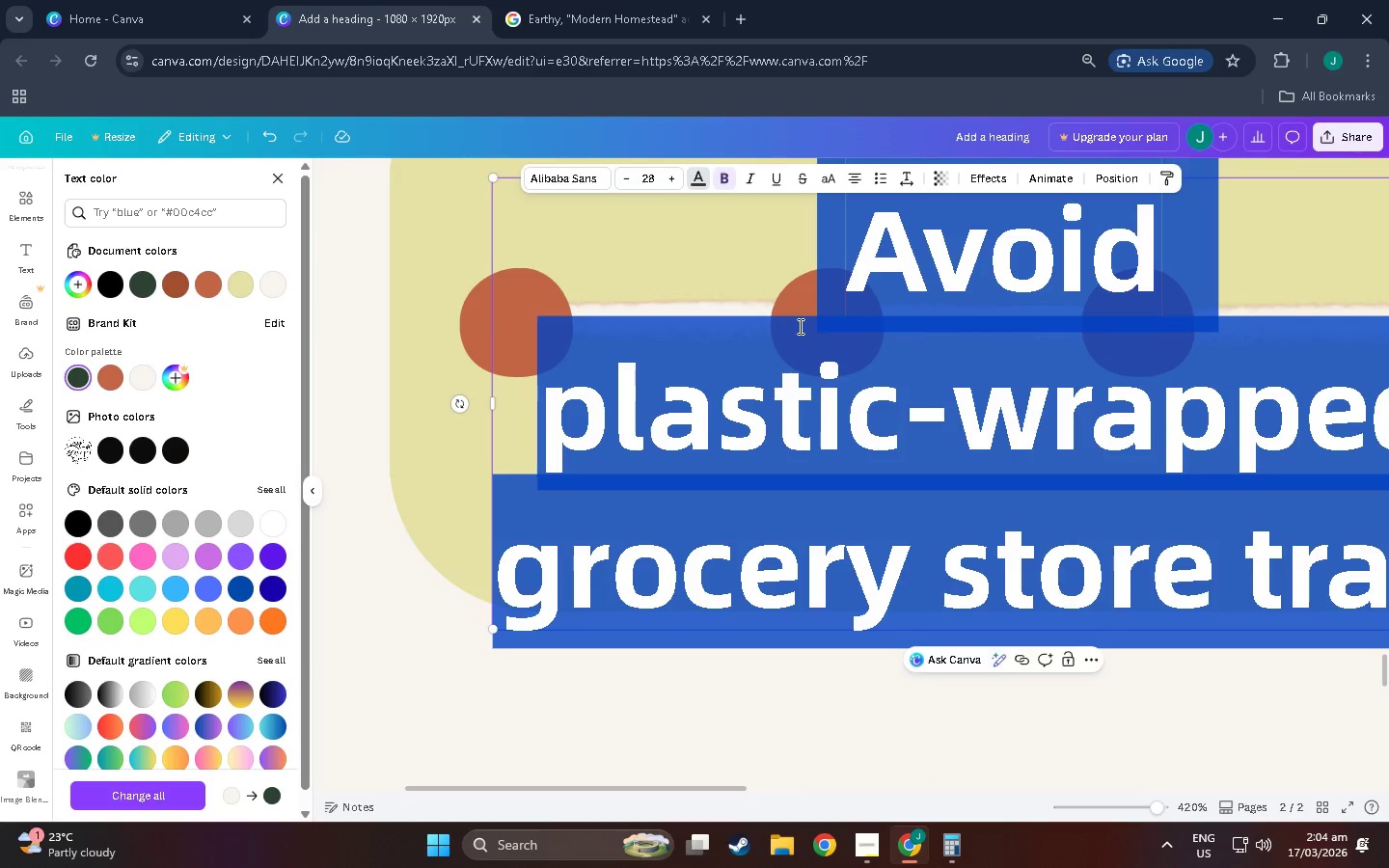 
scroll: coordinate [551, 743], scroll_direction: down, amount: 4.0
 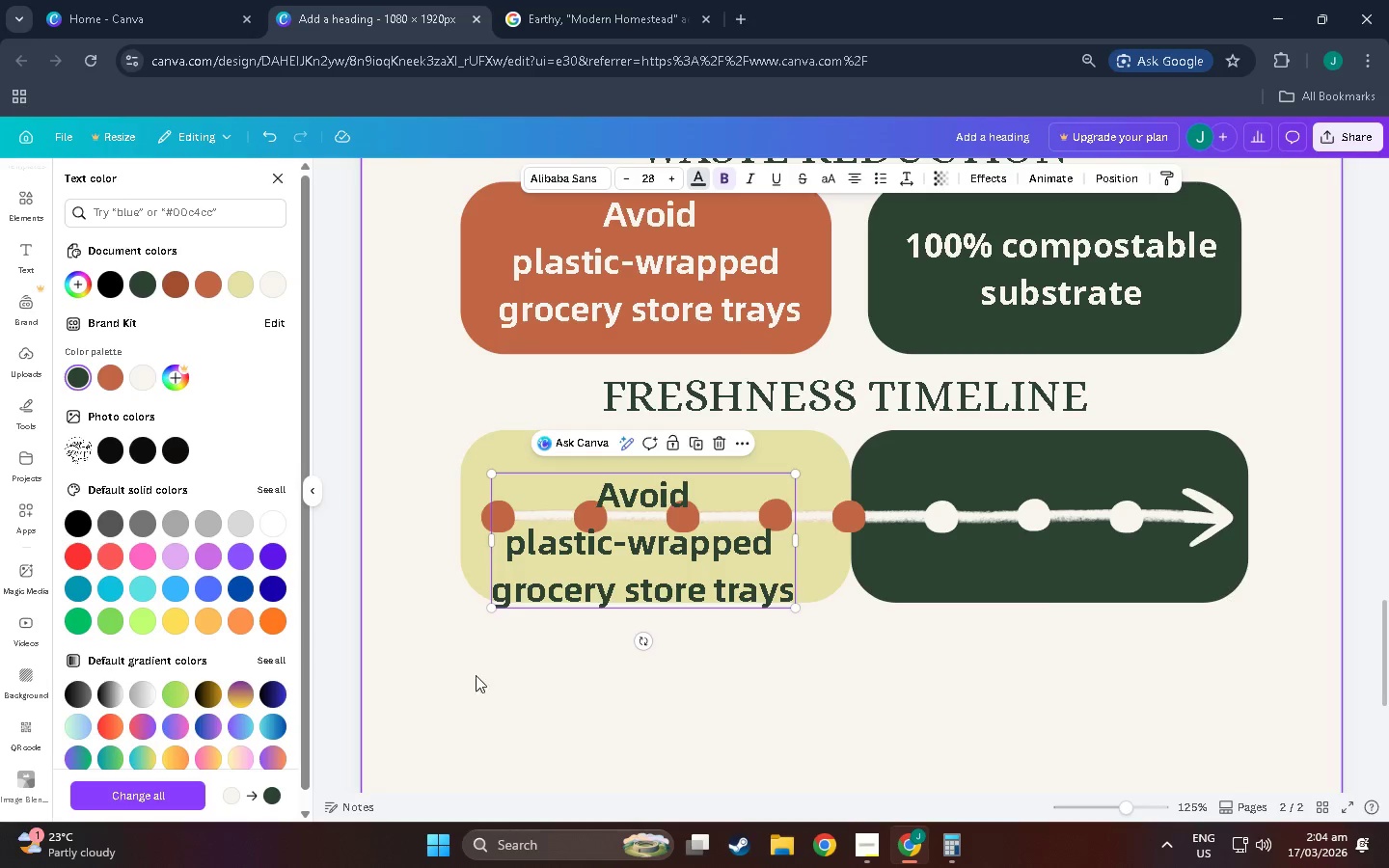 
left_click([799, 325])
 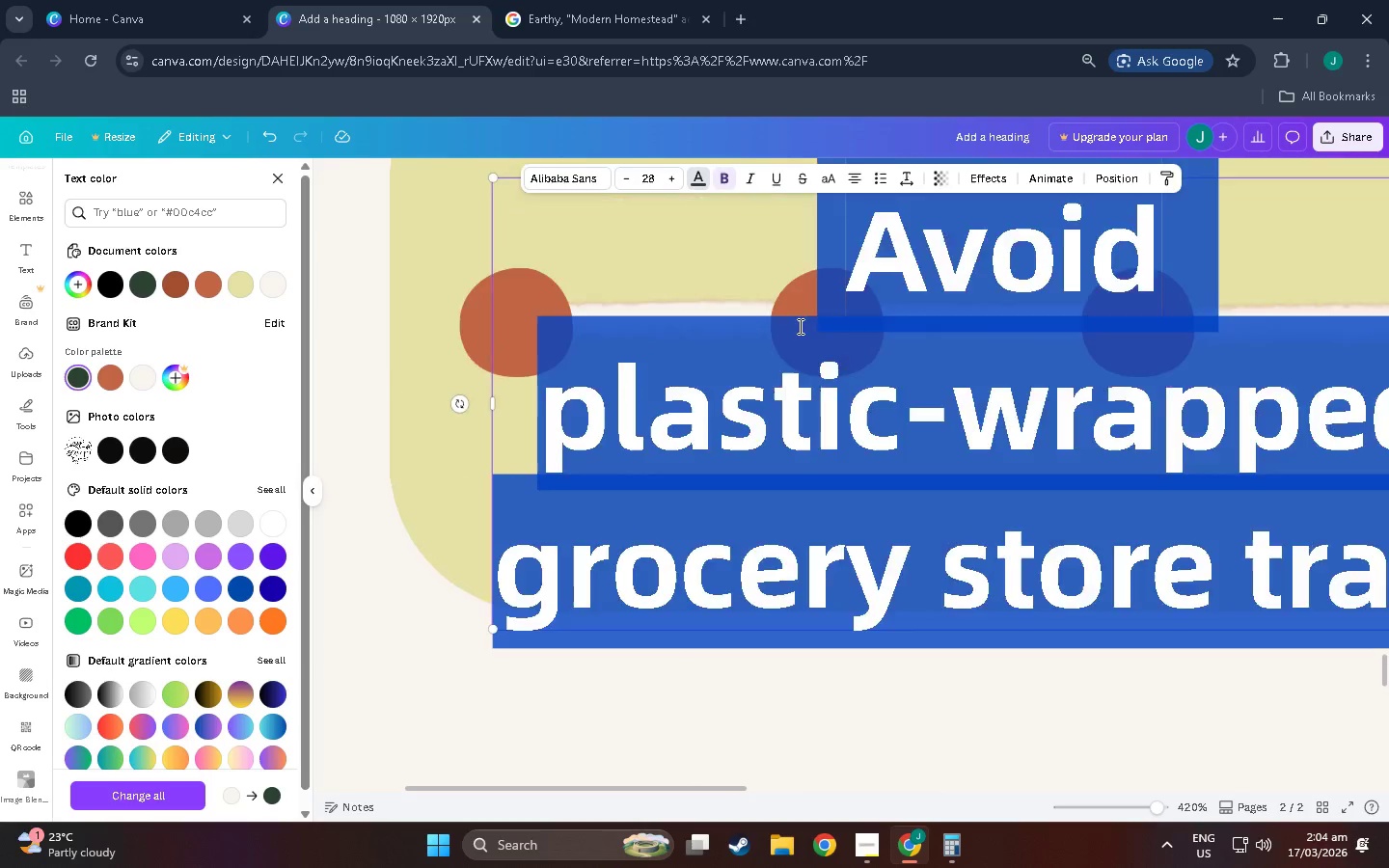 
scroll: coordinate [483, 644], scroll_direction: up, amount: 7.0
 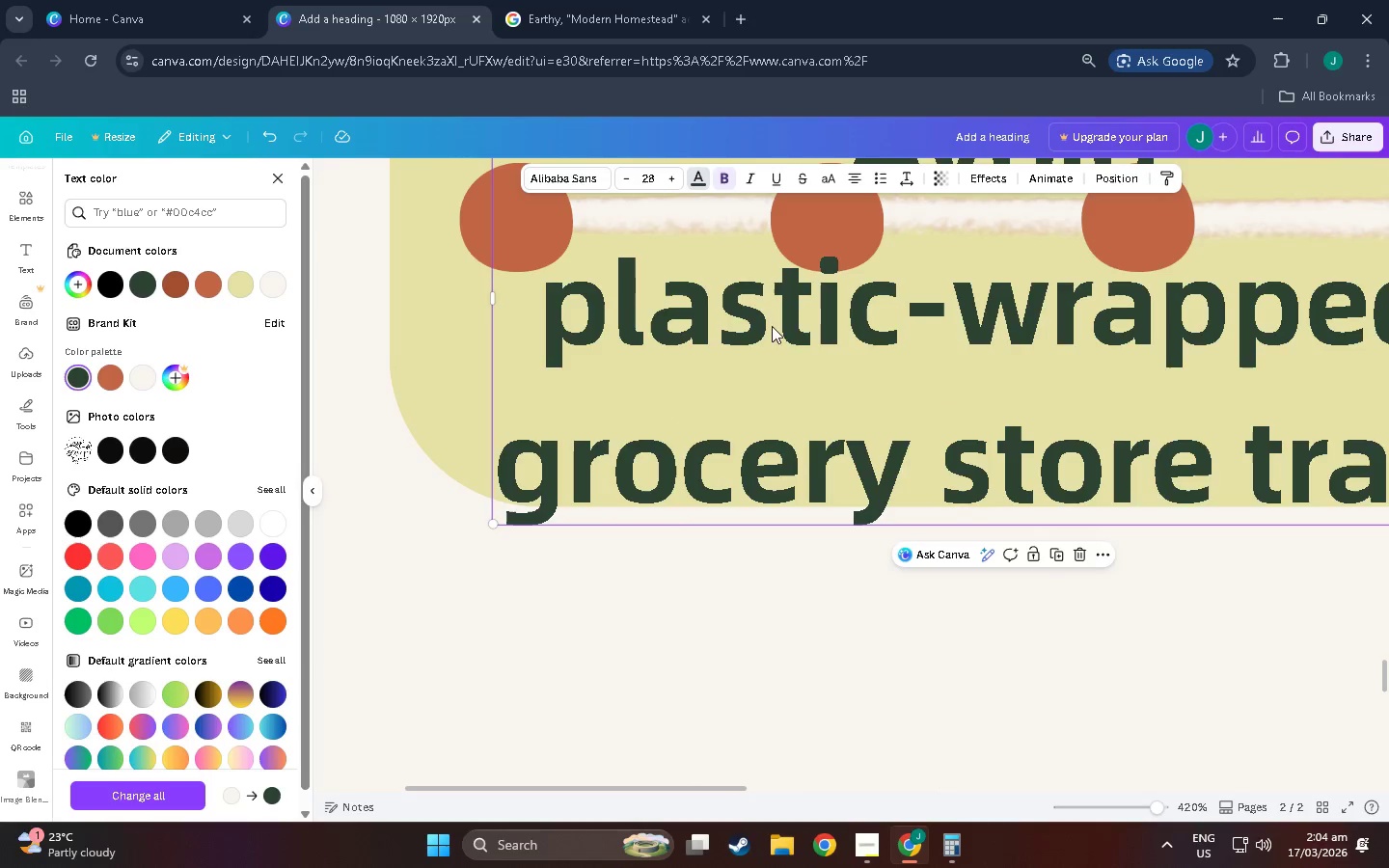 
double_click([799, 326])
 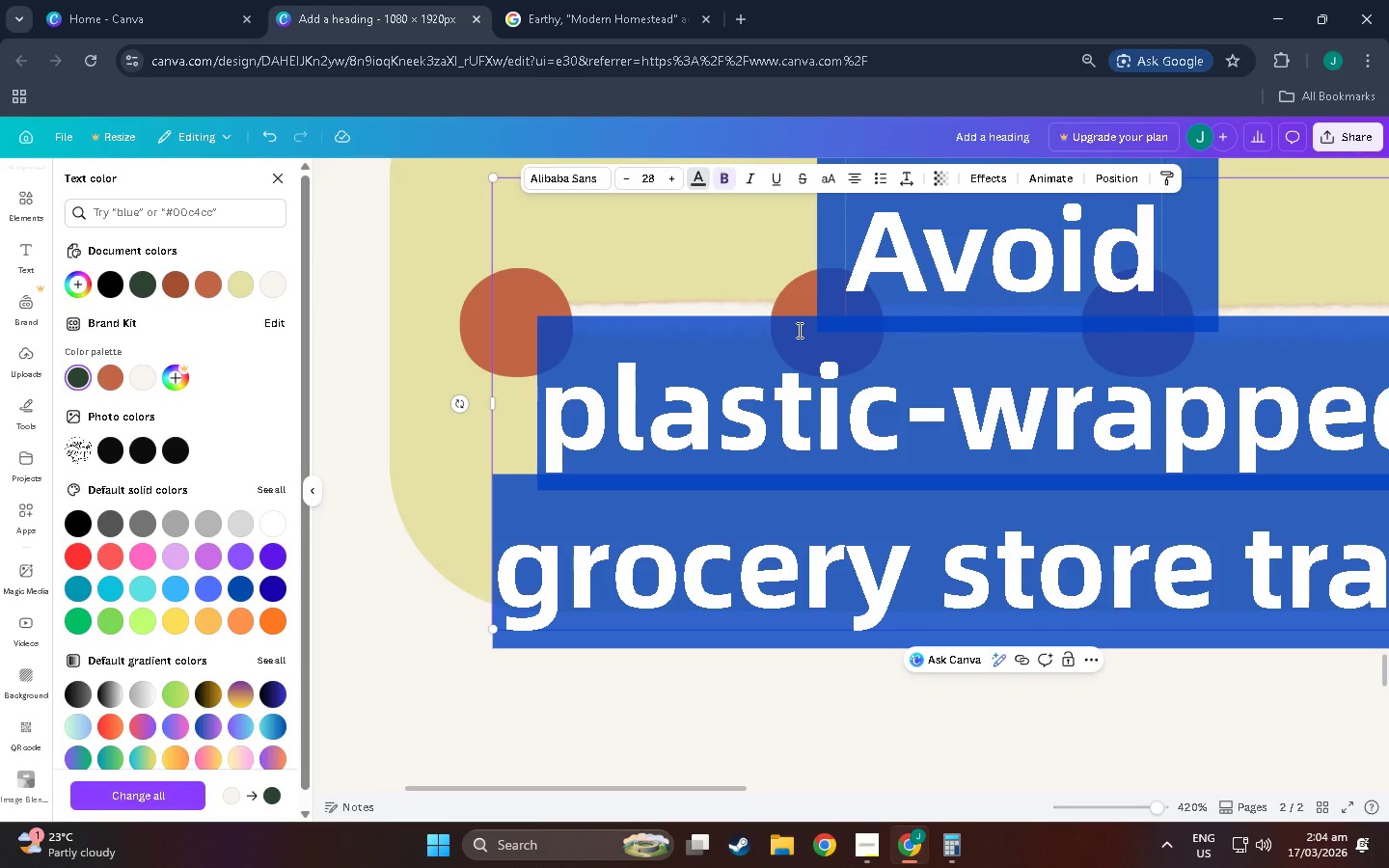 
type(Farm t)
key(Backspace)
key(Backspace)
key(Backspace)
key(Backspace)
key(Backspace)
type(ARM TO SOT)
key(Backspace)
key(Backspace)
type(TORE)
 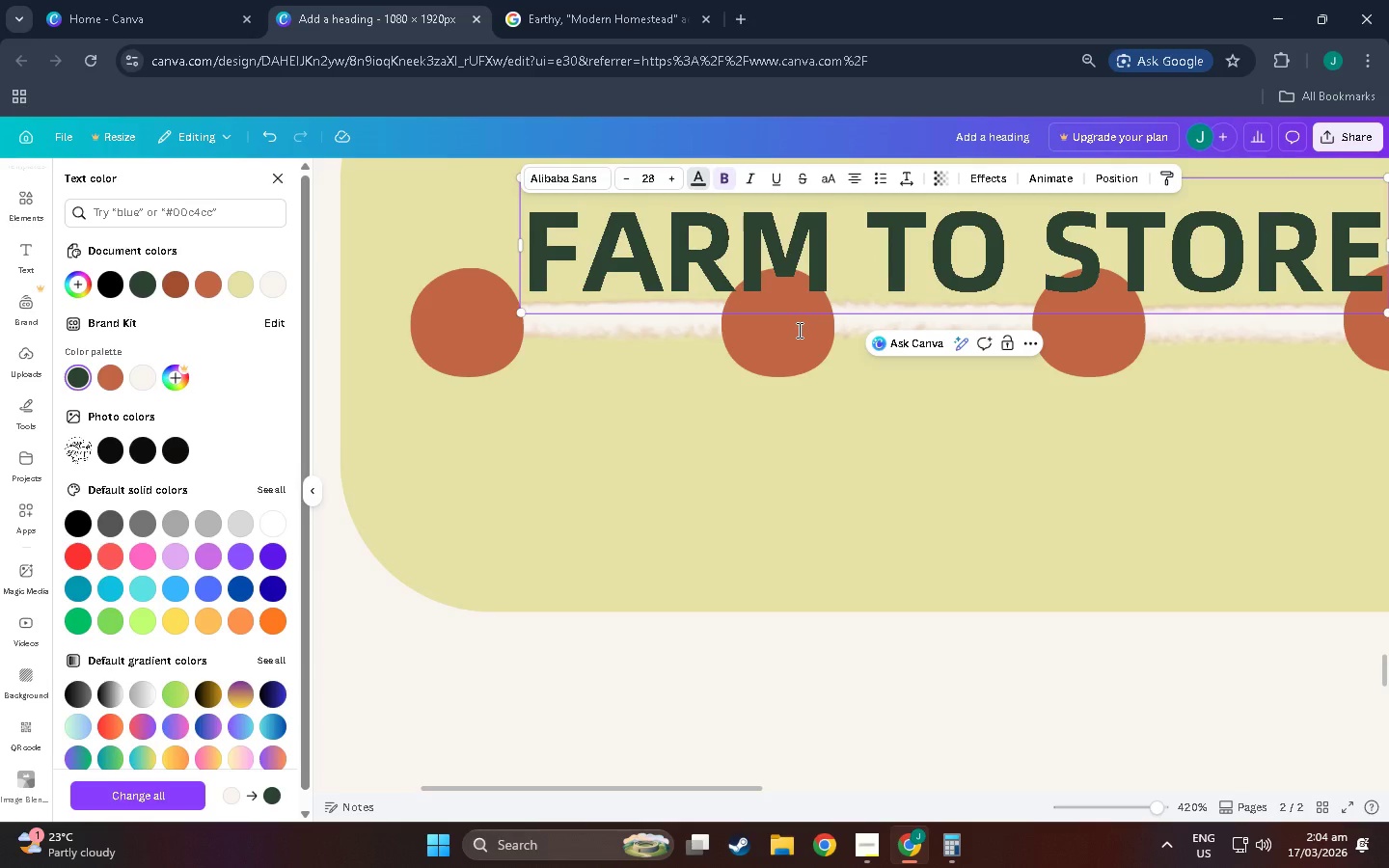 
key(Enter)
 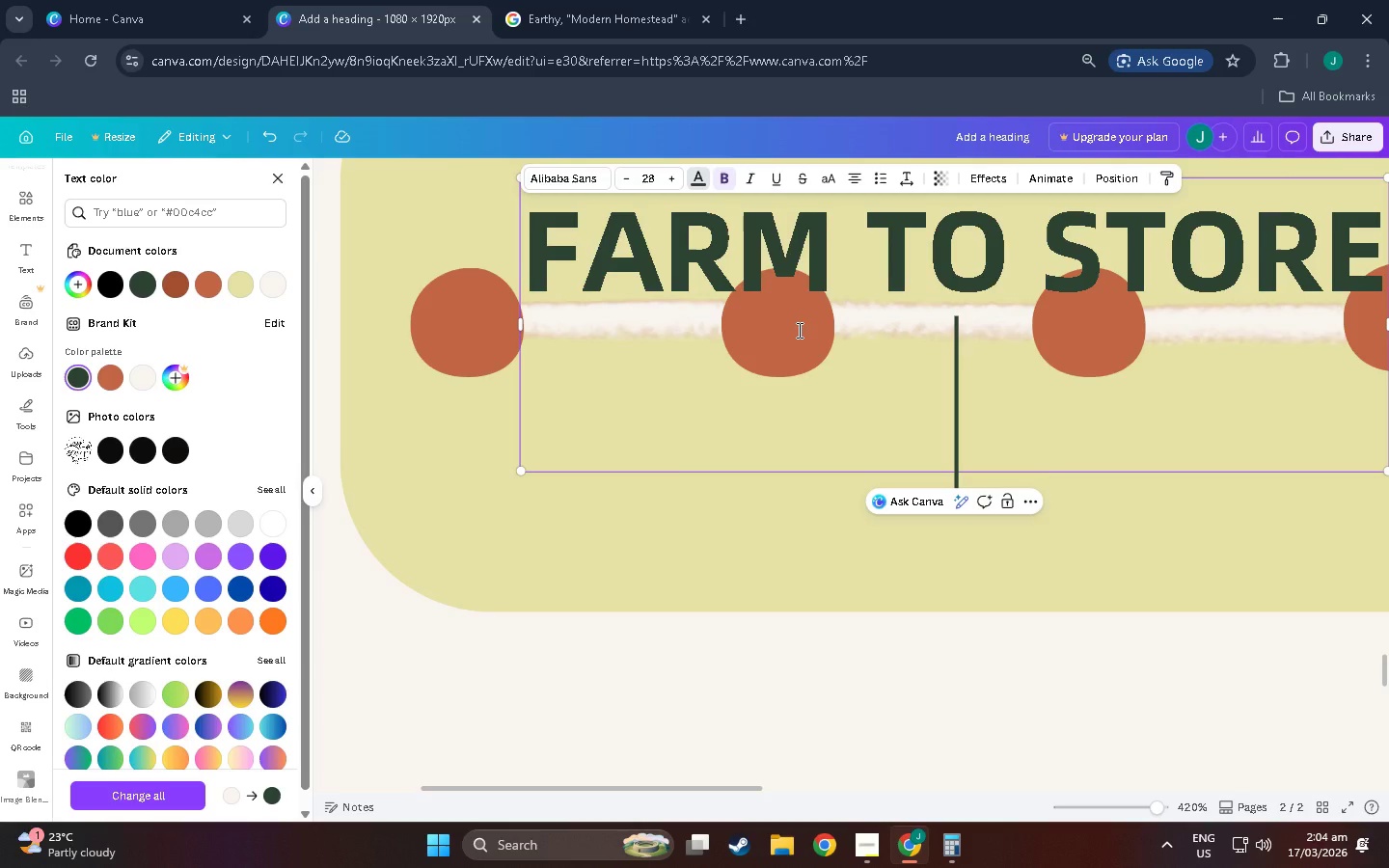 
type((5 DA)
key(Backspace)
type(days))
 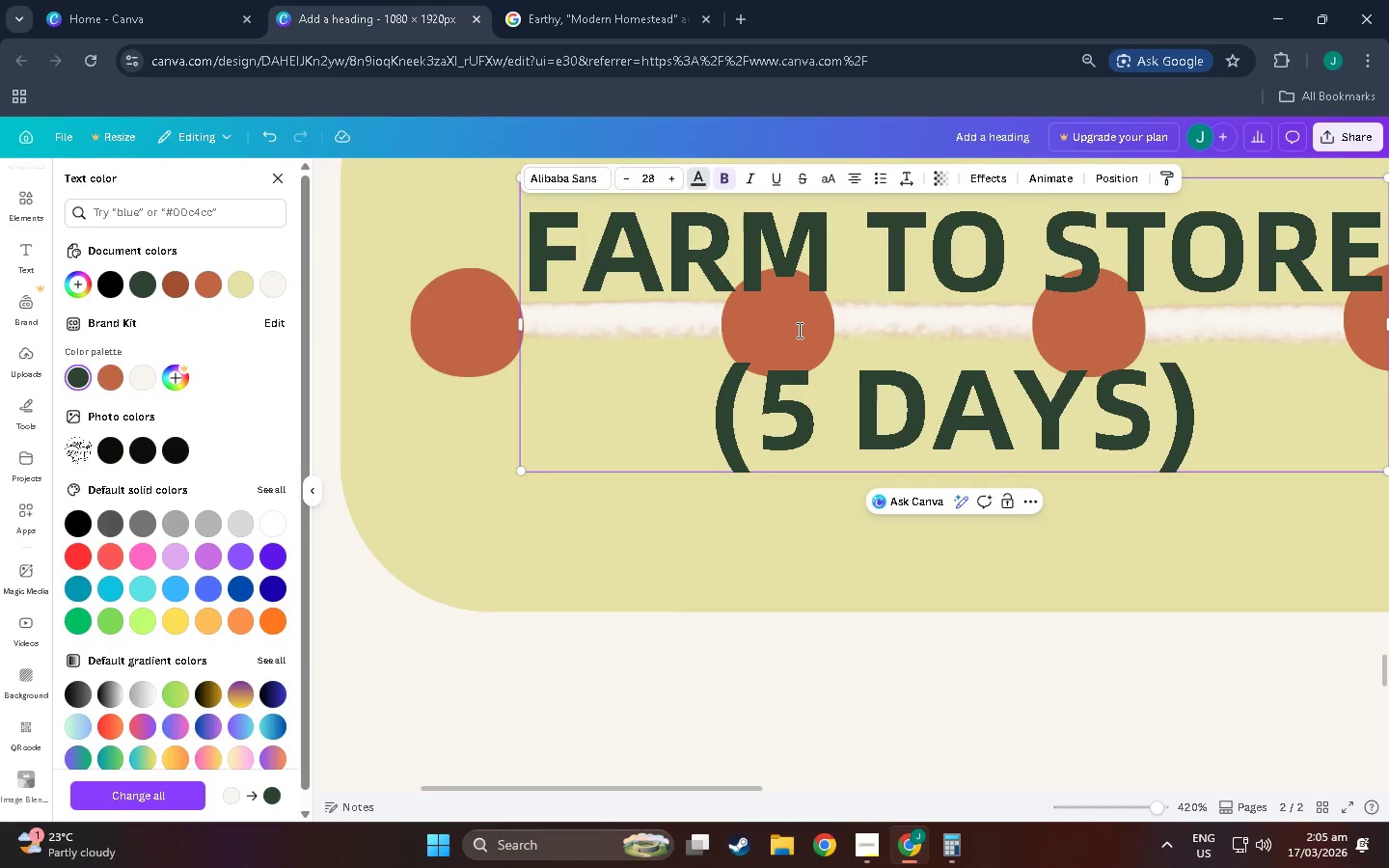 
 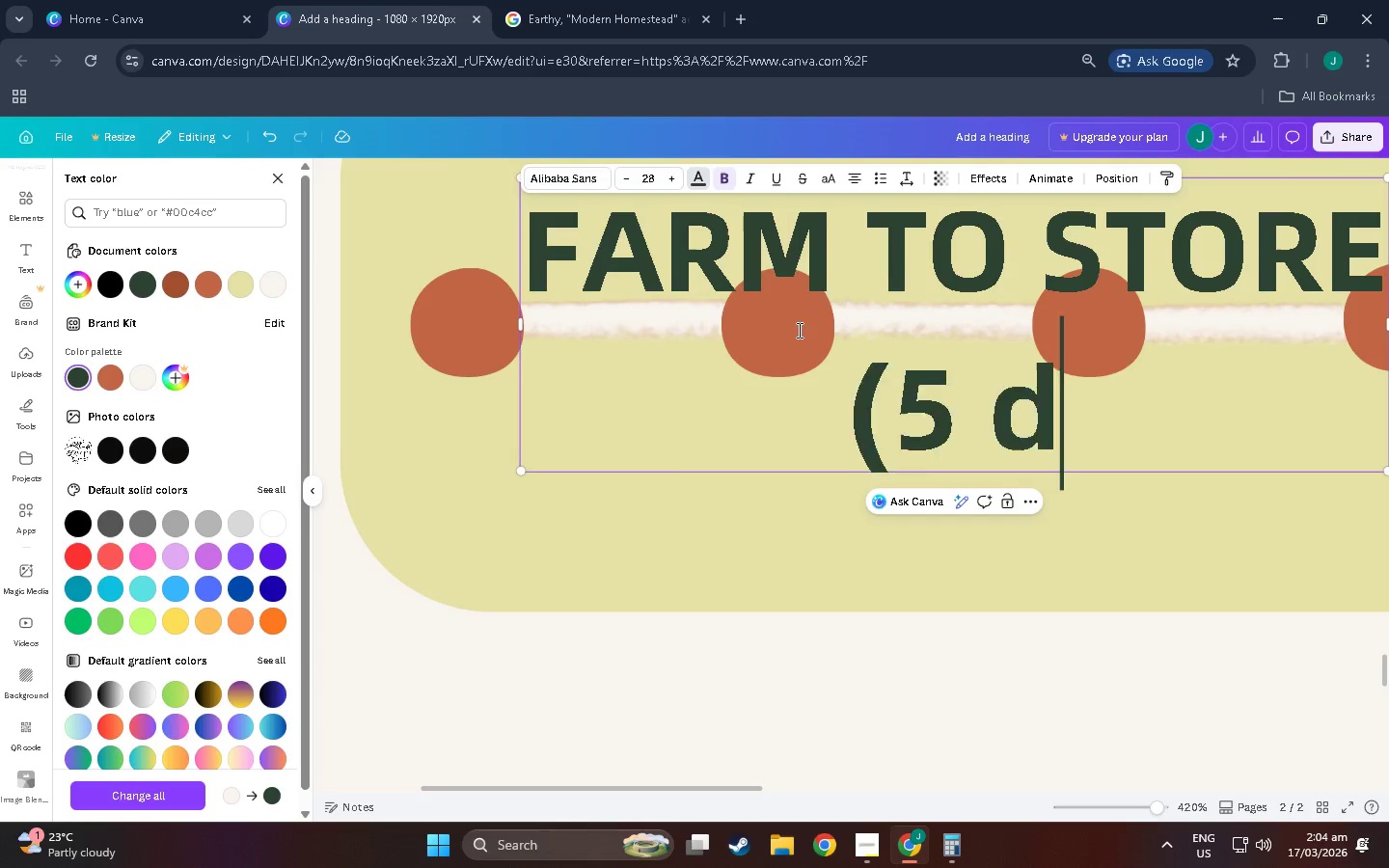 
hold_key(key=Backspace, duration=21.34)
 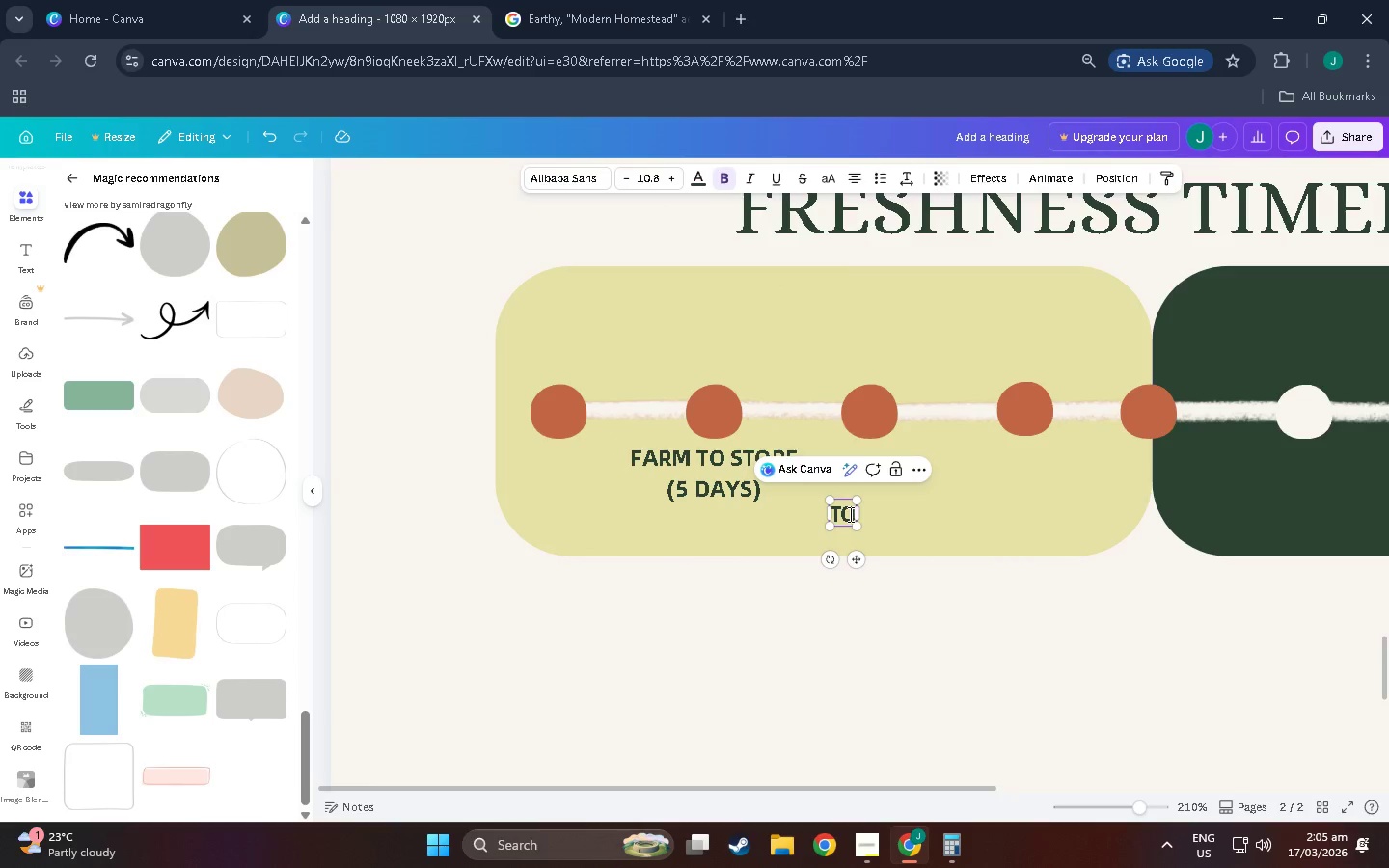 
hold_key(key=ControlLeft, duration=0.78)
scroll: coordinate [1049, 371], scroll_direction: none, amount: 0.0
 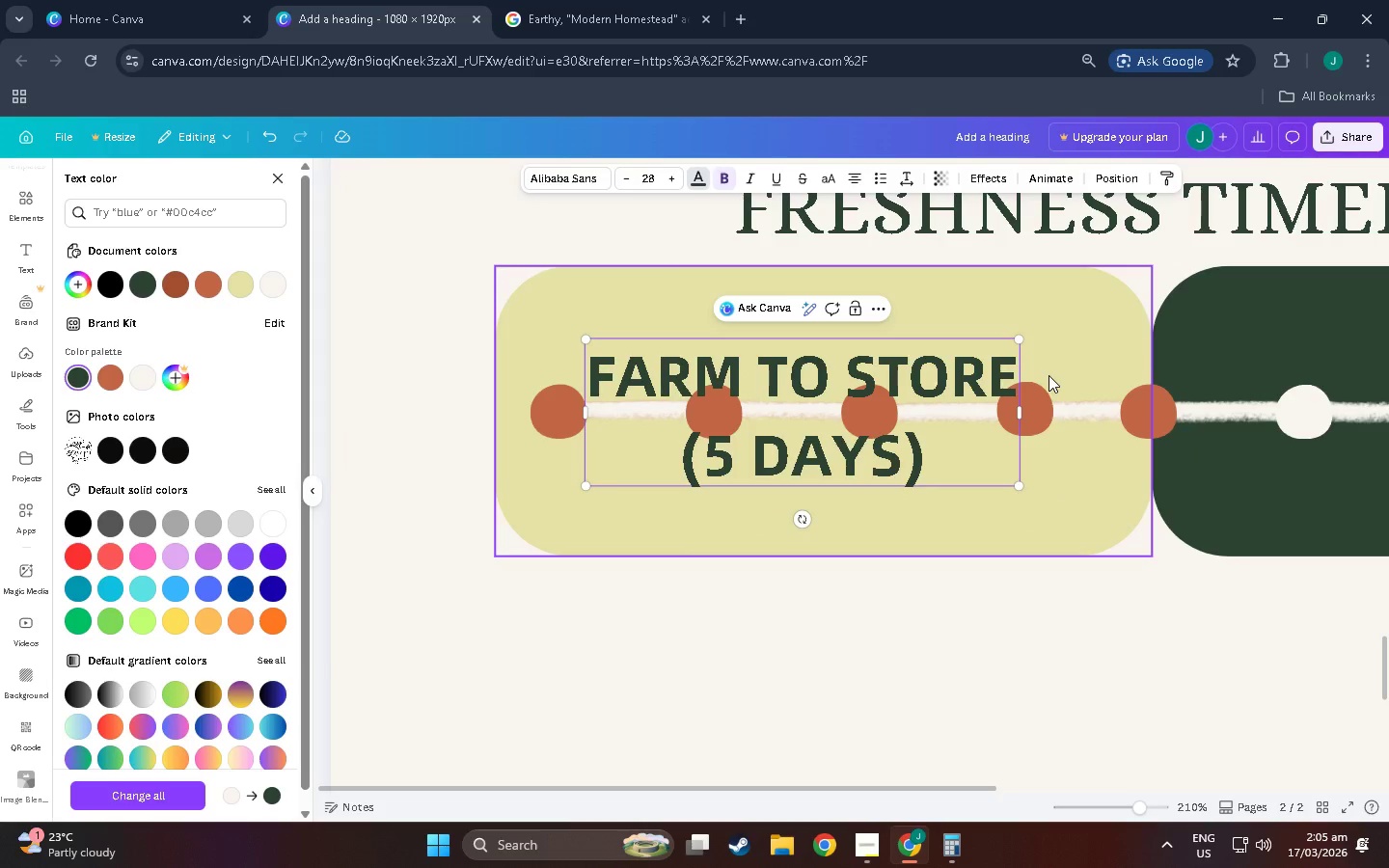 
left_click_drag(start_coordinate=[1020, 339], to_coordinate=[755, 437])
 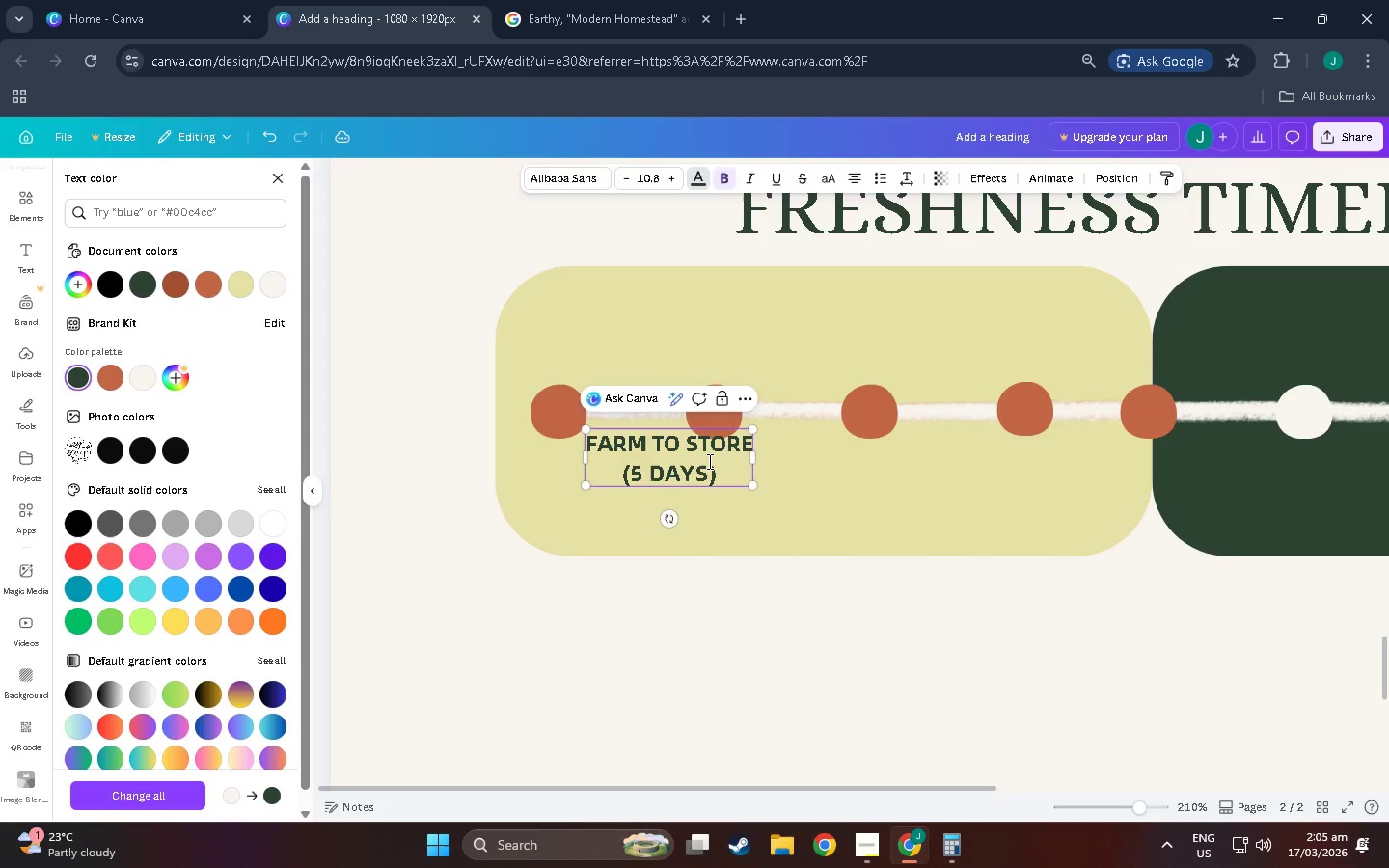 
left_click_drag(start_coordinate=[713, 471], to_coordinate=[724, 479])
 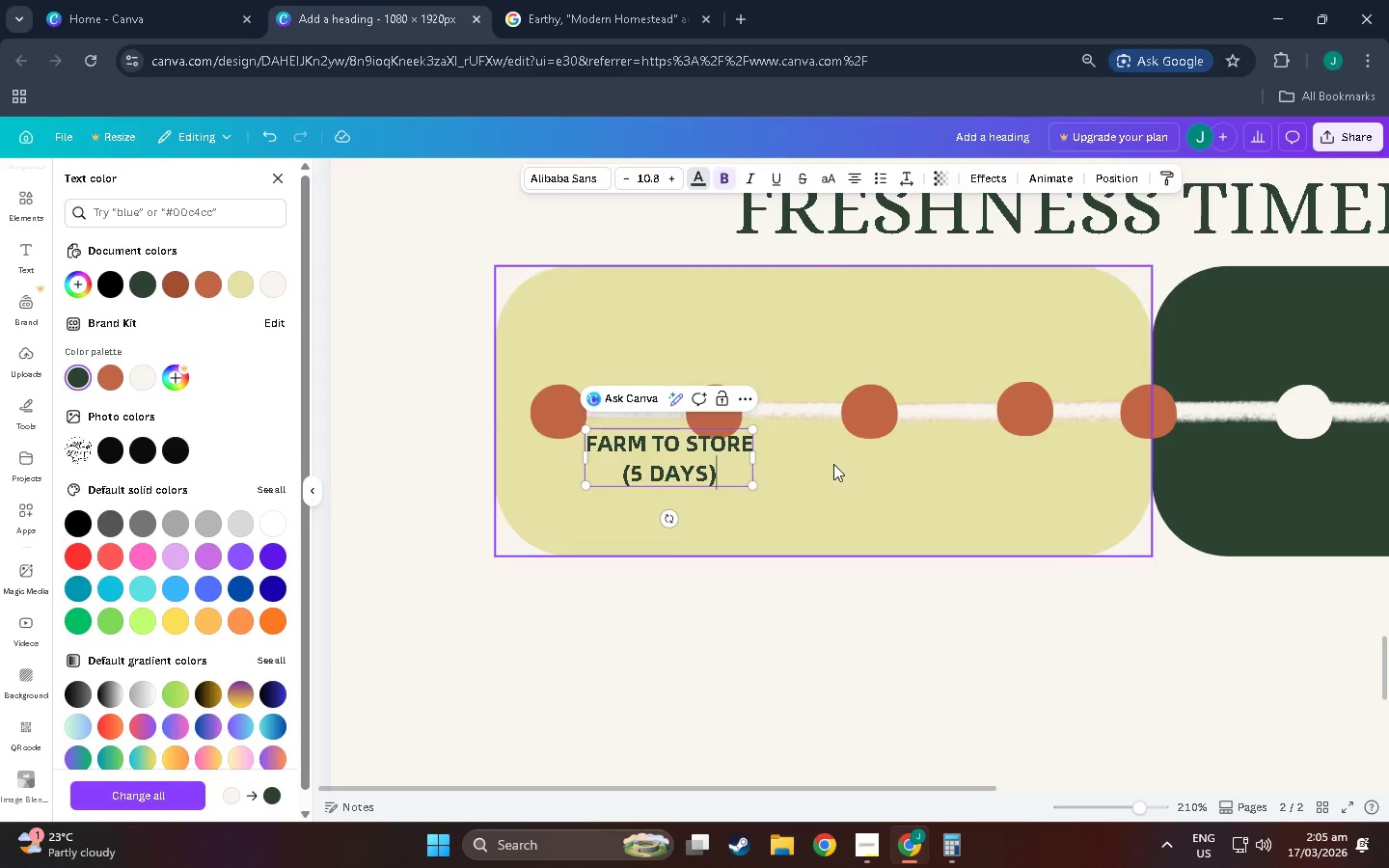 
left_click([833, 464])
 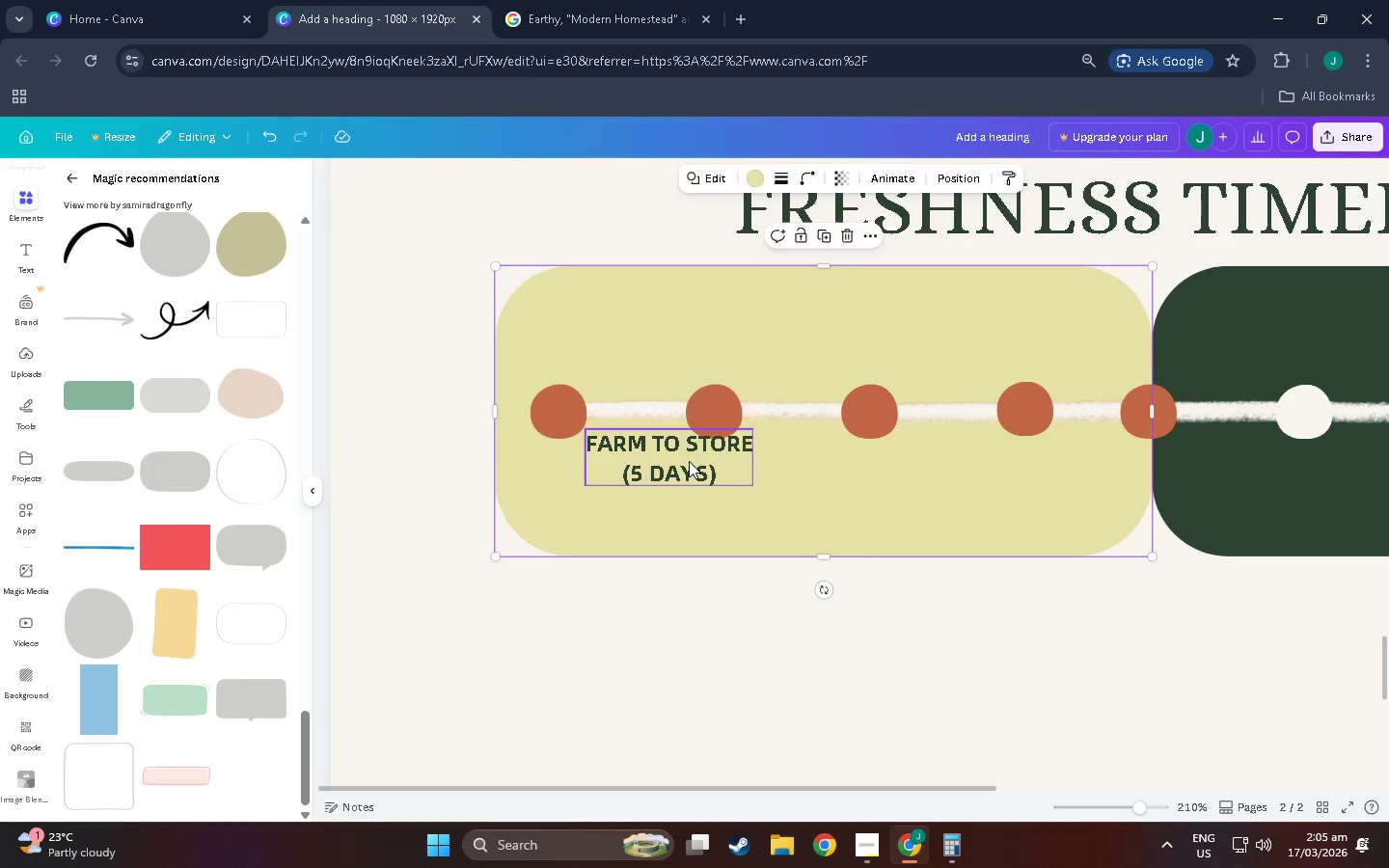 
left_click_drag(start_coordinate=[689, 461], to_coordinate=[734, 476])
 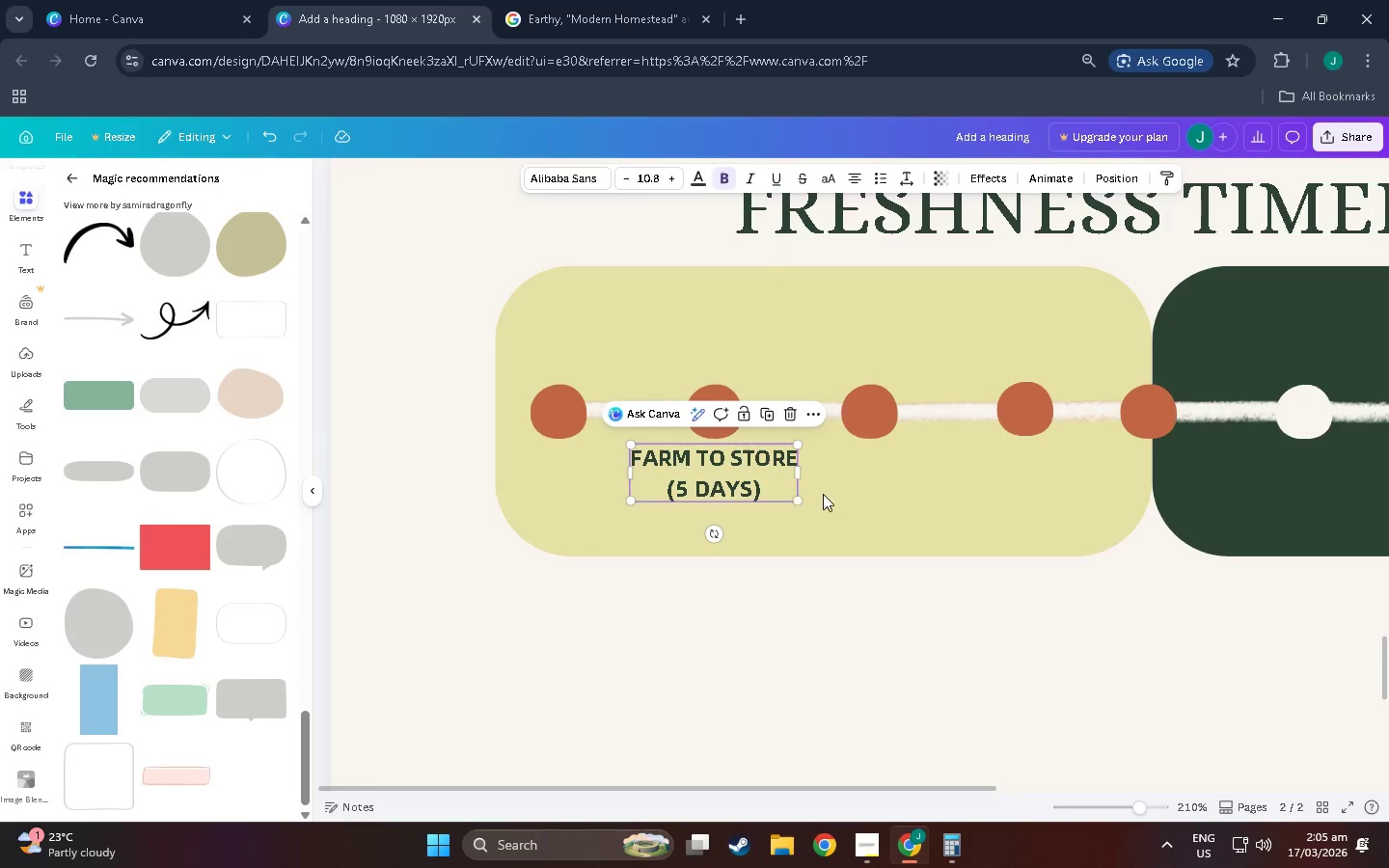 
left_click([825, 494])
 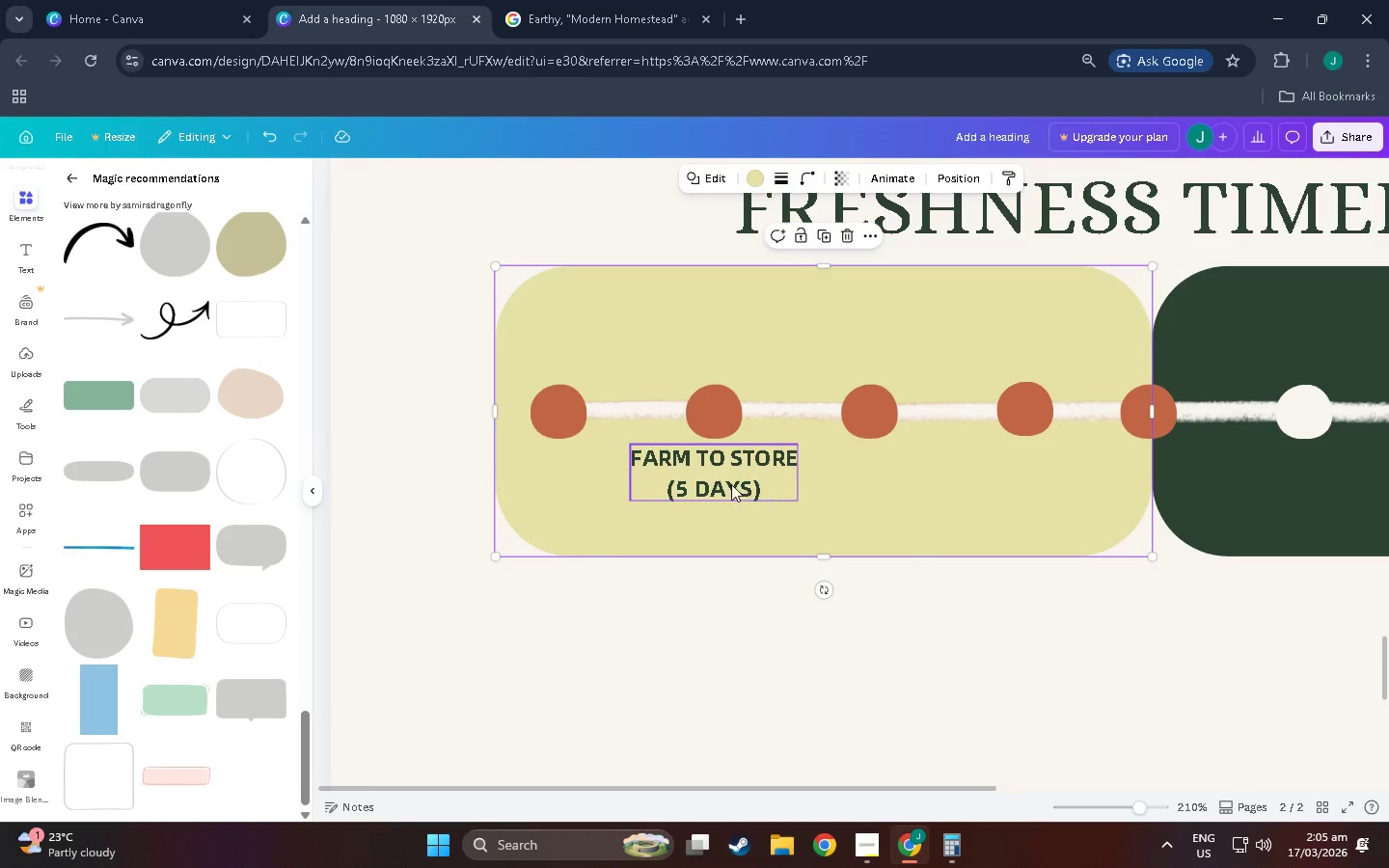 
left_click([725, 482])
 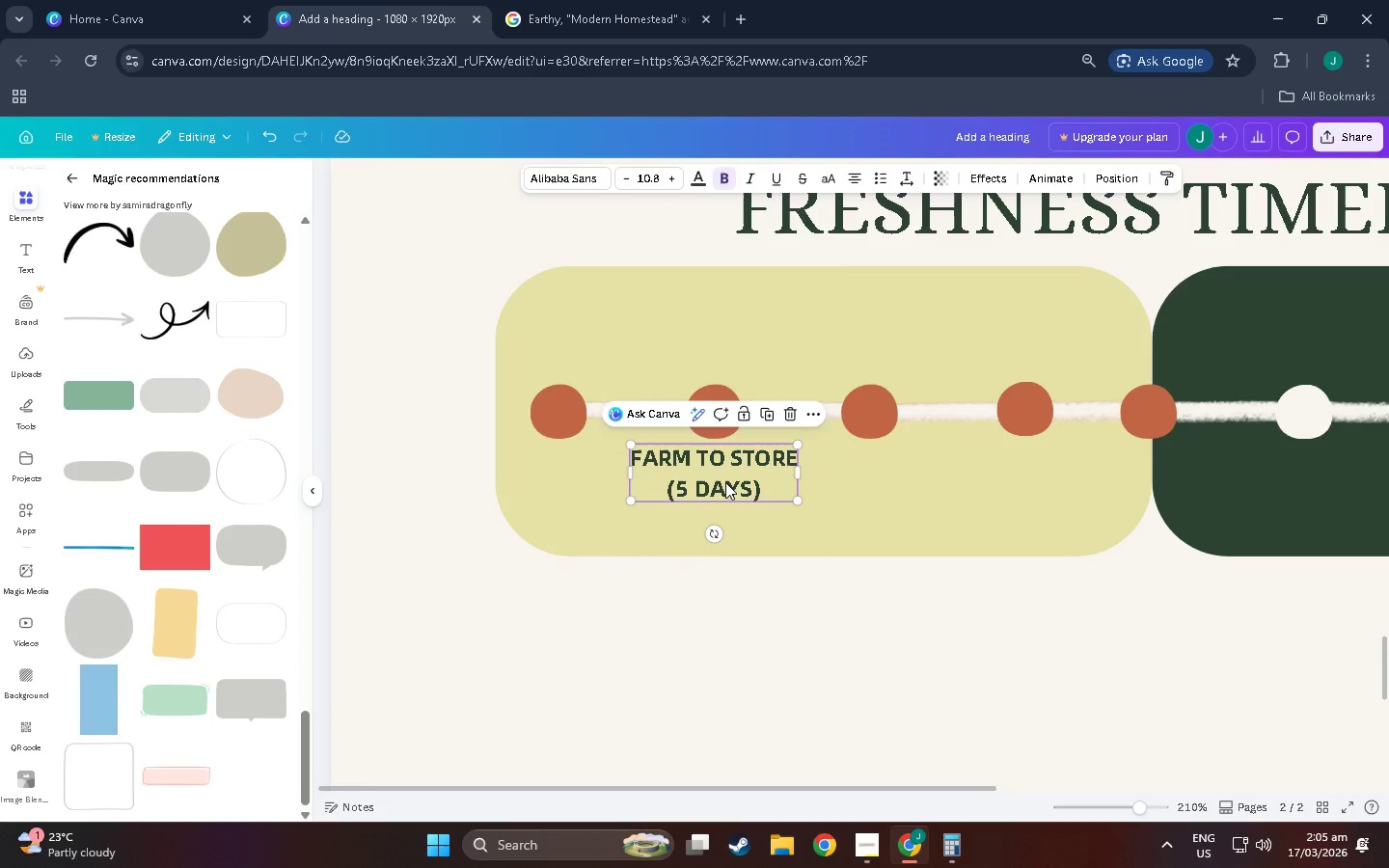 
key(Control+C)
 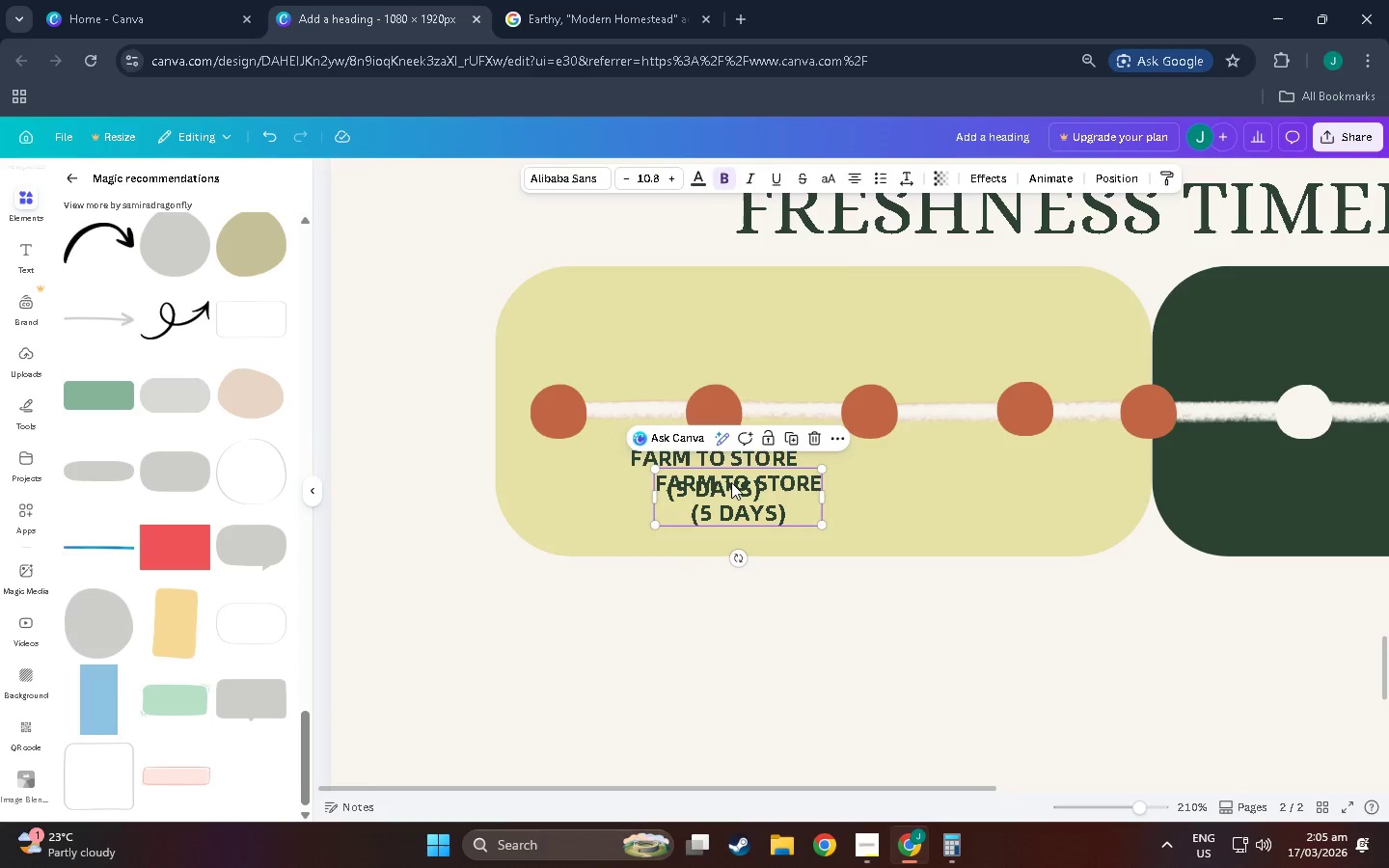 
key(Control+V)
 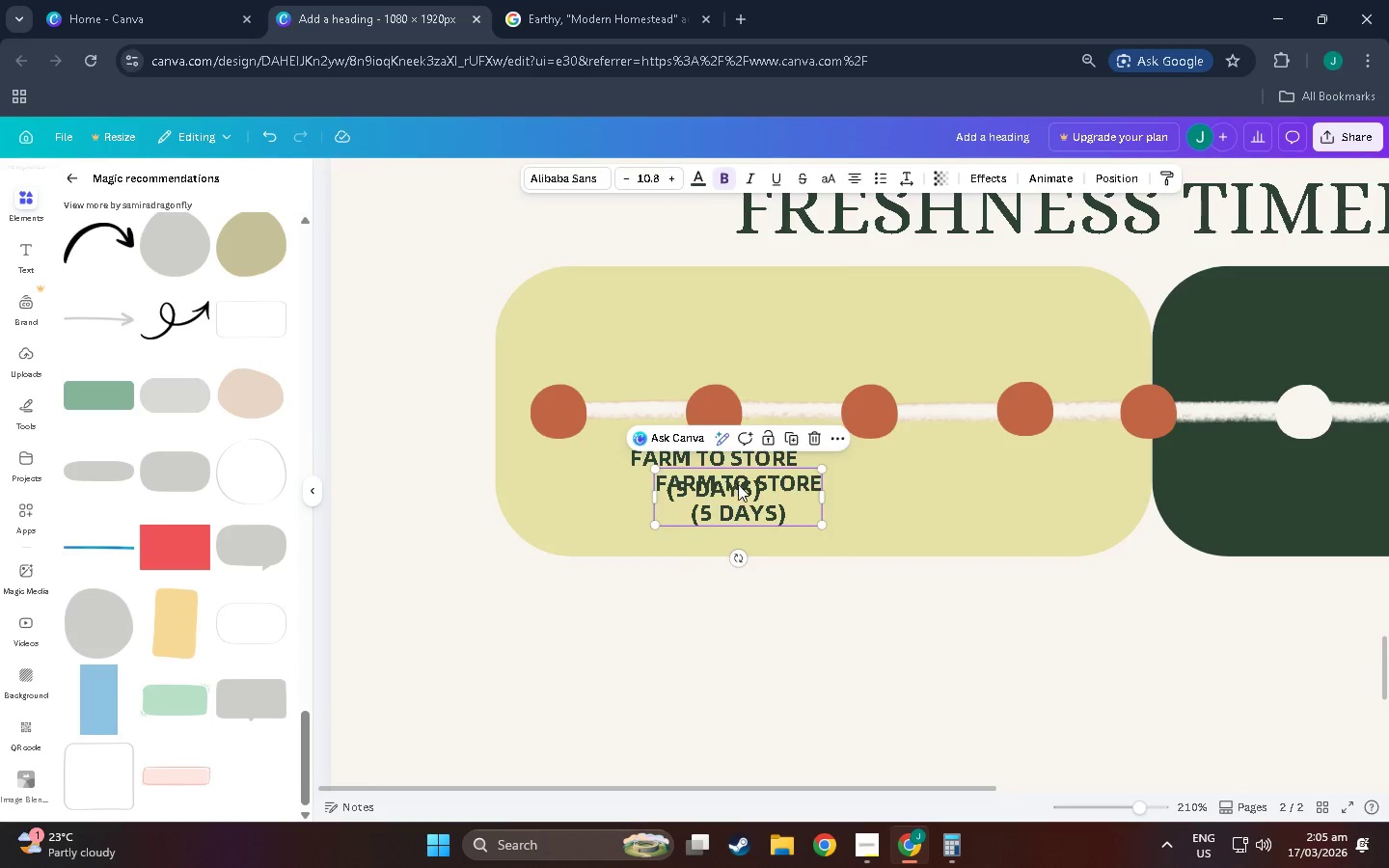 
left_click_drag(start_coordinate=[743, 485], to_coordinate=[849, 514])
 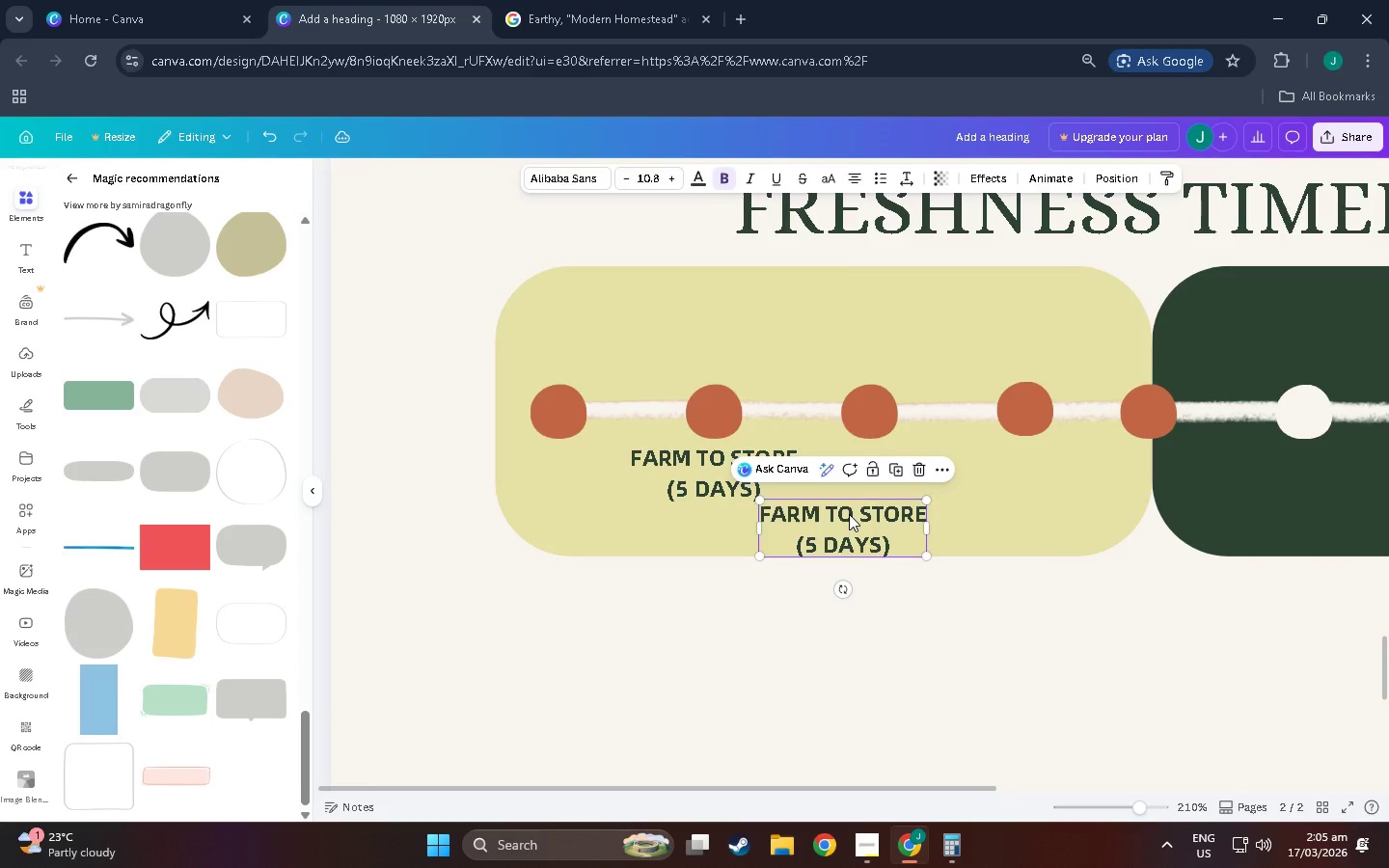 
double_click([849, 514])
 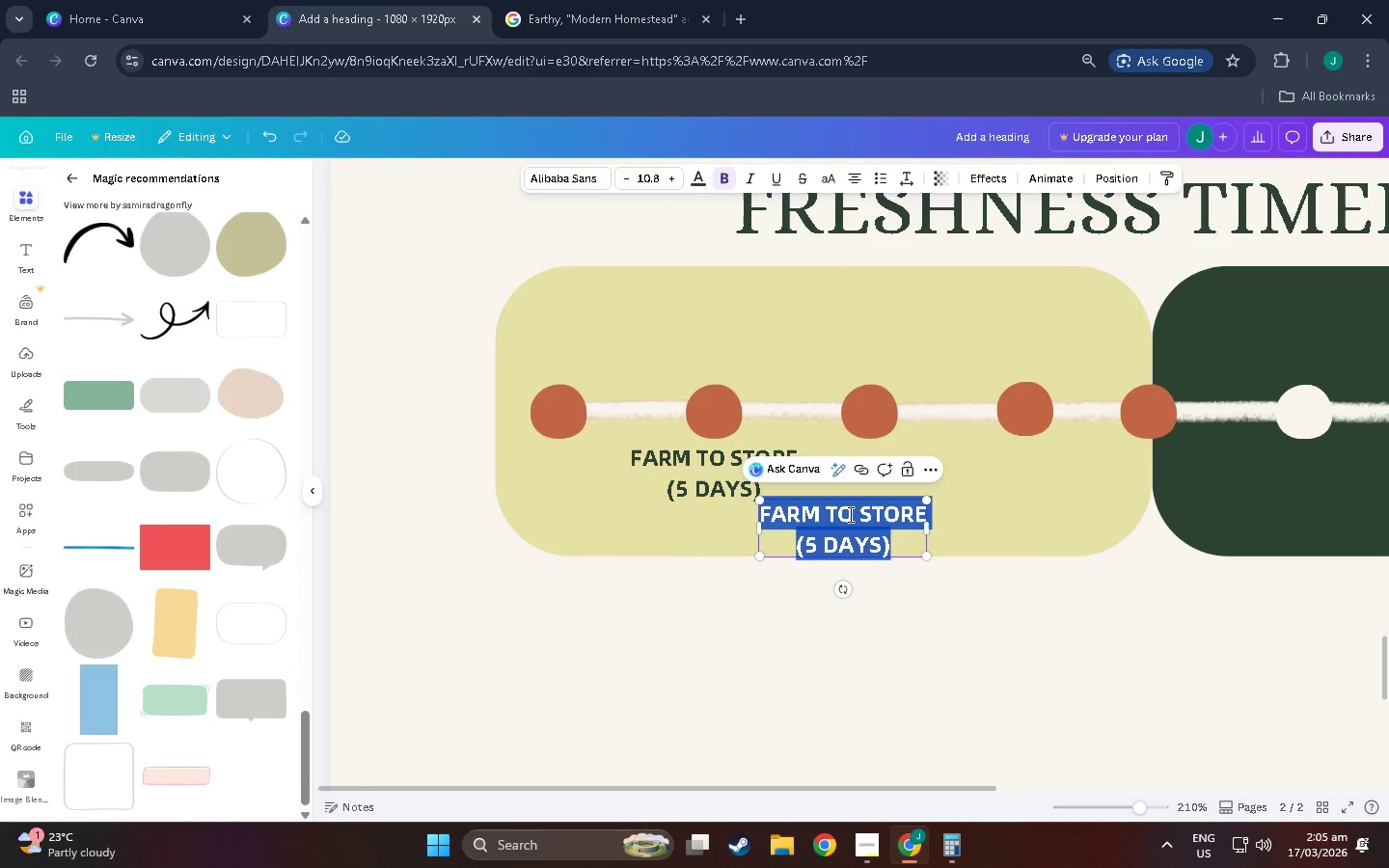 
type(Ttotal")
key(Backspace)
type(: 7 days)
 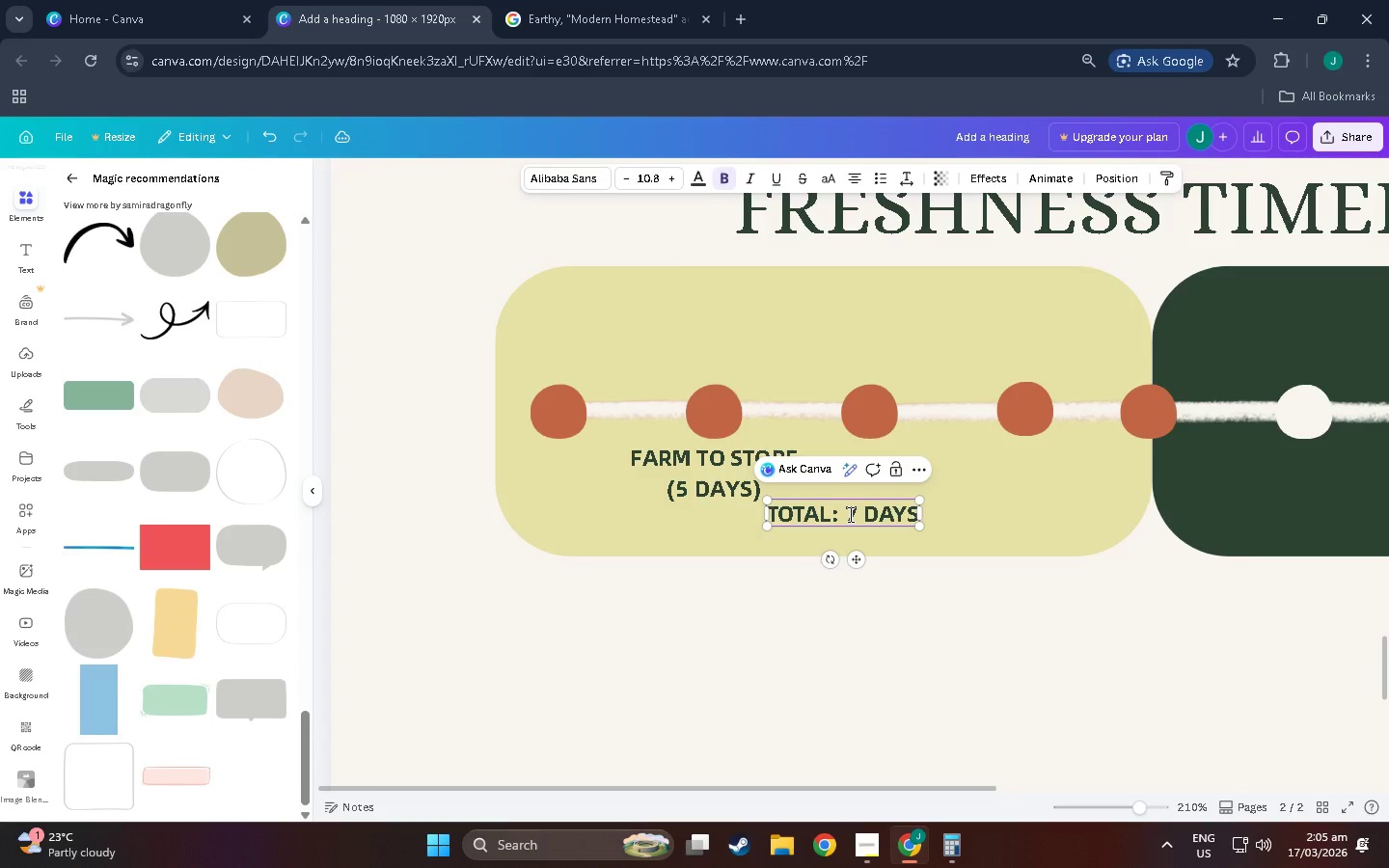 
left_click([923, 524])
 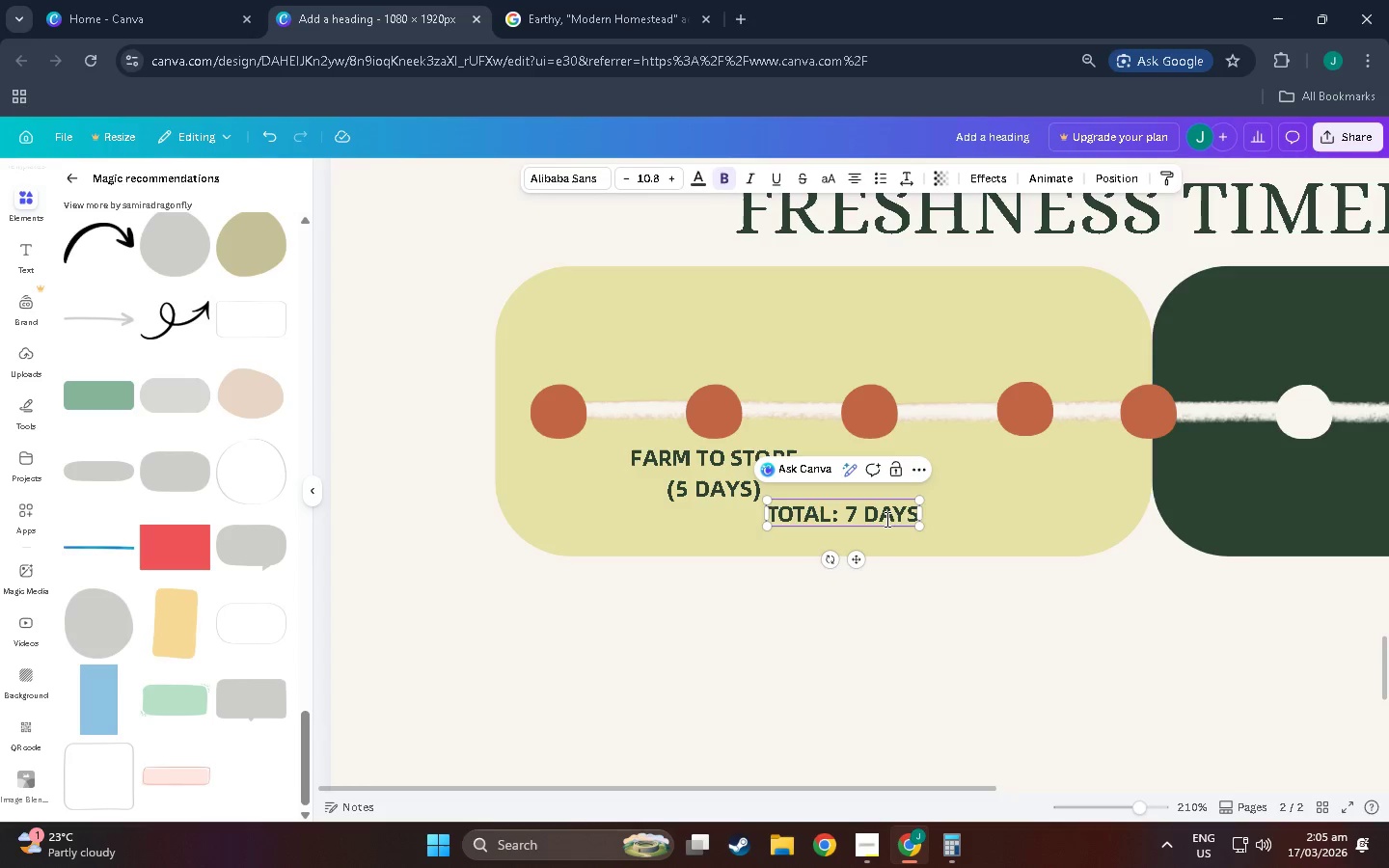 
left_click([967, 508])
 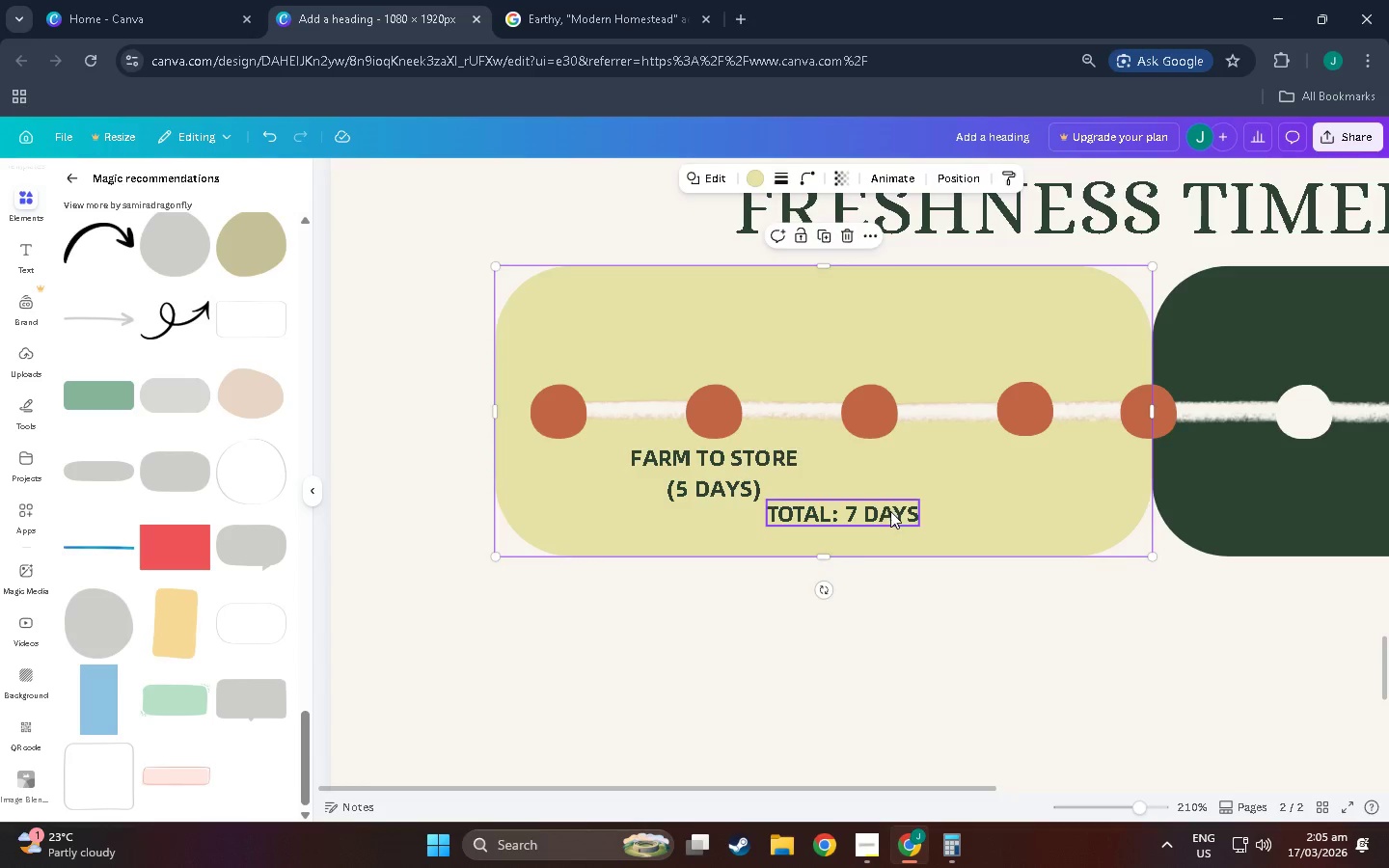 
left_click_drag(start_coordinate=[886, 511], to_coordinate=[879, 529])
 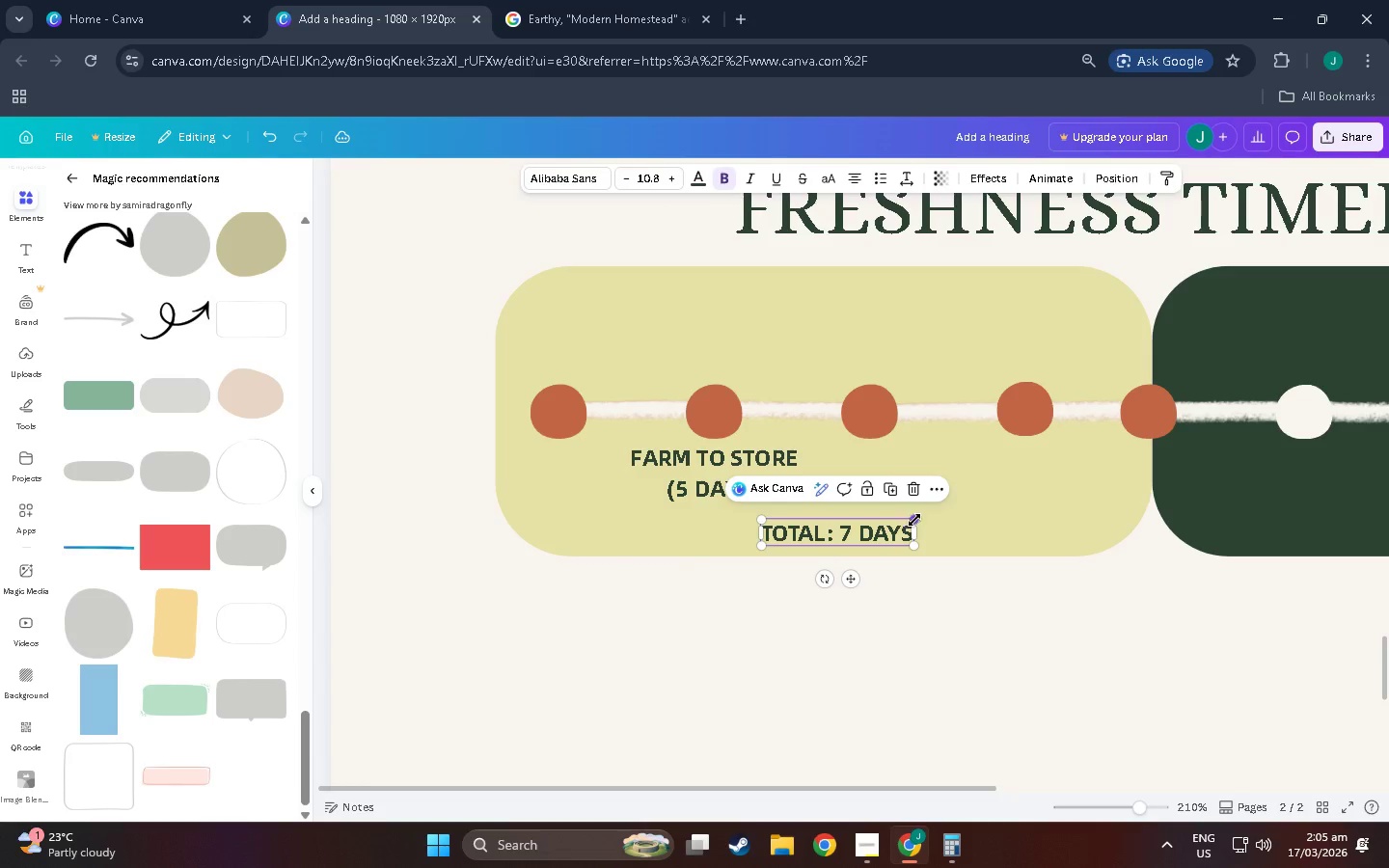 
left_click_drag(start_coordinate=[914, 520], to_coordinate=[971, 497])
 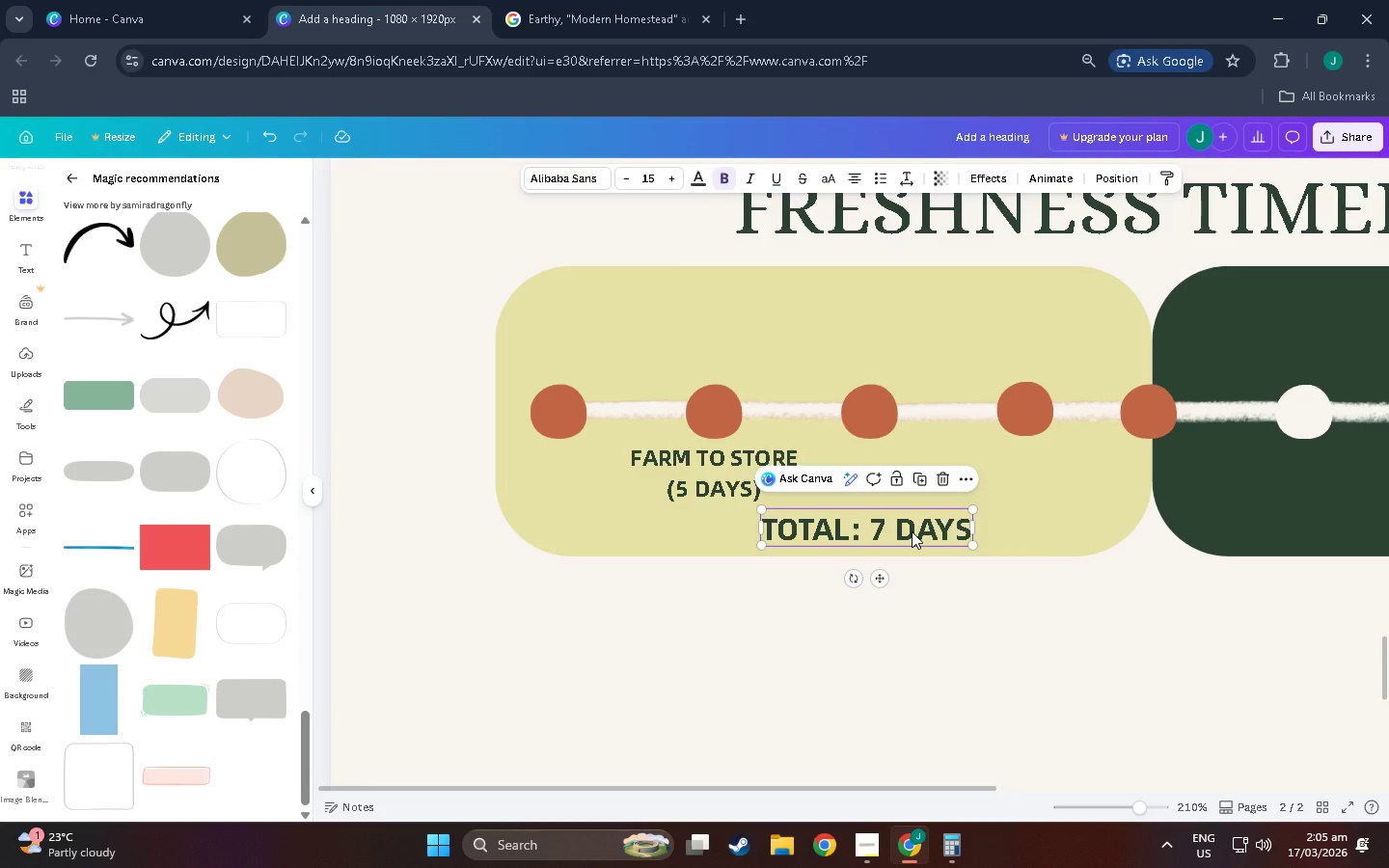 
left_click_drag(start_coordinate=[912, 531], to_coordinate=[880, 531])
 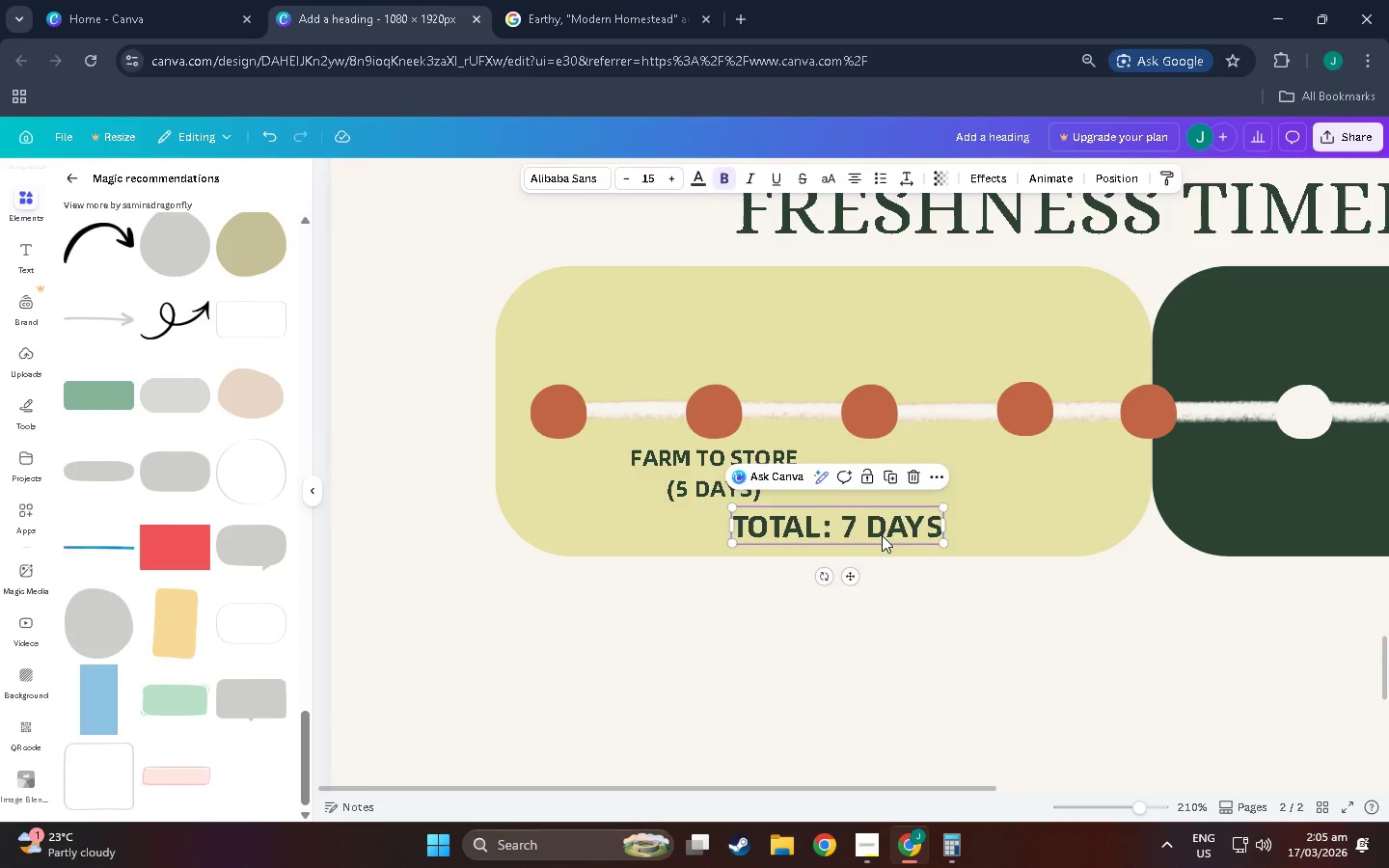 
left_click_drag(start_coordinate=[882, 535], to_coordinate=[869, 532])
 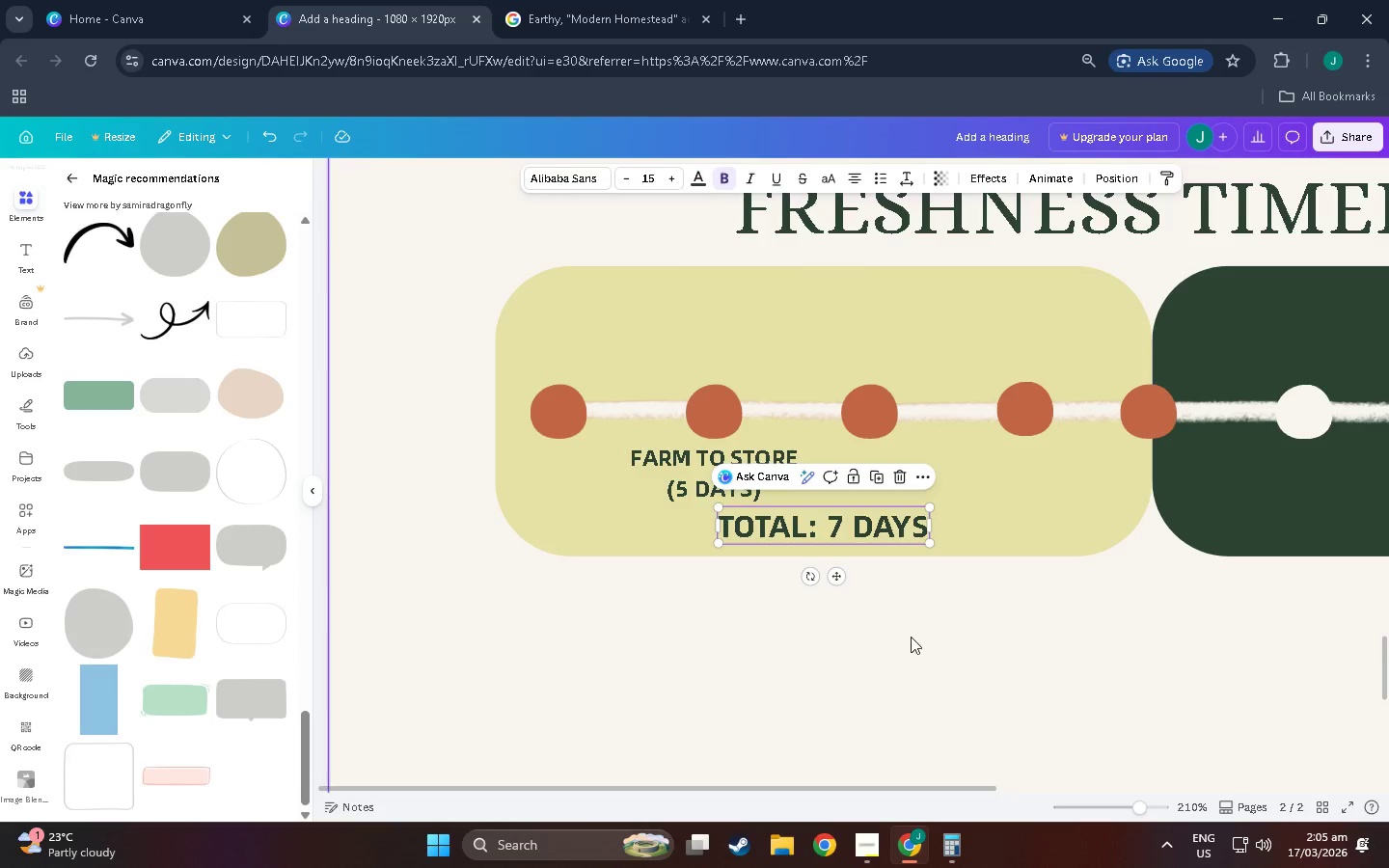 
left_click([911, 637])
 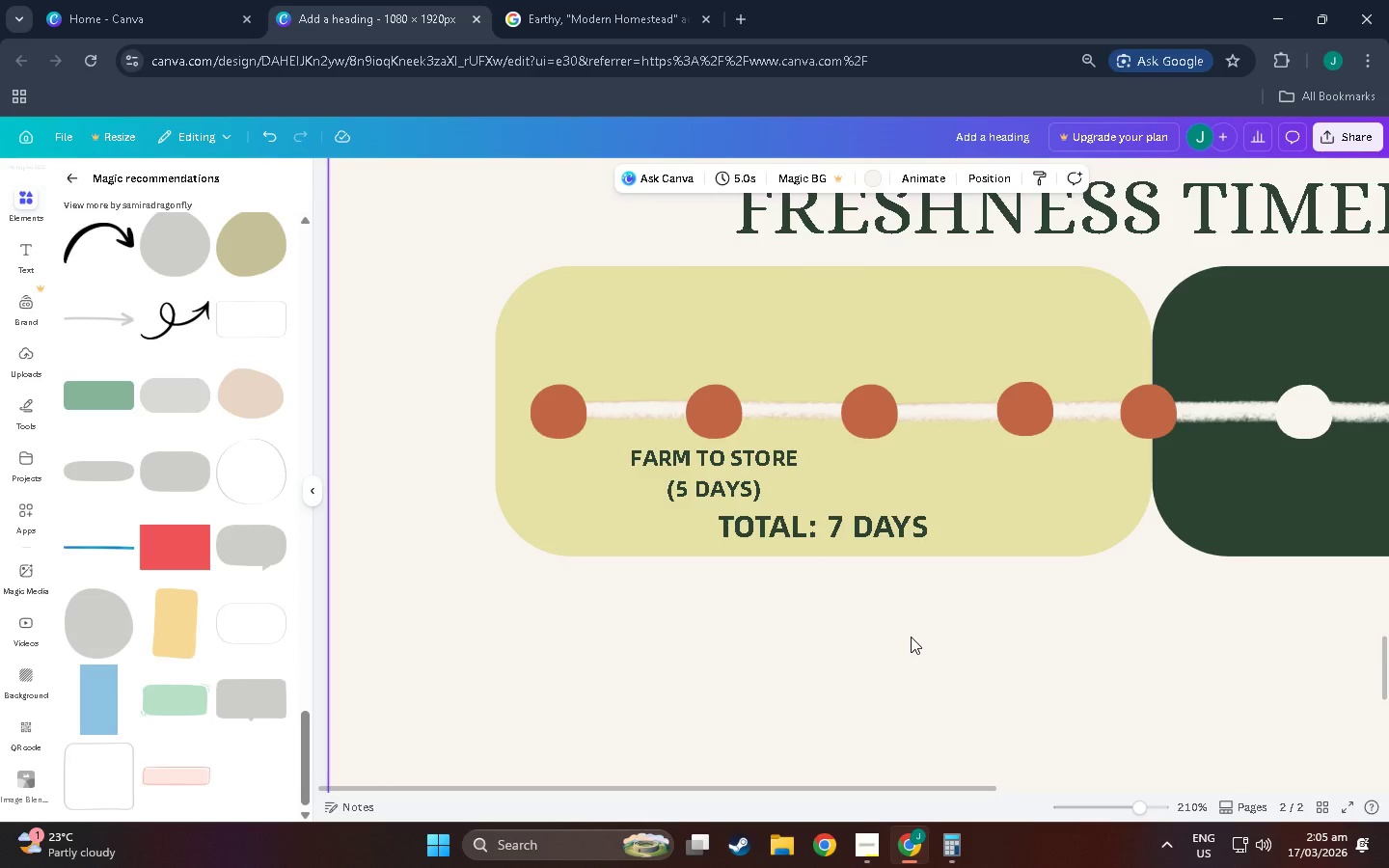 
wait(10.31)
 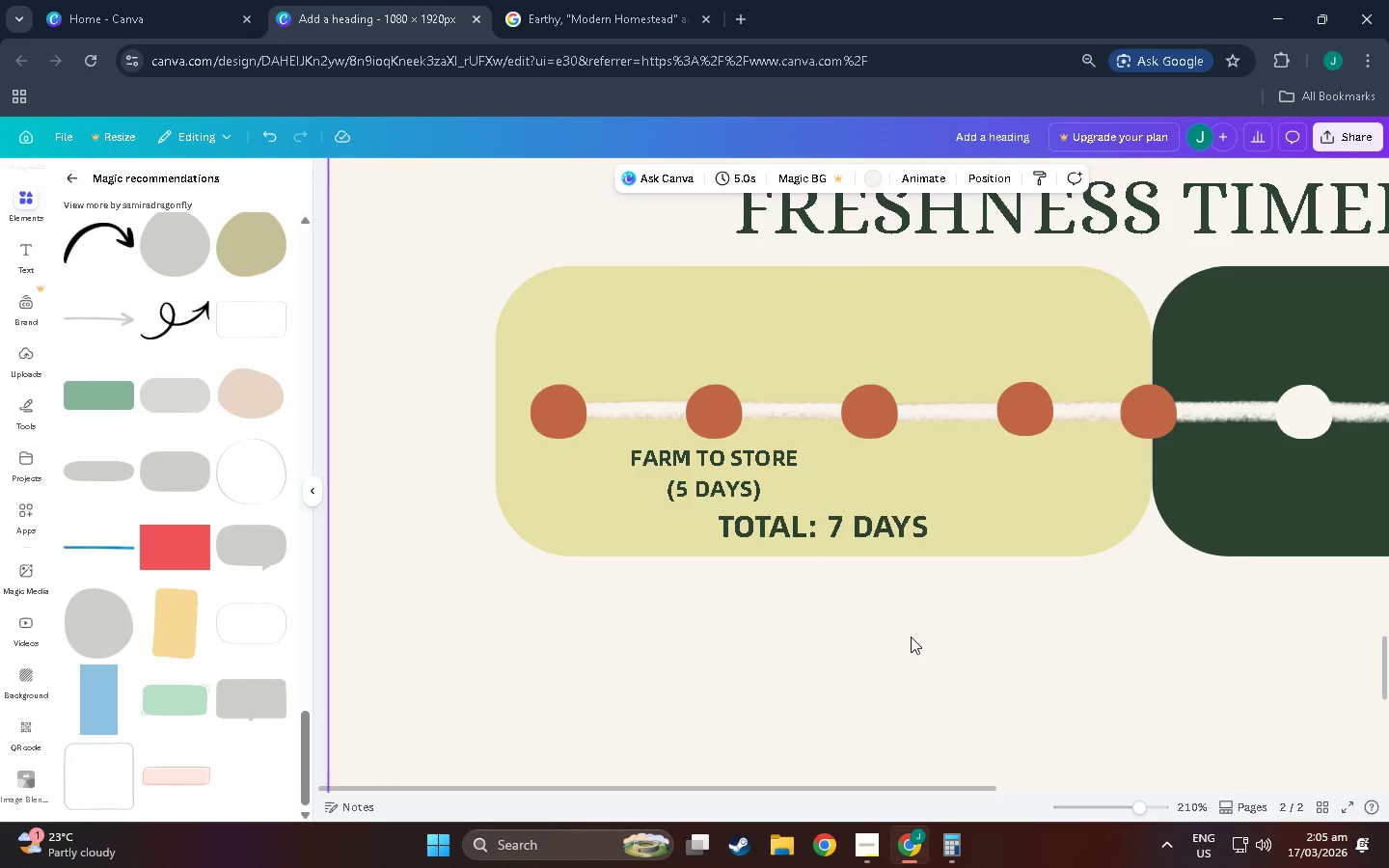 
left_click([706, 449])
 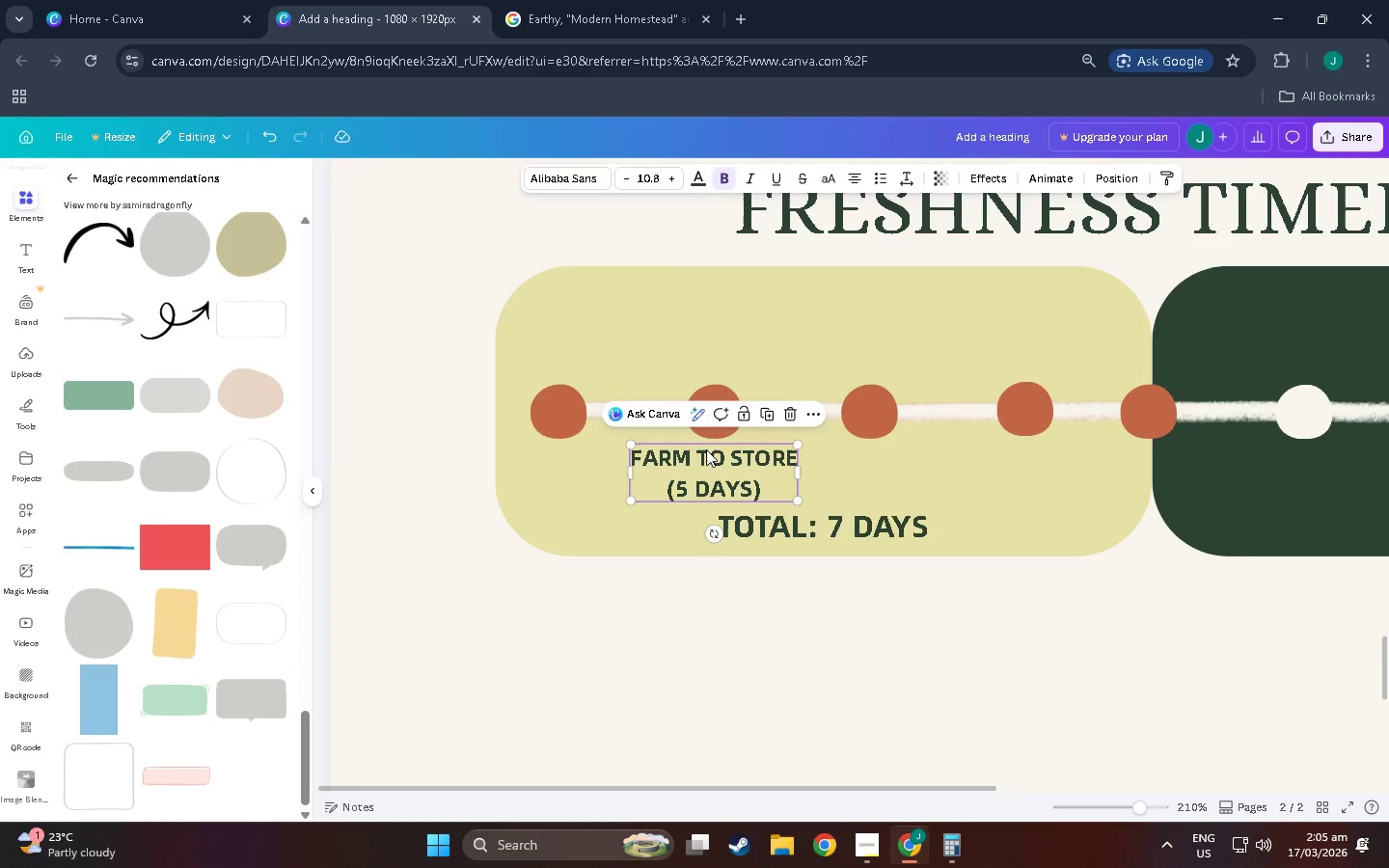 
key(Control+C)
 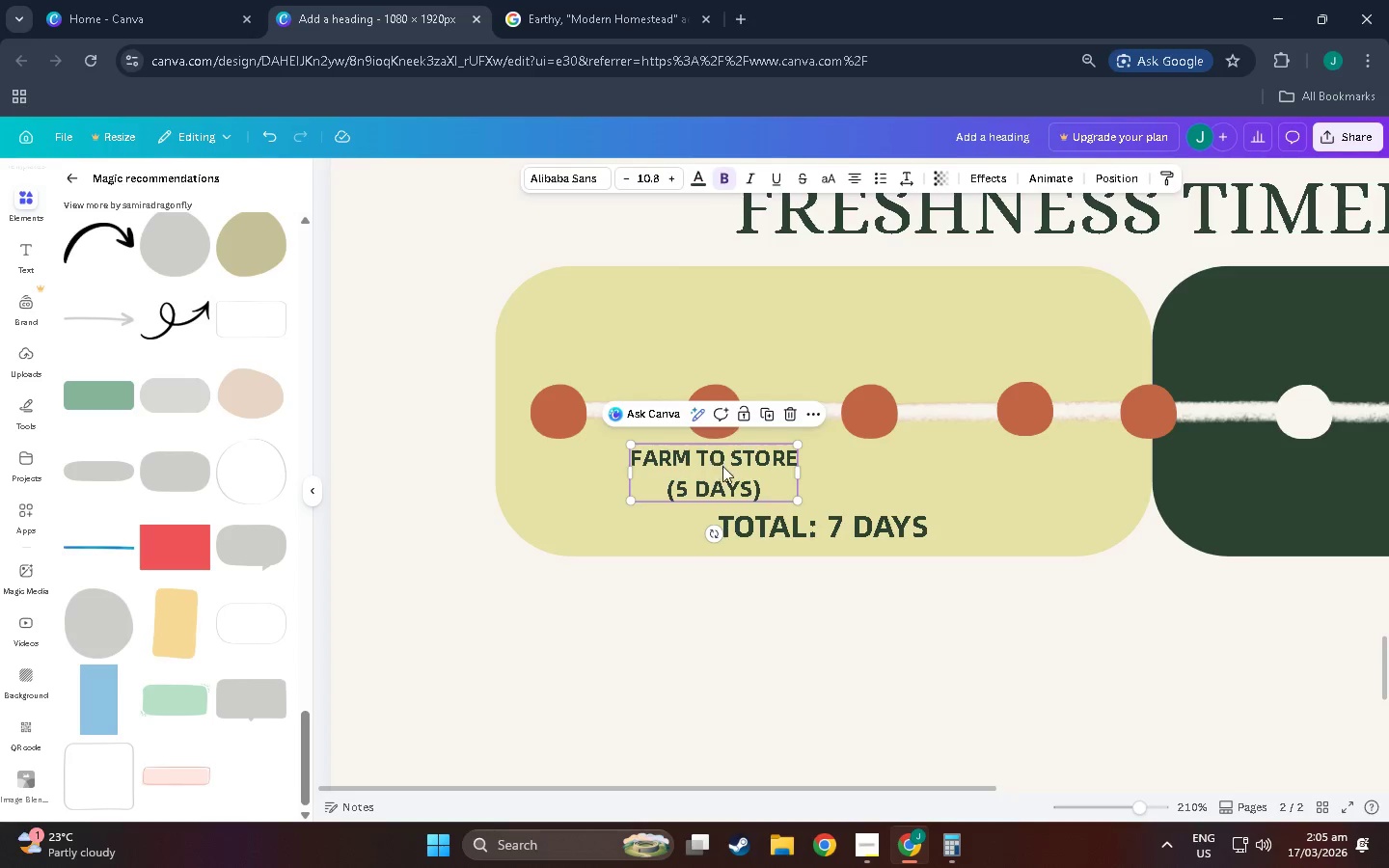 
key(Control+V)
 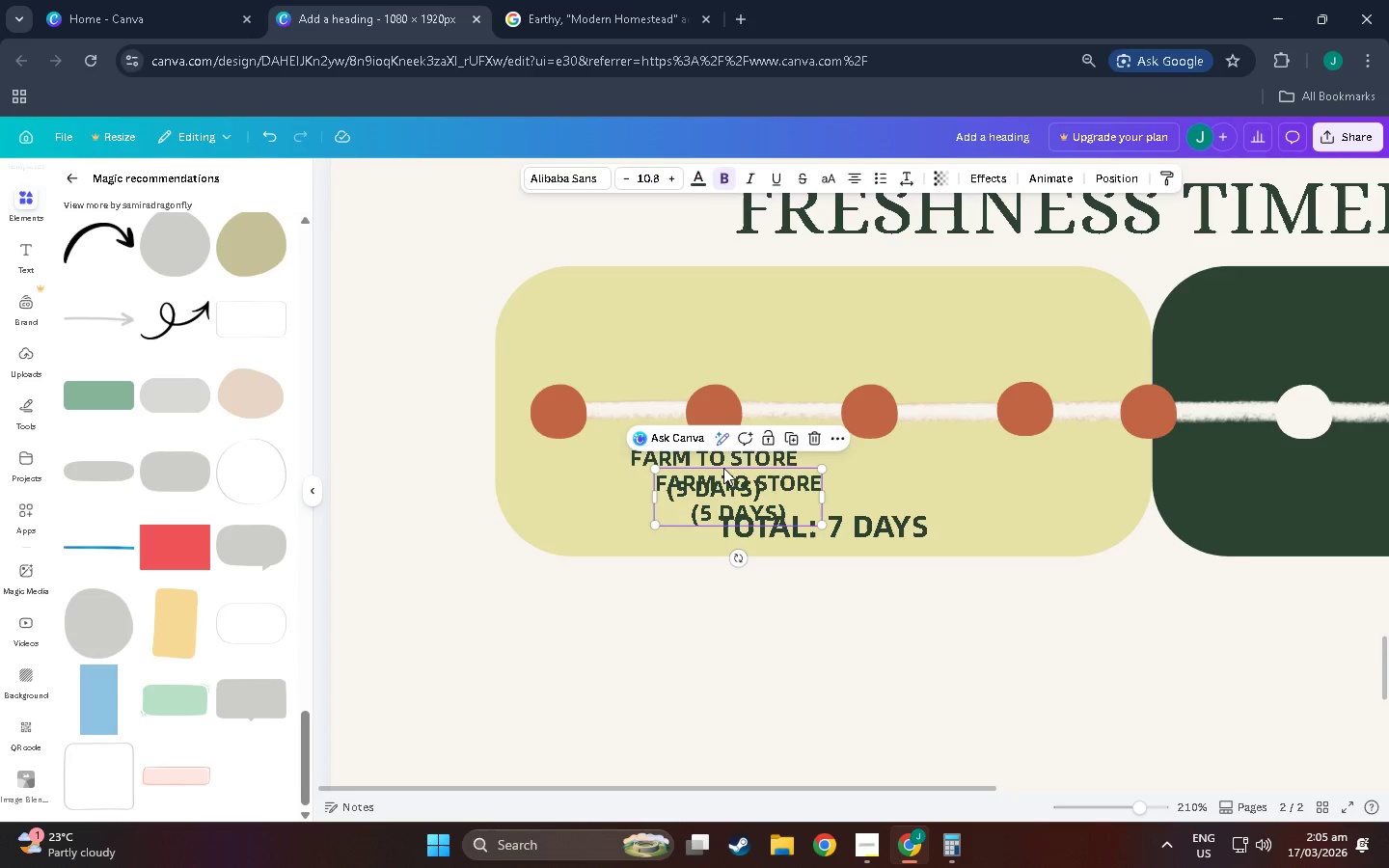 
left_click_drag(start_coordinate=[722, 467], to_coordinate=[990, 460])
 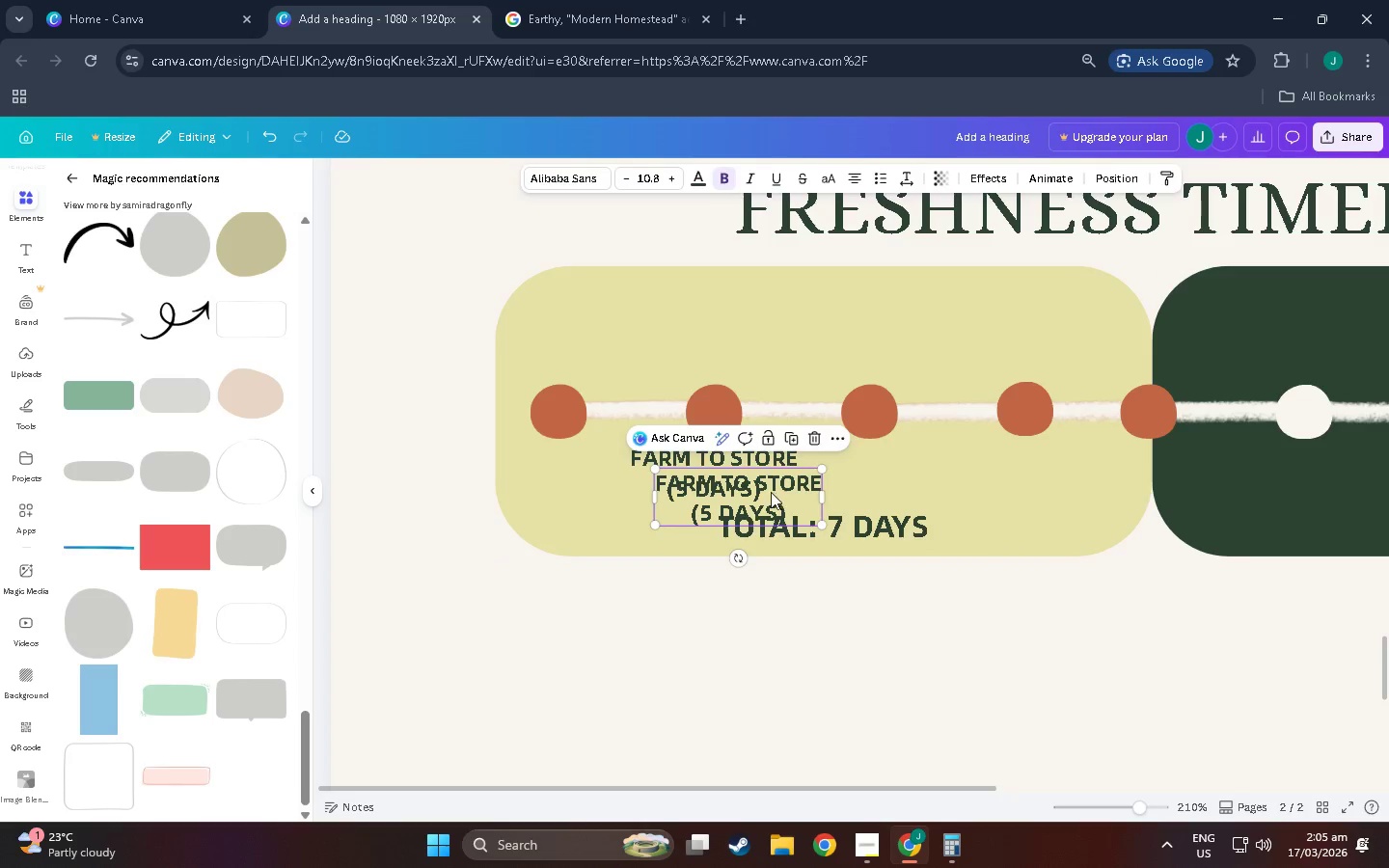 
left_click_drag(start_coordinate=[771, 492], to_coordinate=[1045, 470])
 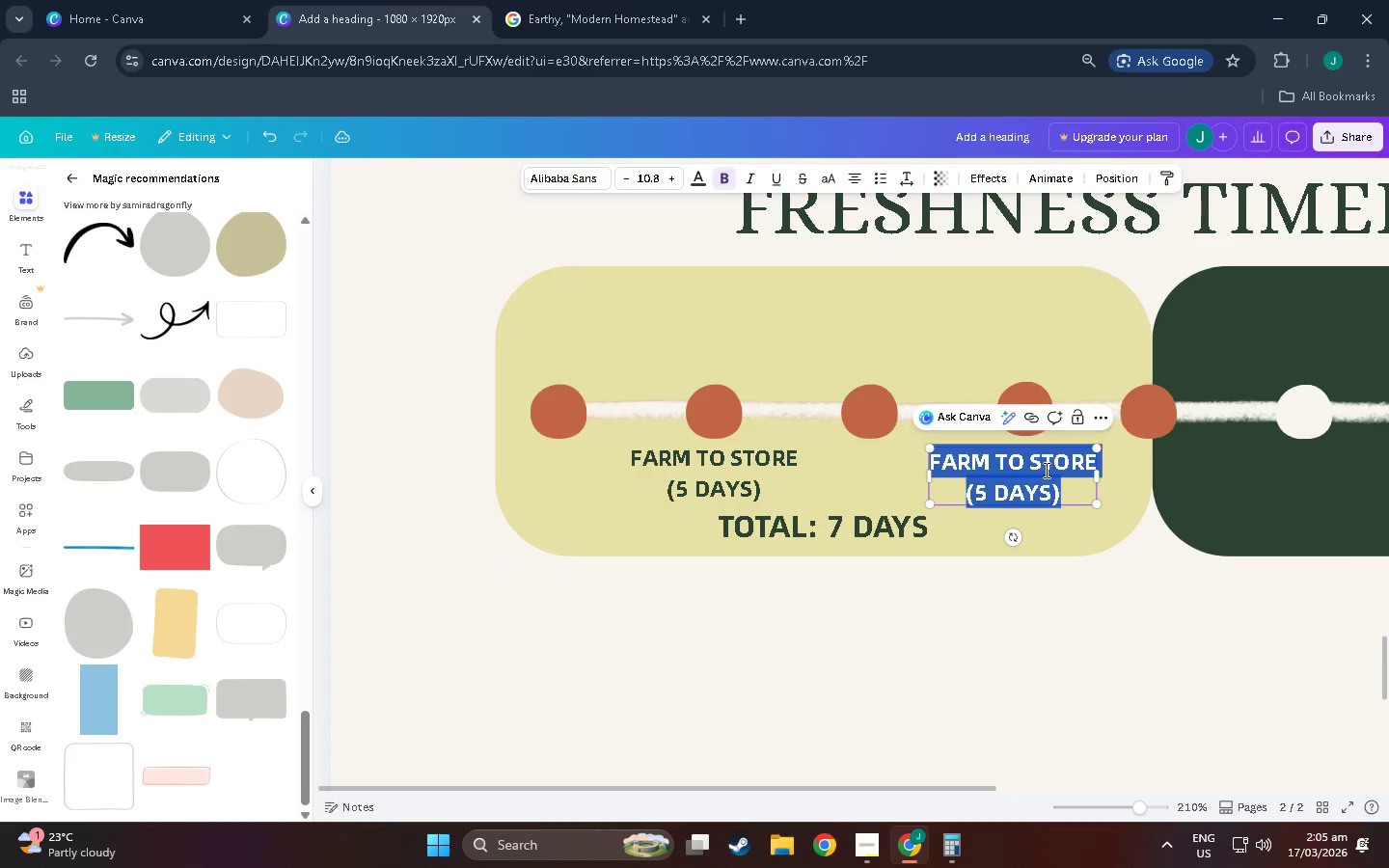 
double_click([1045, 470])
 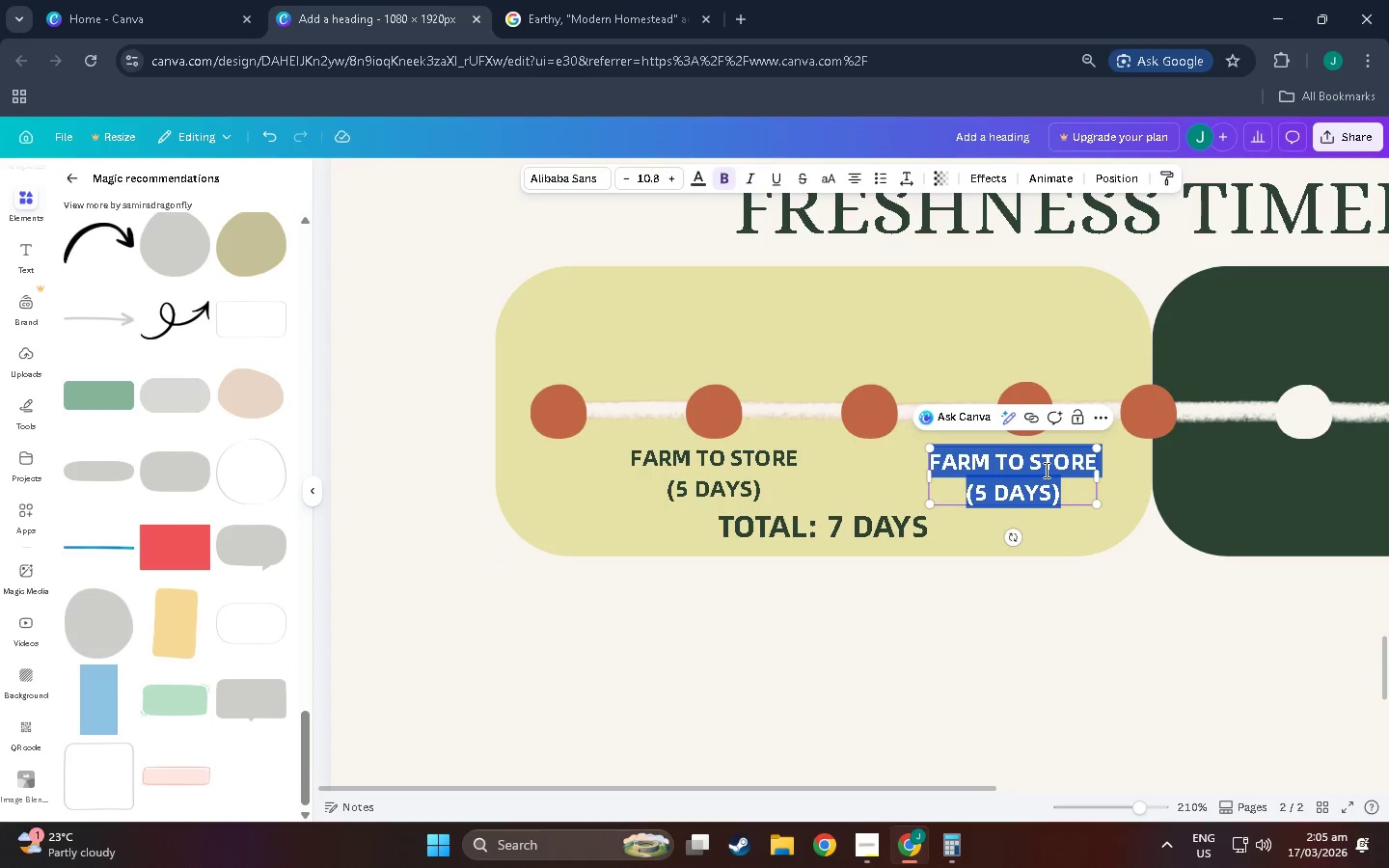 
type(S)
key(Backspace)
type(store shelf)
 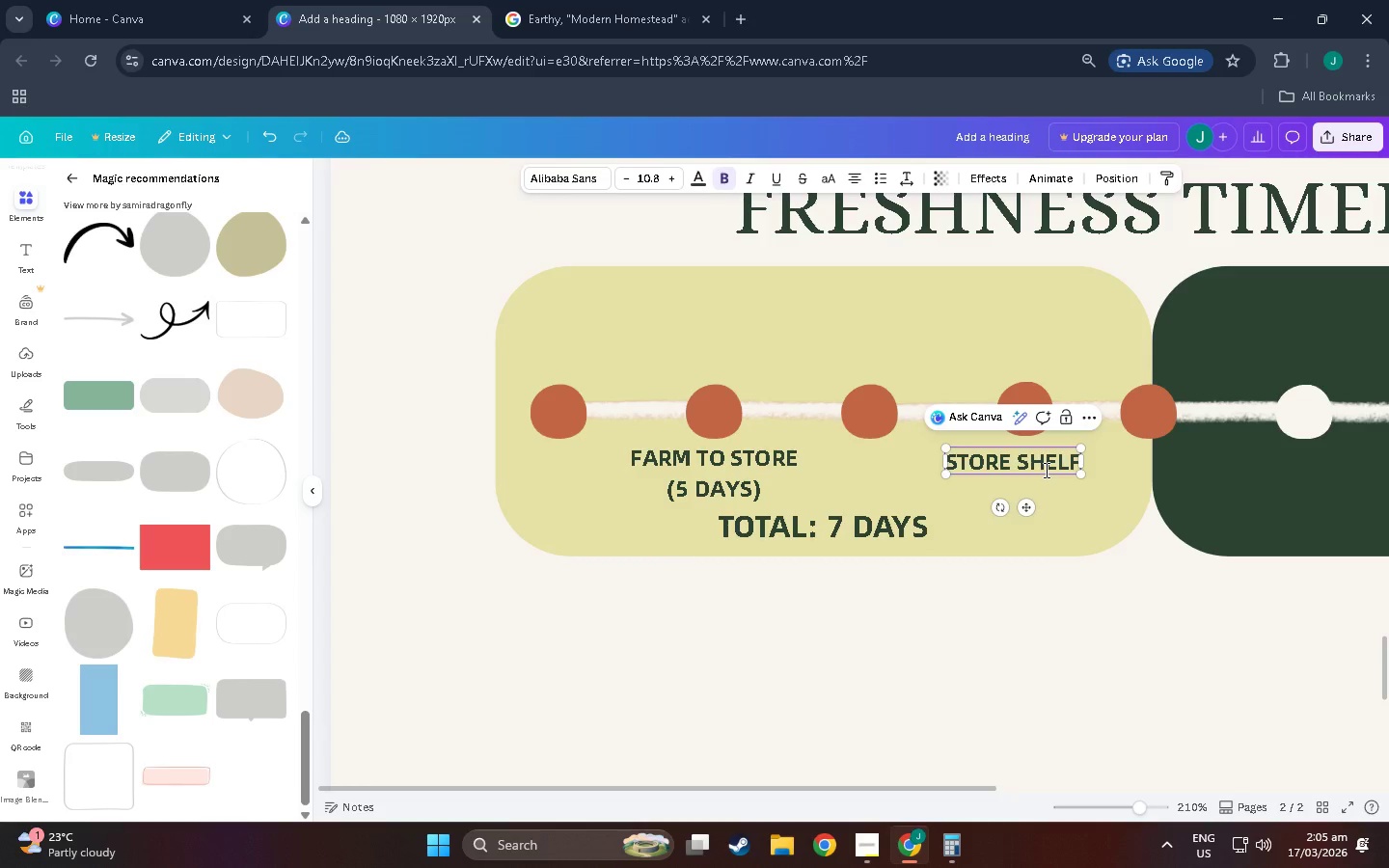 
key(Enter)
 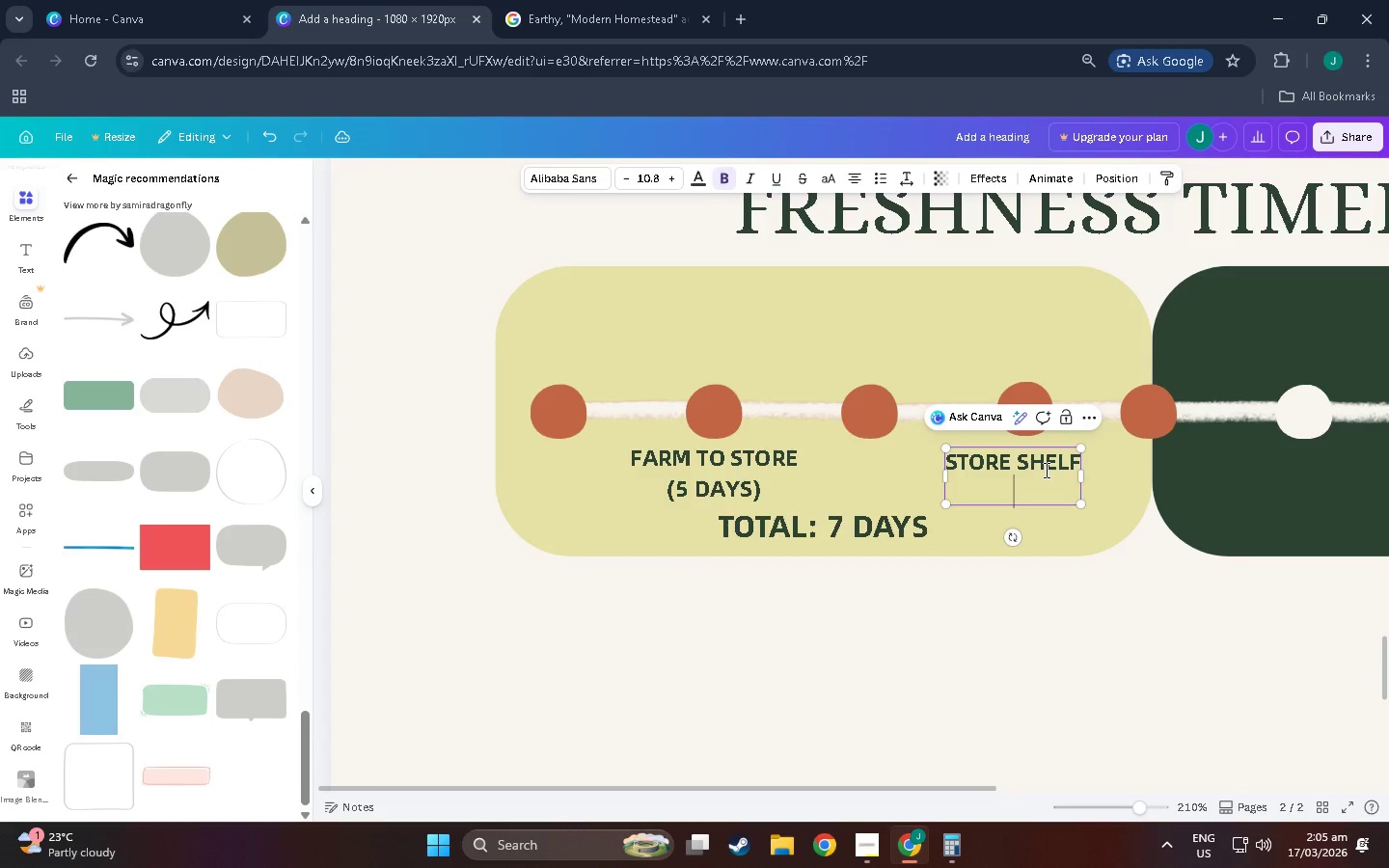 
type((2 DA)
key(Backspace)
key(Backspace)
type(days))
 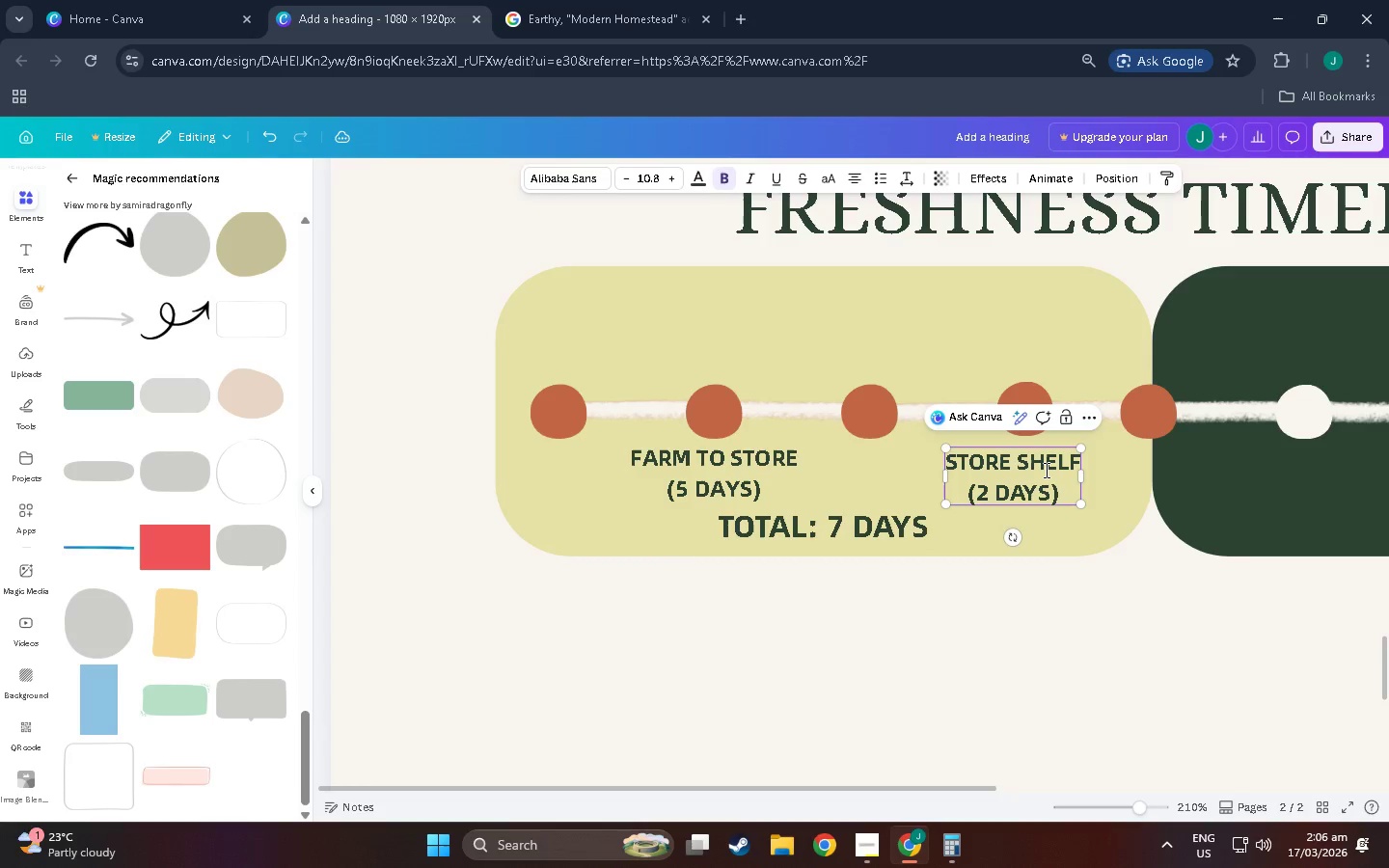 
wait(7.81)
 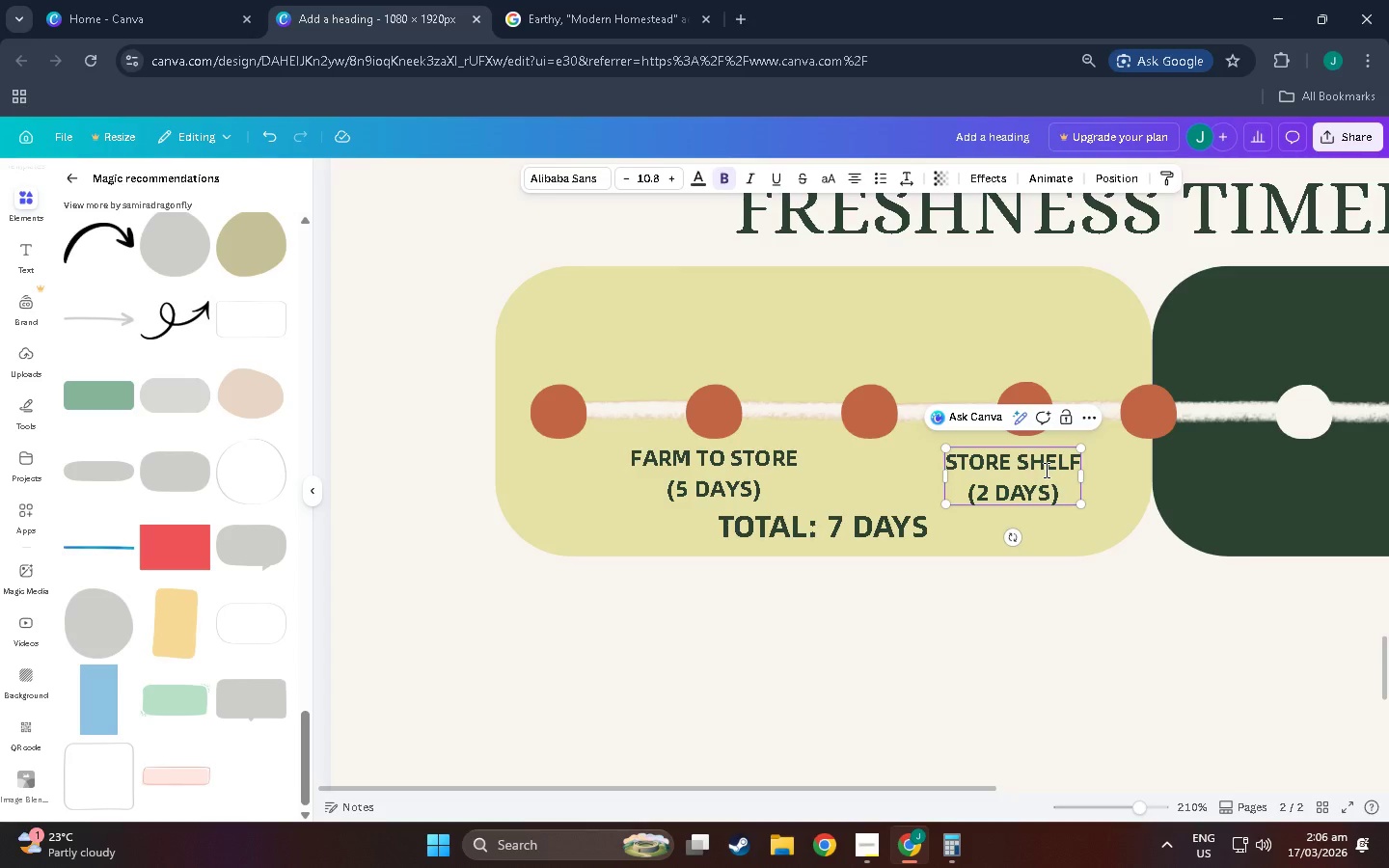 
left_click([1014, 544])
 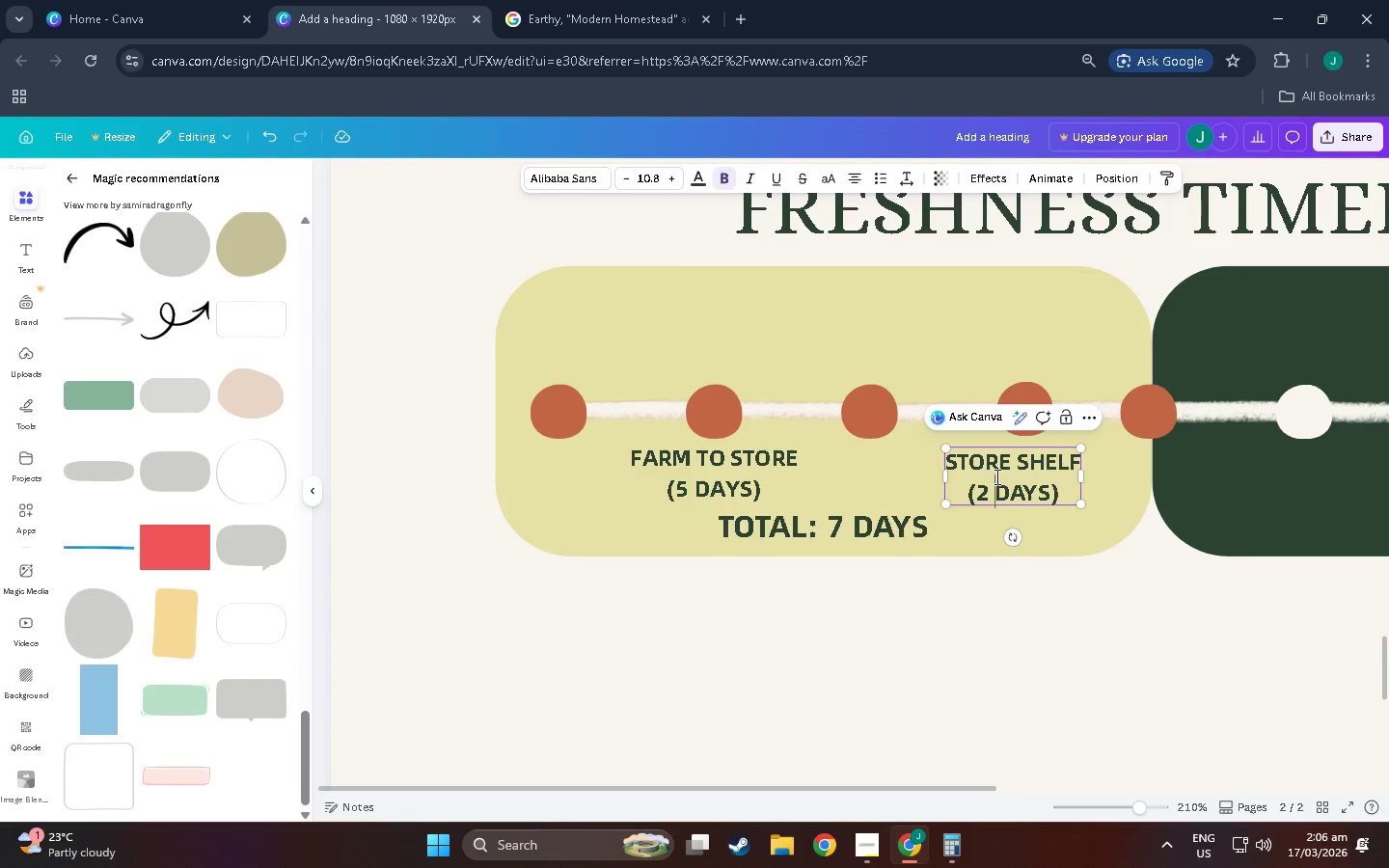 
double_click([1094, 615])
 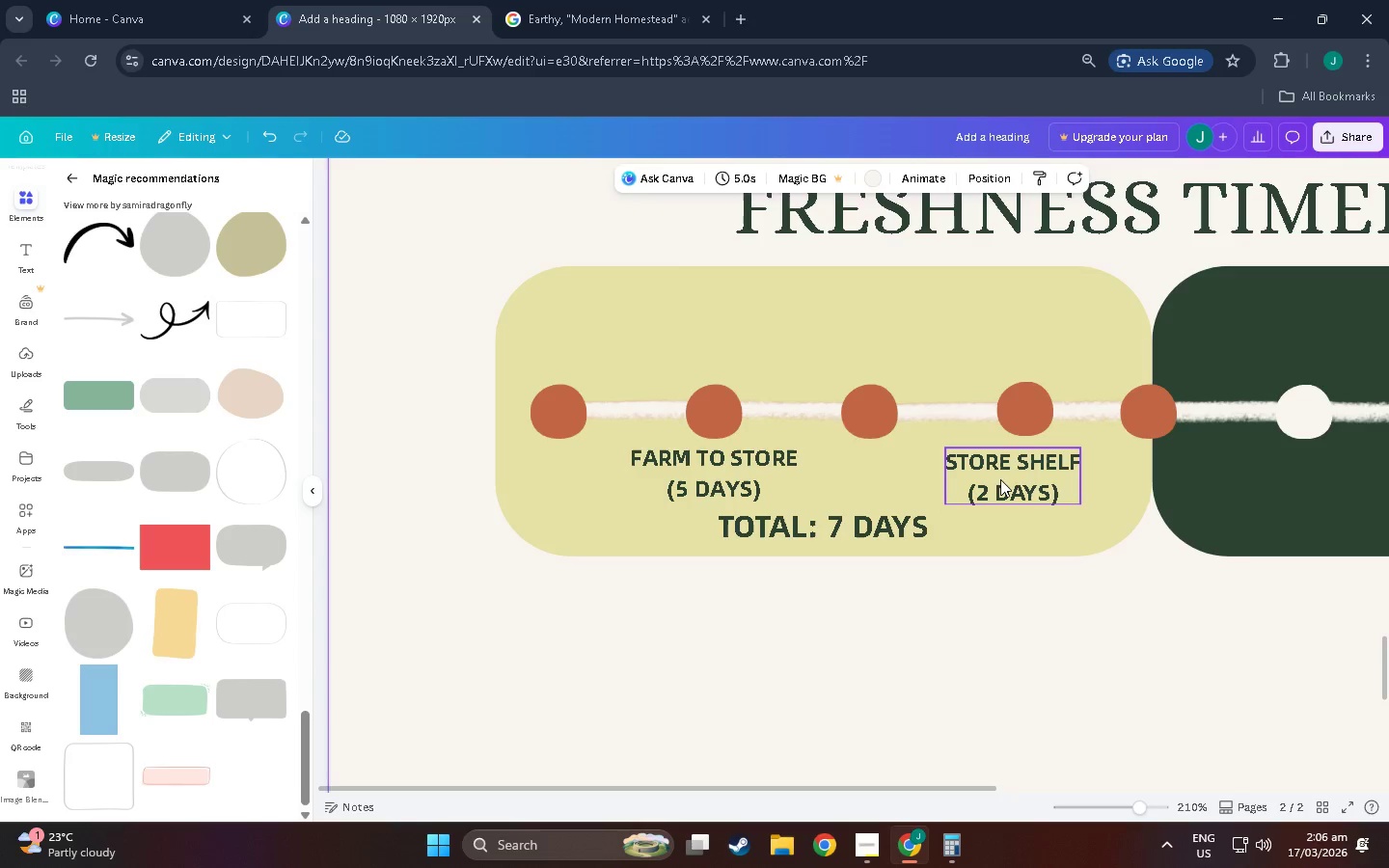 
left_click([1014, 463])
 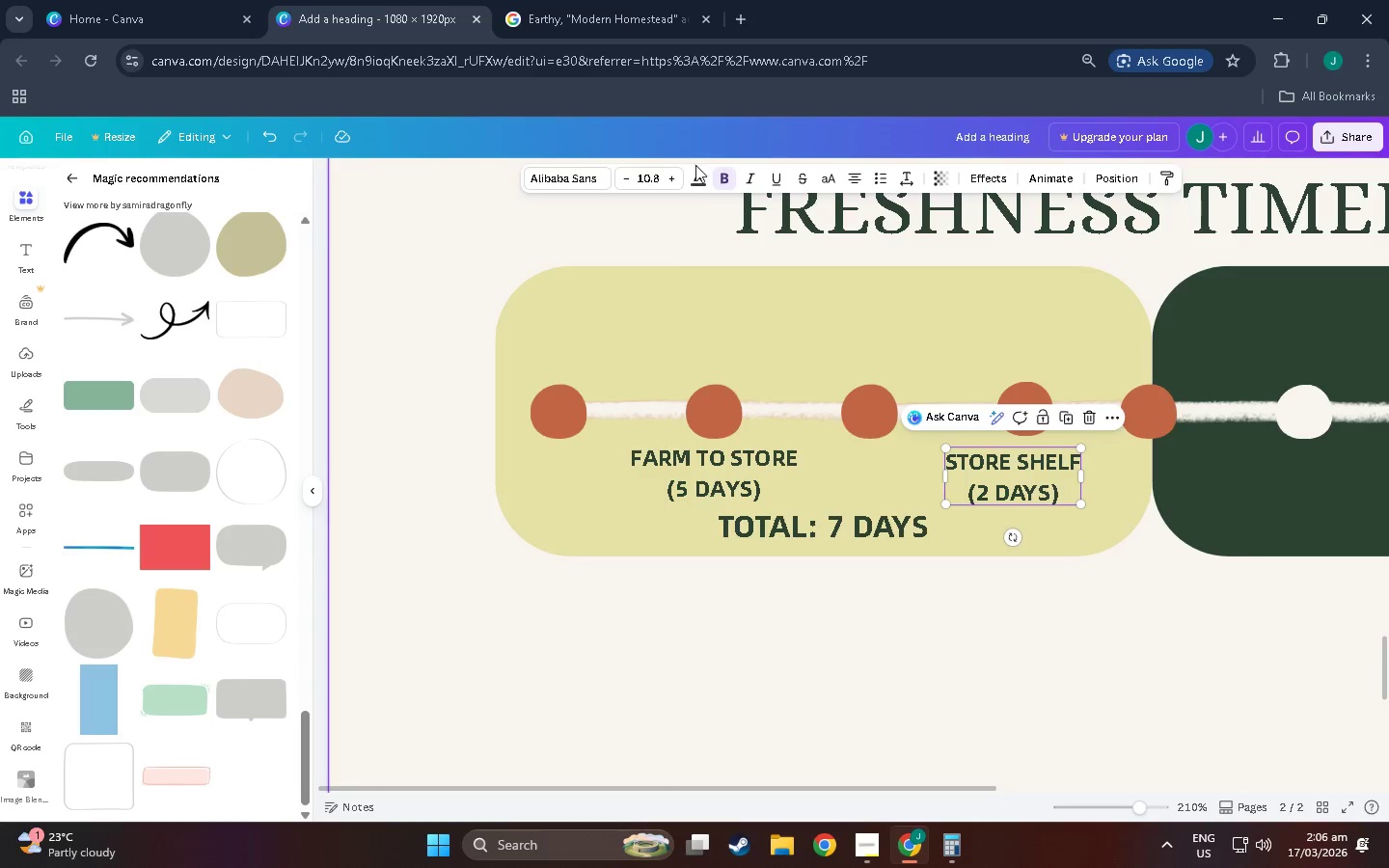 
left_click([698, 176])
 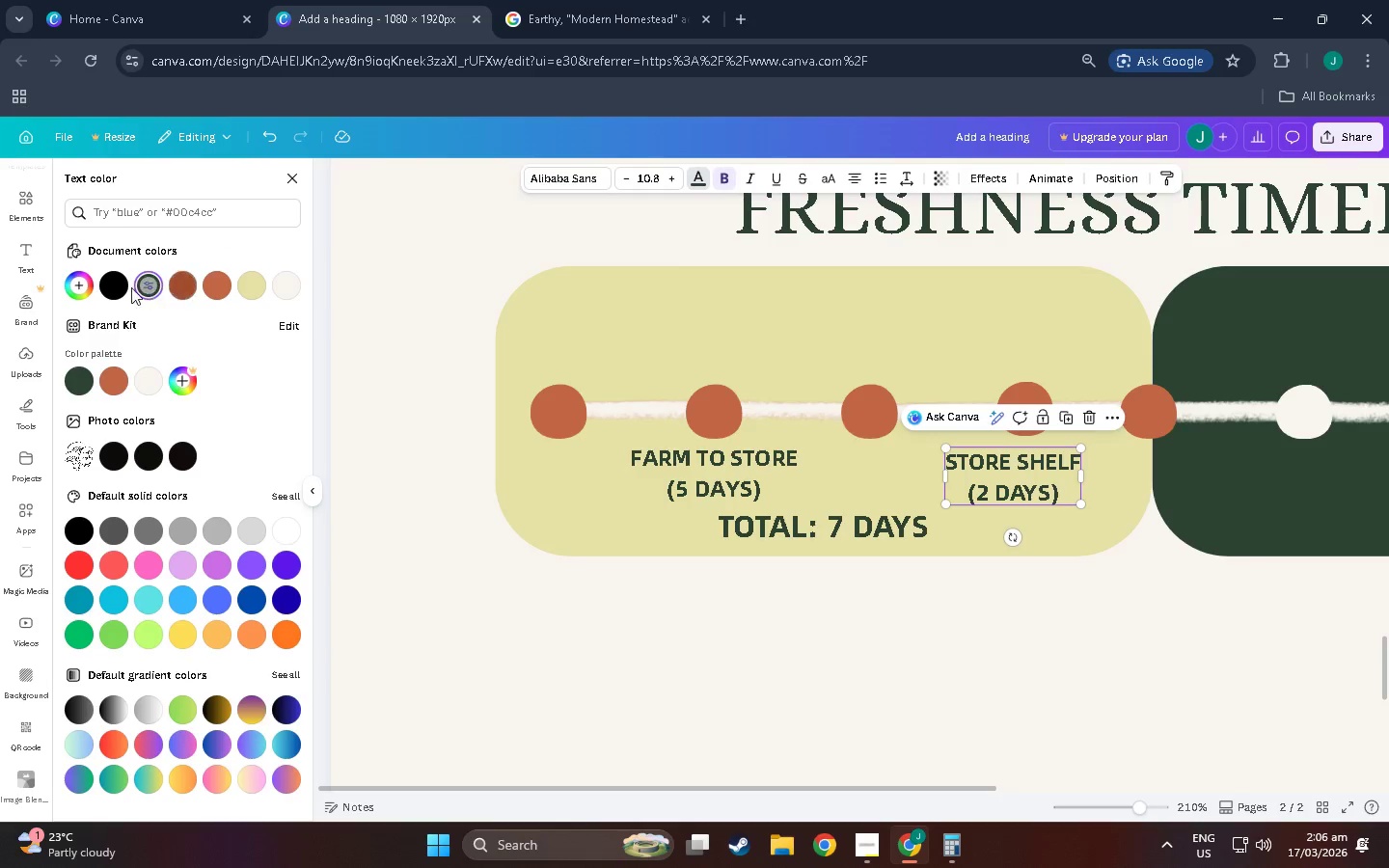 
left_click([120, 287])
 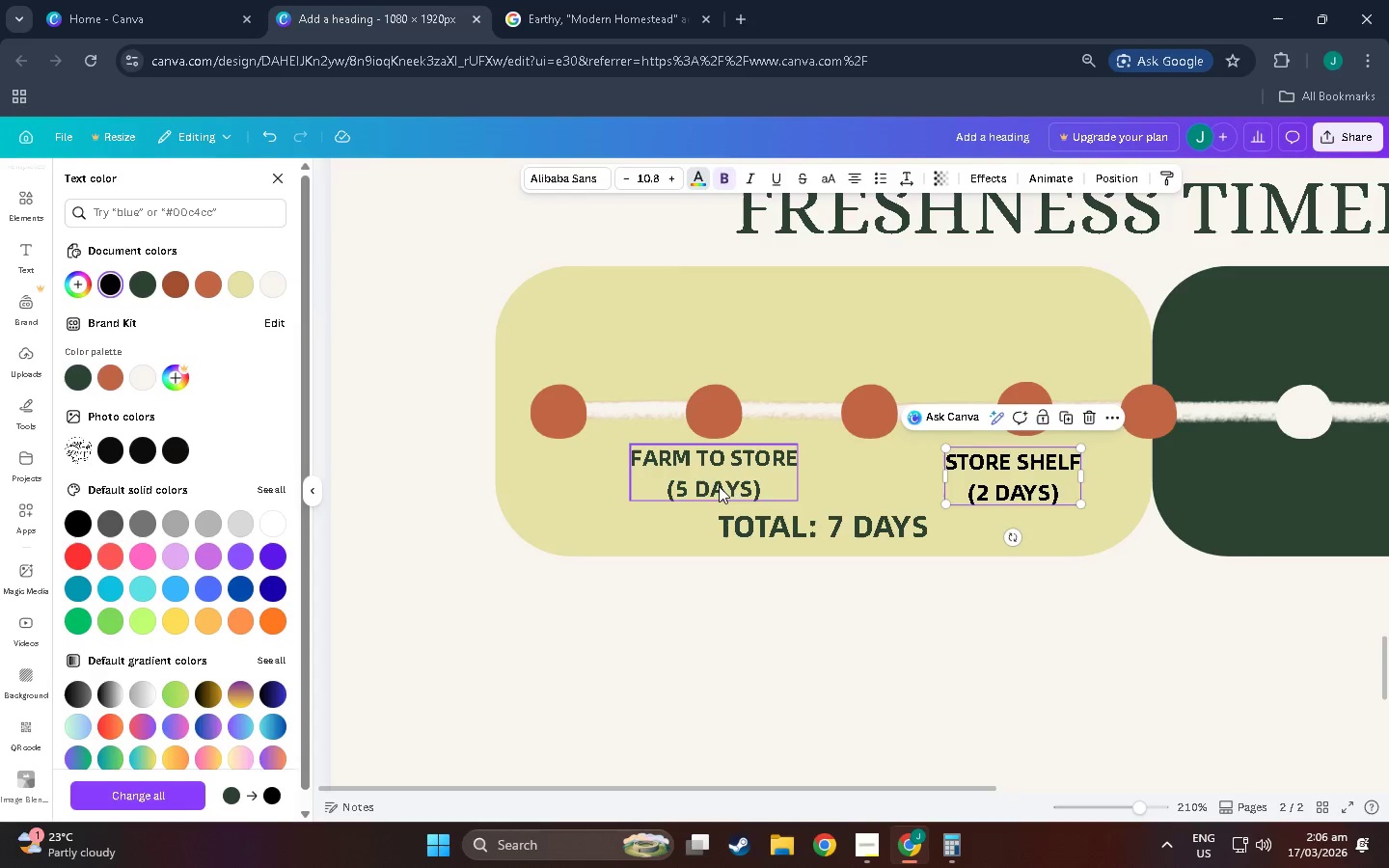 
left_click([687, 488])
 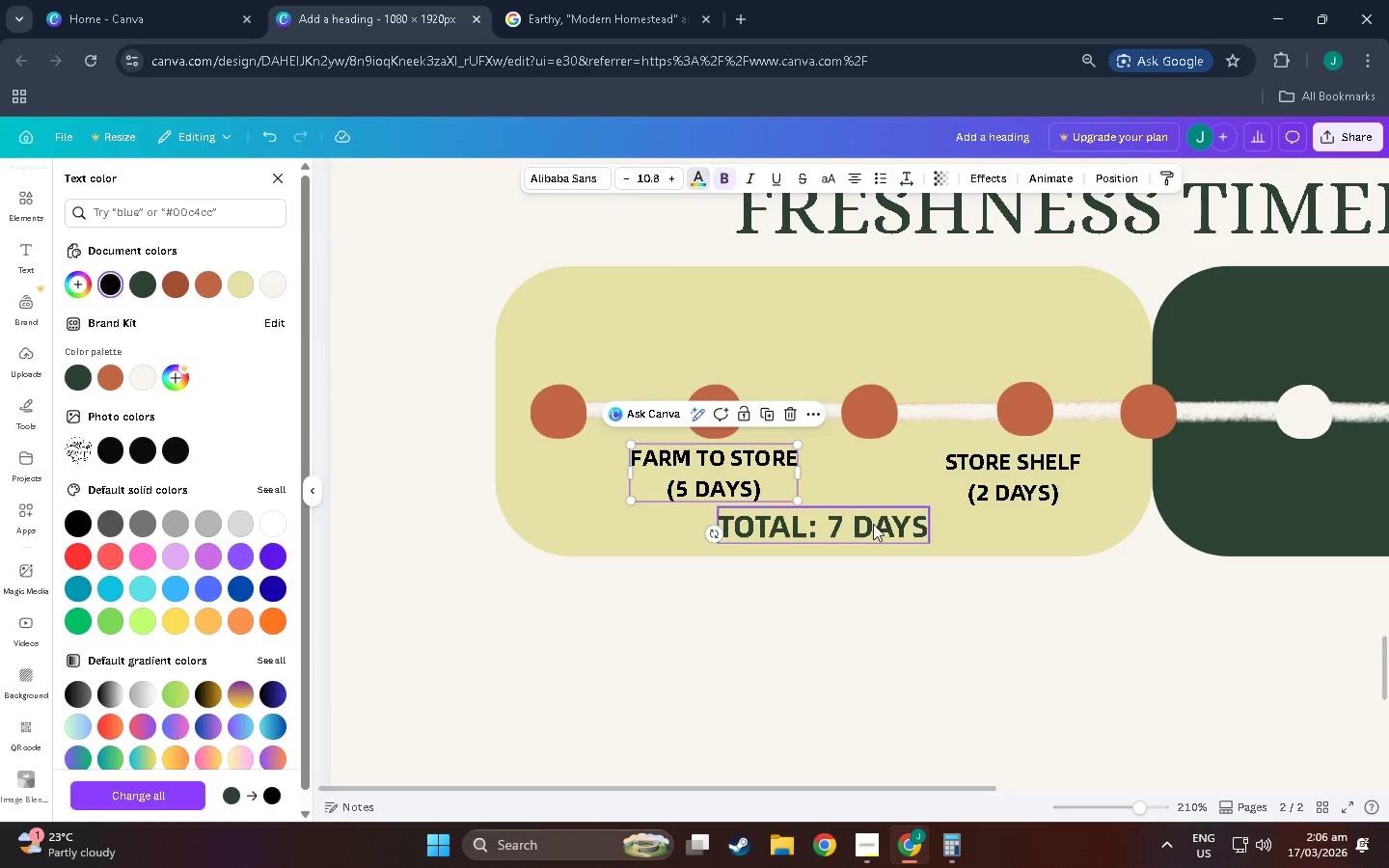 
left_click([866, 529])
 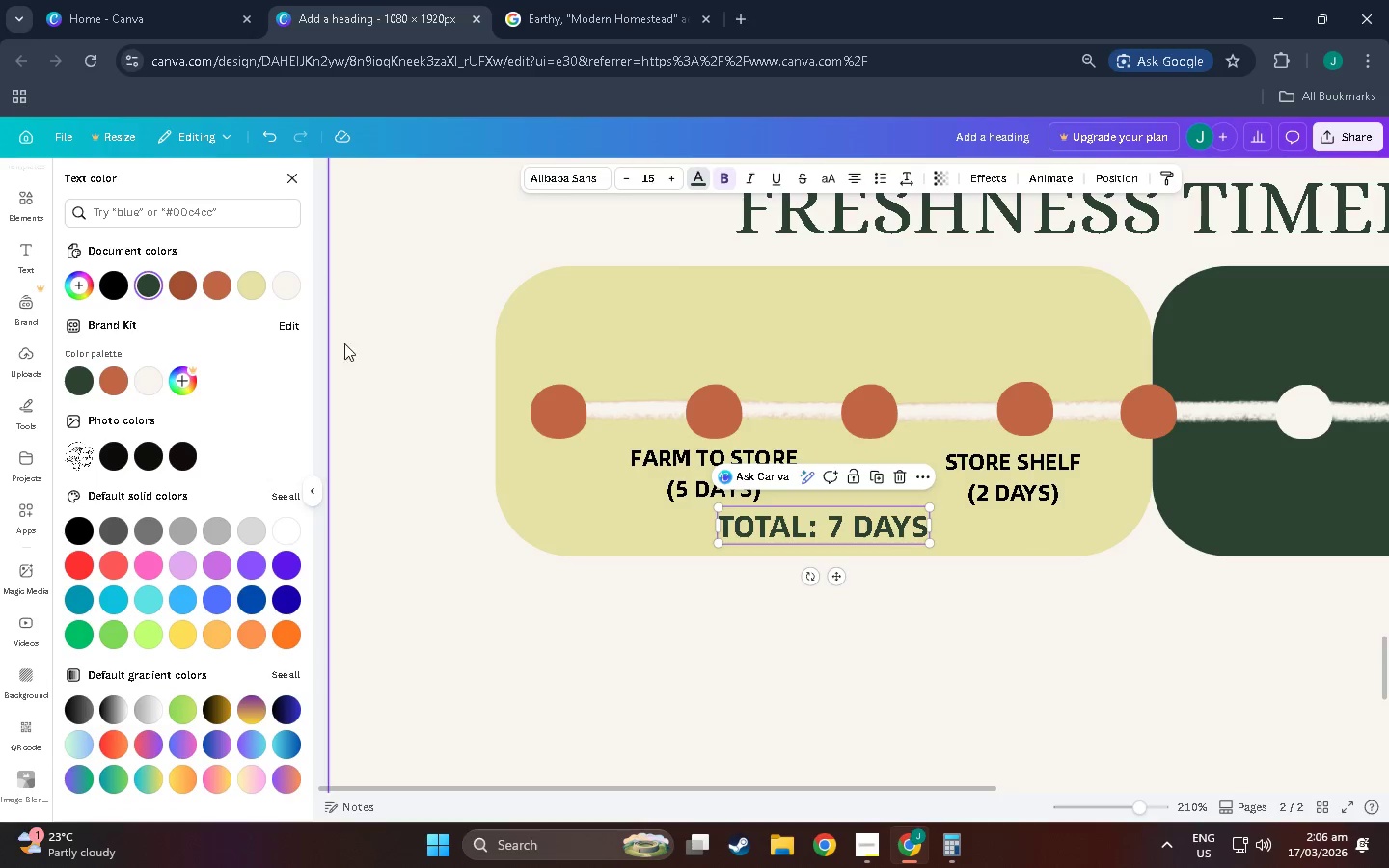 
left_click([114, 277])
 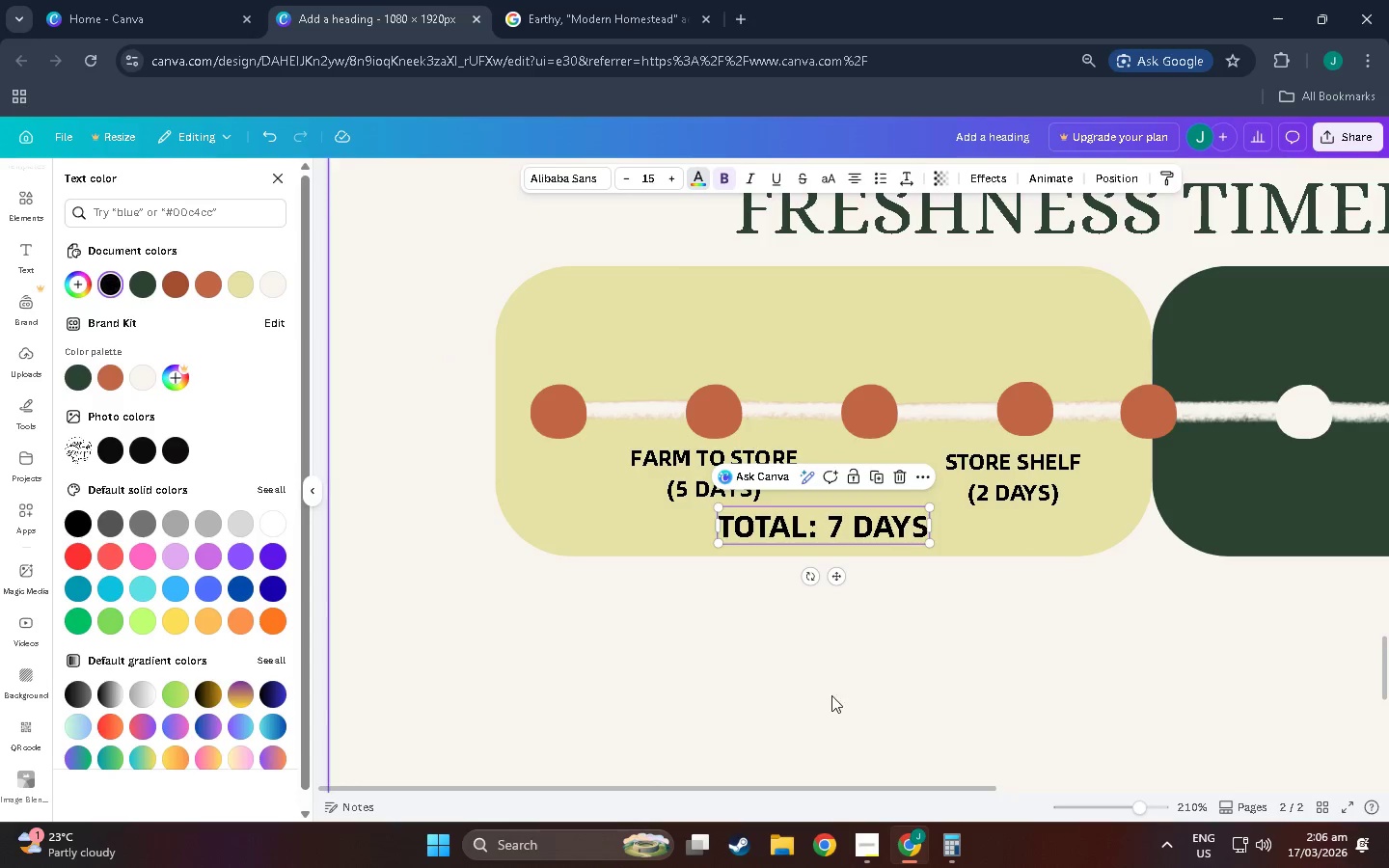 
left_click([838, 714])
 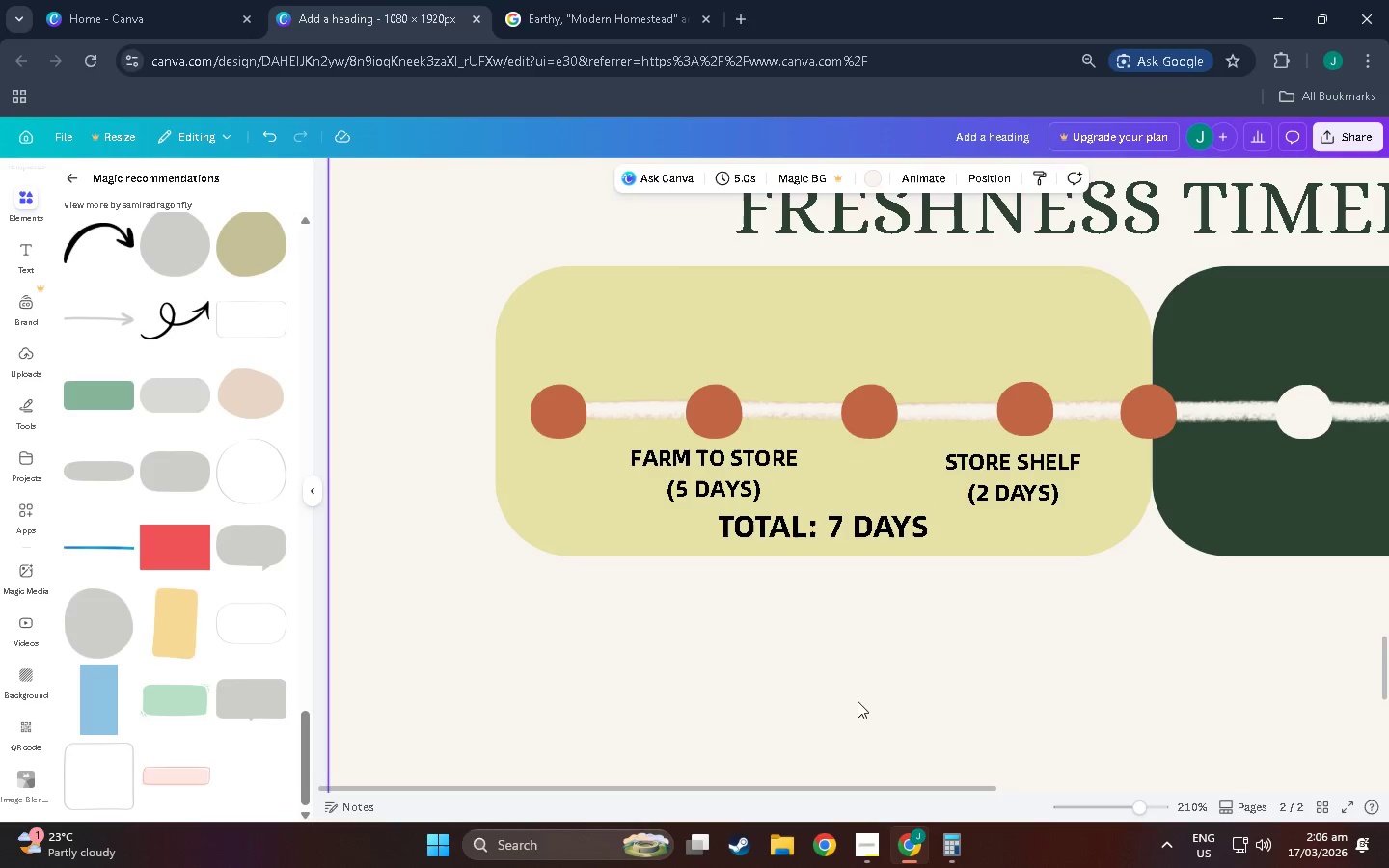 
hold_key(key=ControlLeft, duration=1.5)
scroll: coordinate [858, 698], scroll_direction: down, amount: 3.0
 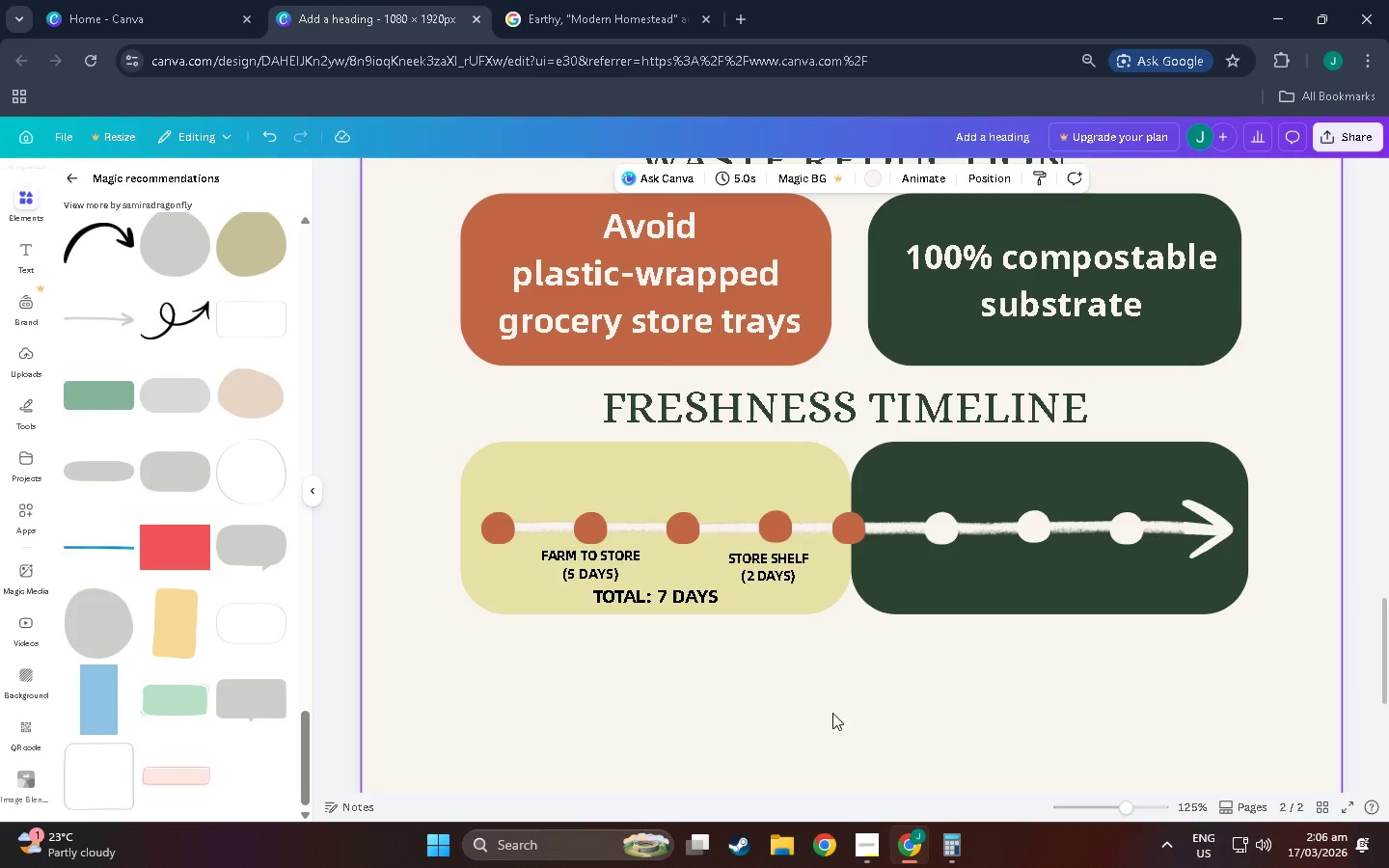 
key(Control+ControlLeft)
 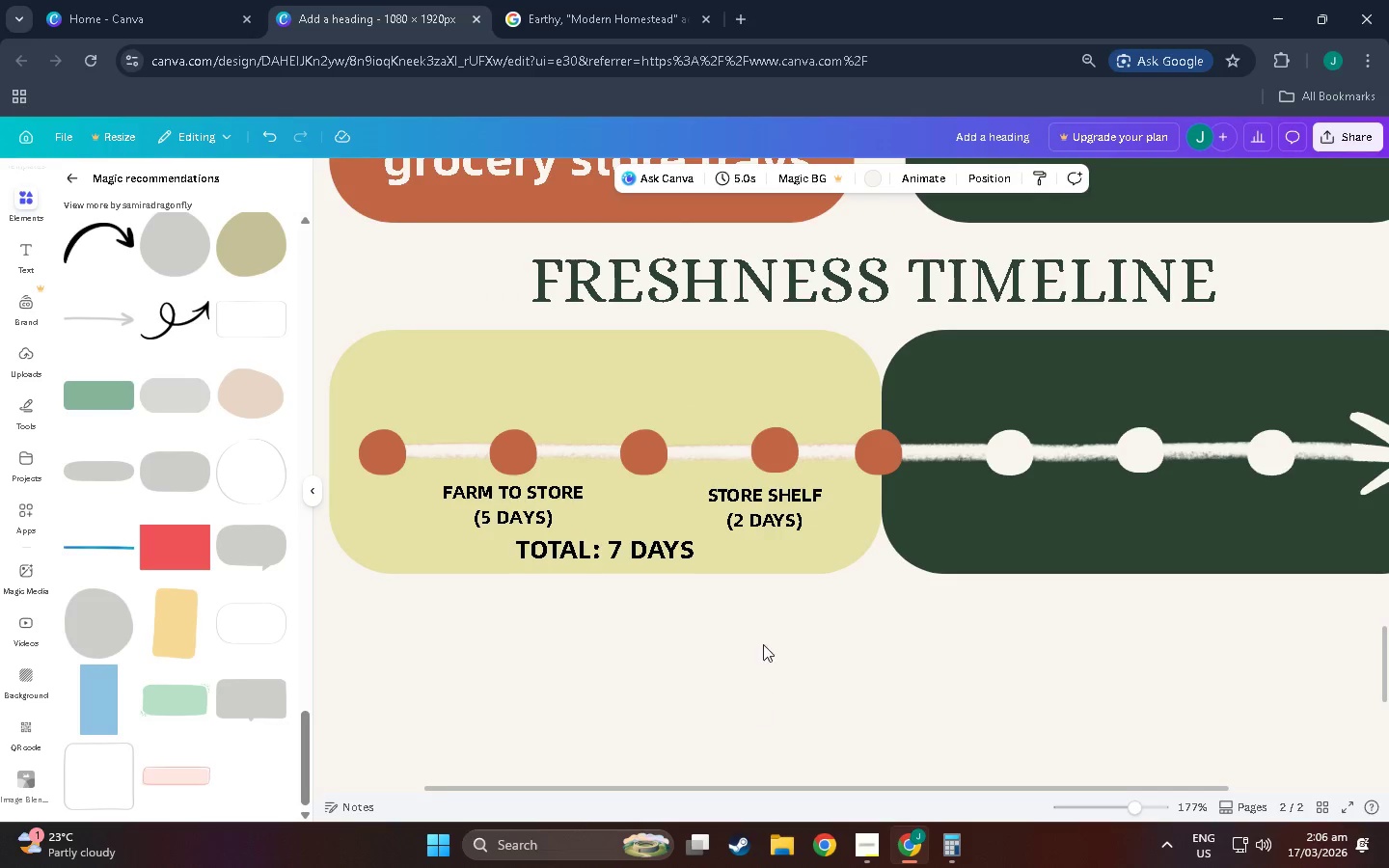 
scroll: coordinate [782, 575], scroll_direction: up, amount: 5.0
 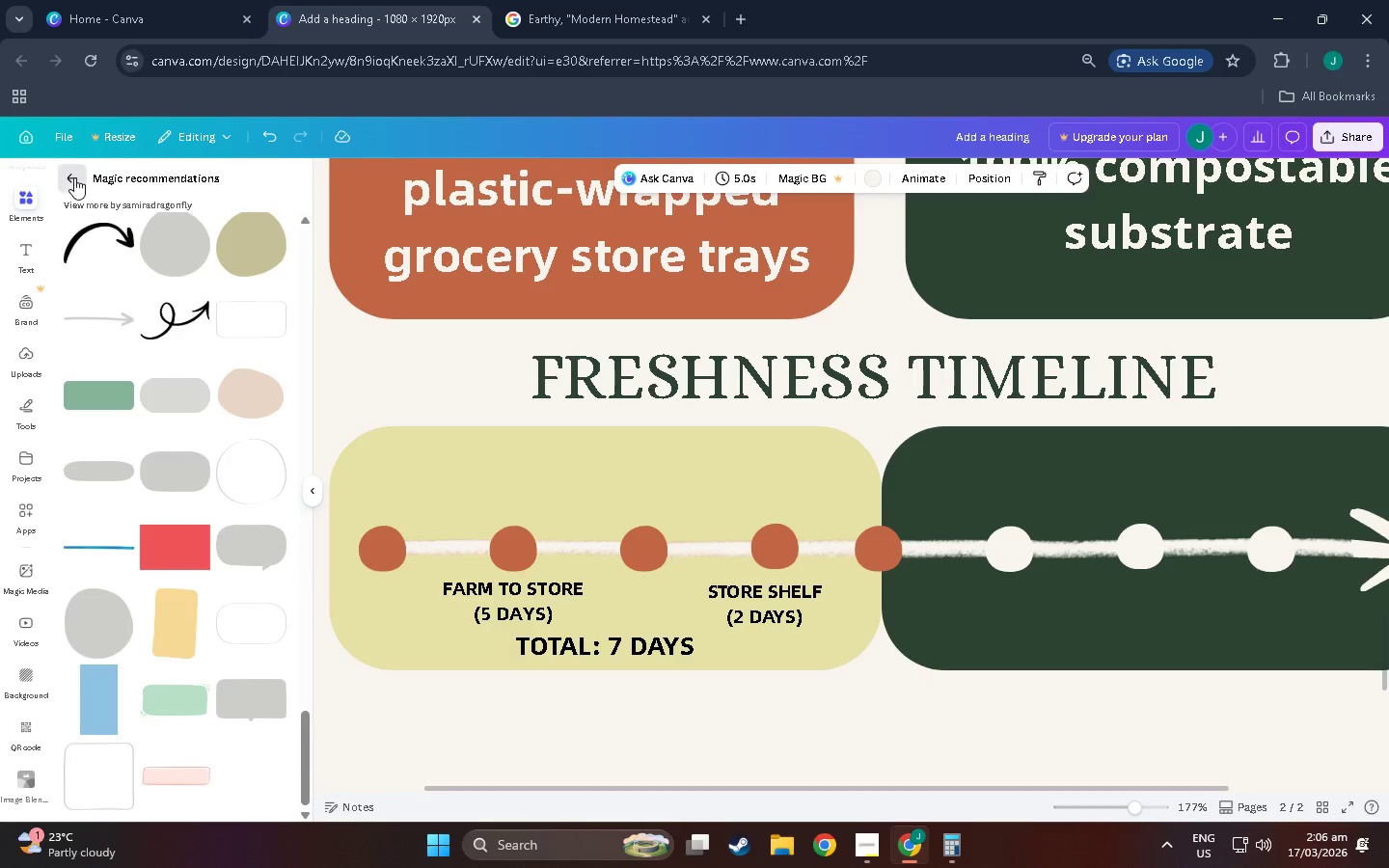 
left_click_drag(start_coordinate=[186, 188], to_coordinate=[0, 186])
 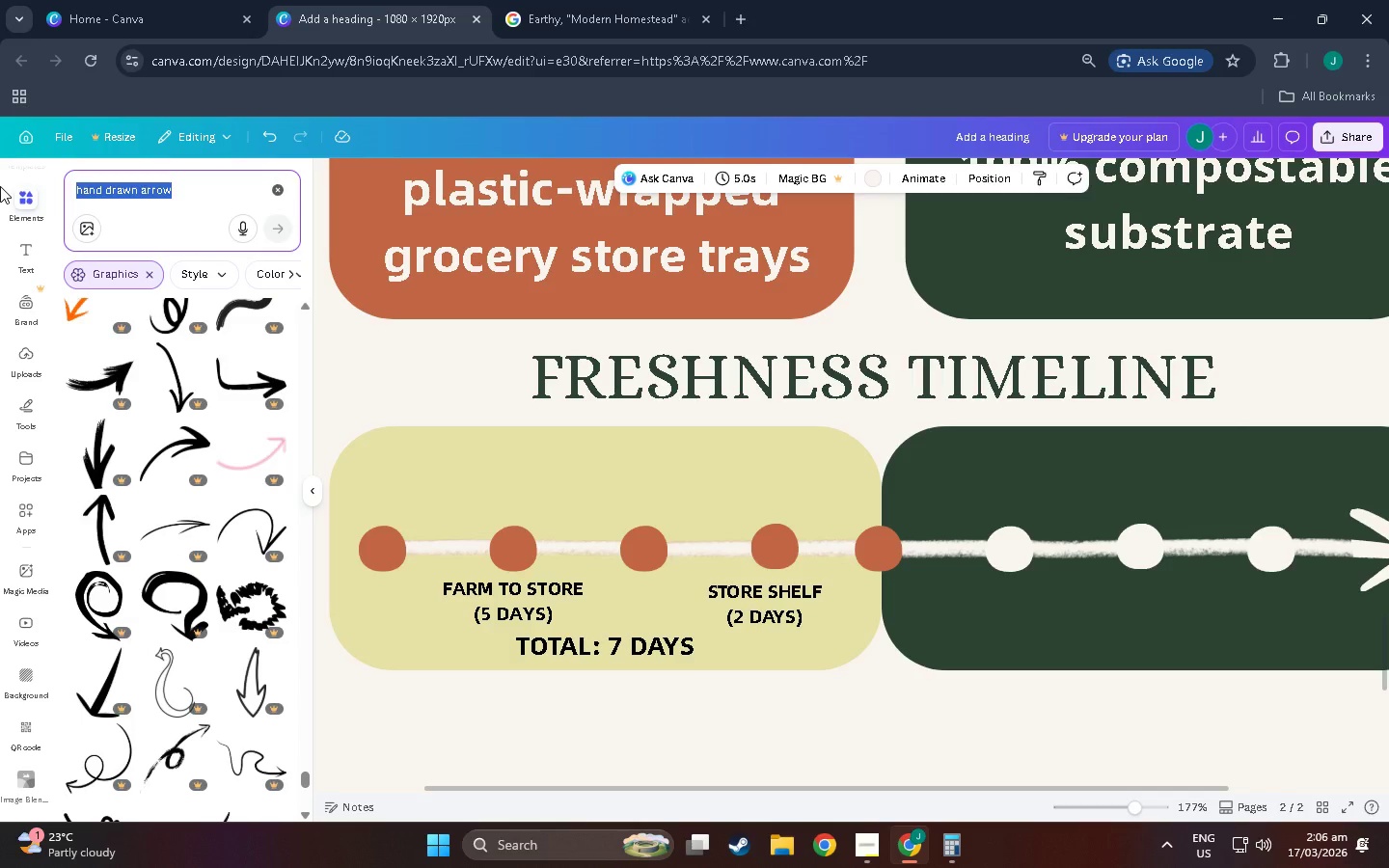 
type(shelf)
 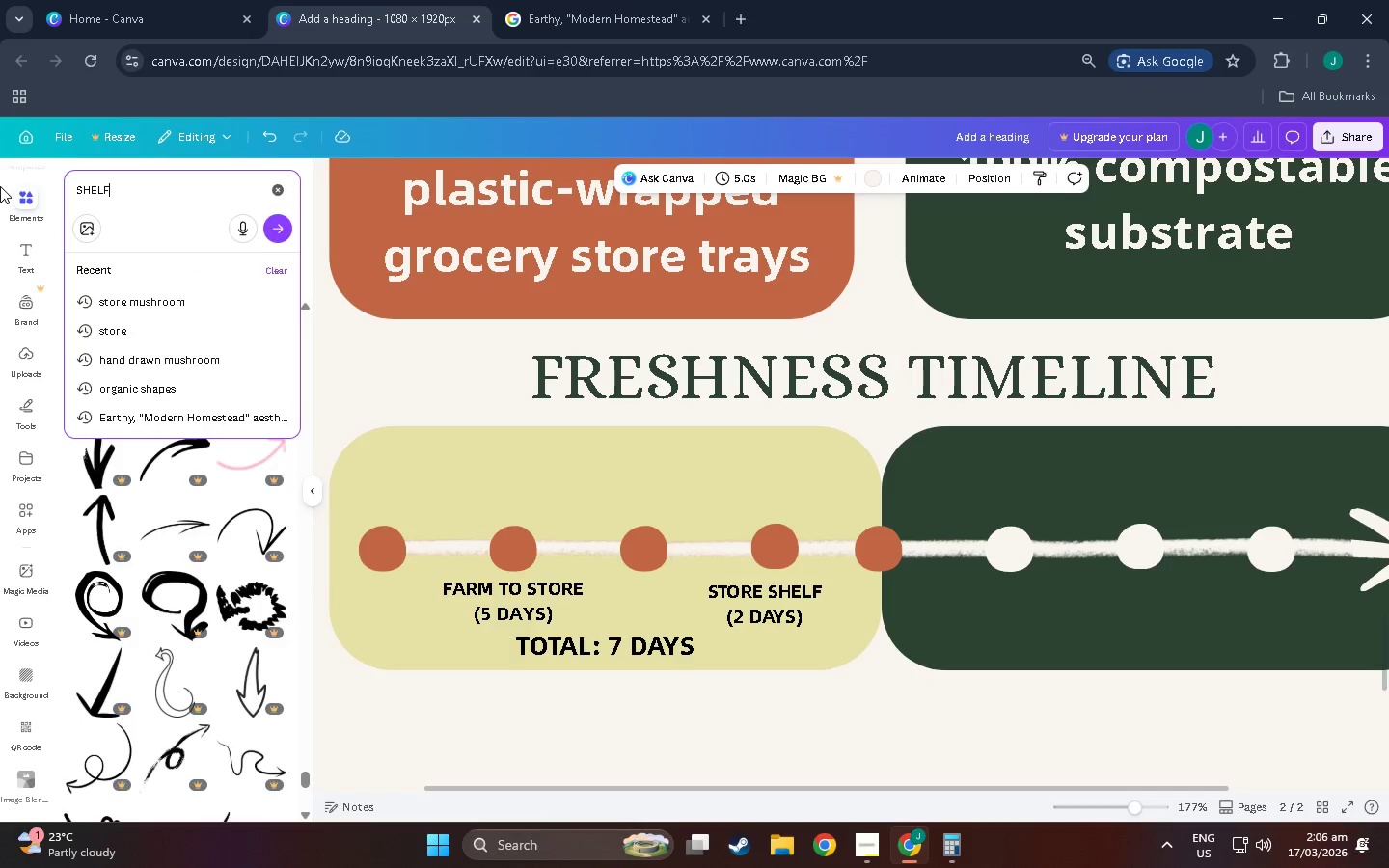 
key(Enter)
 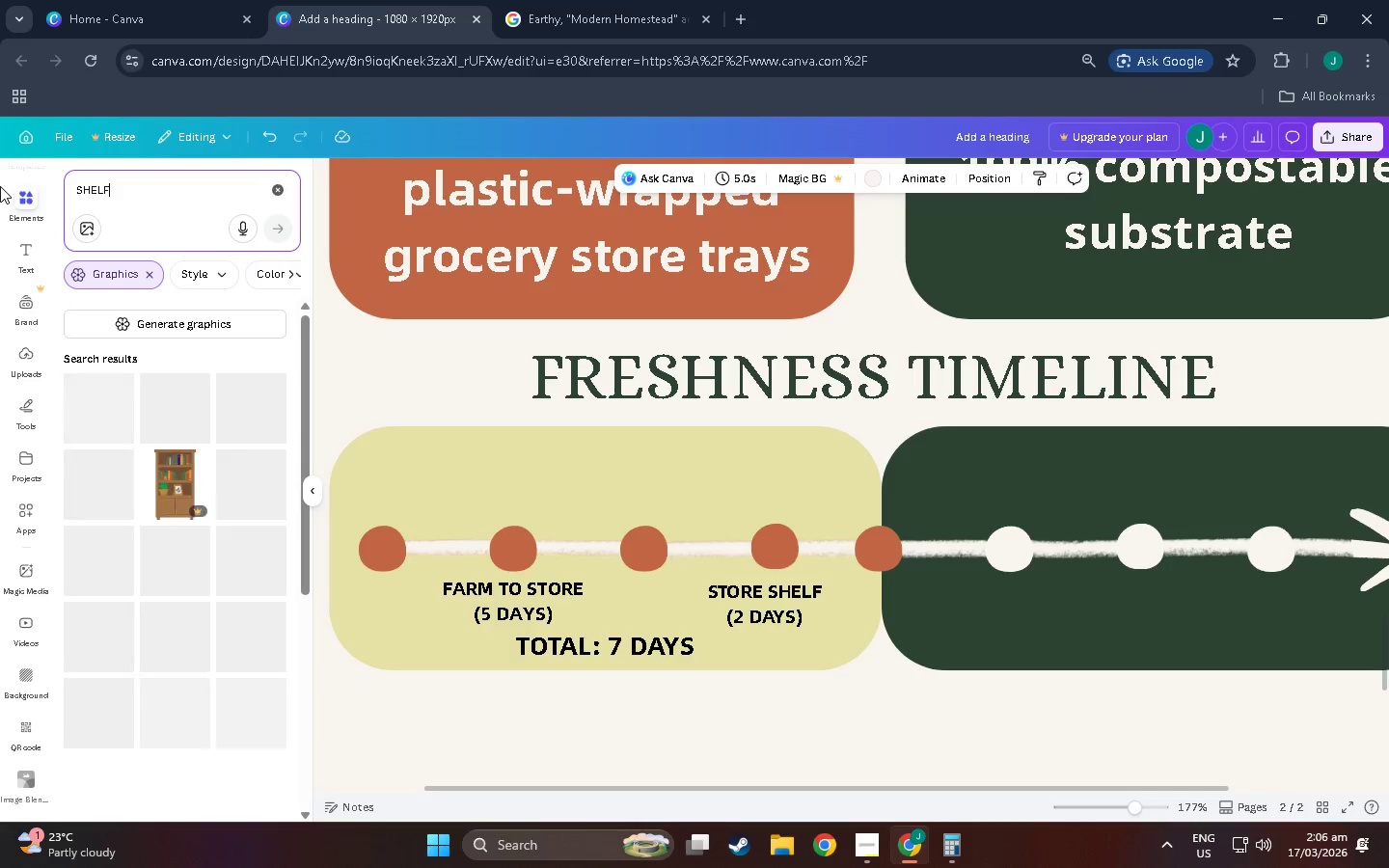 
key(CapsLock)
 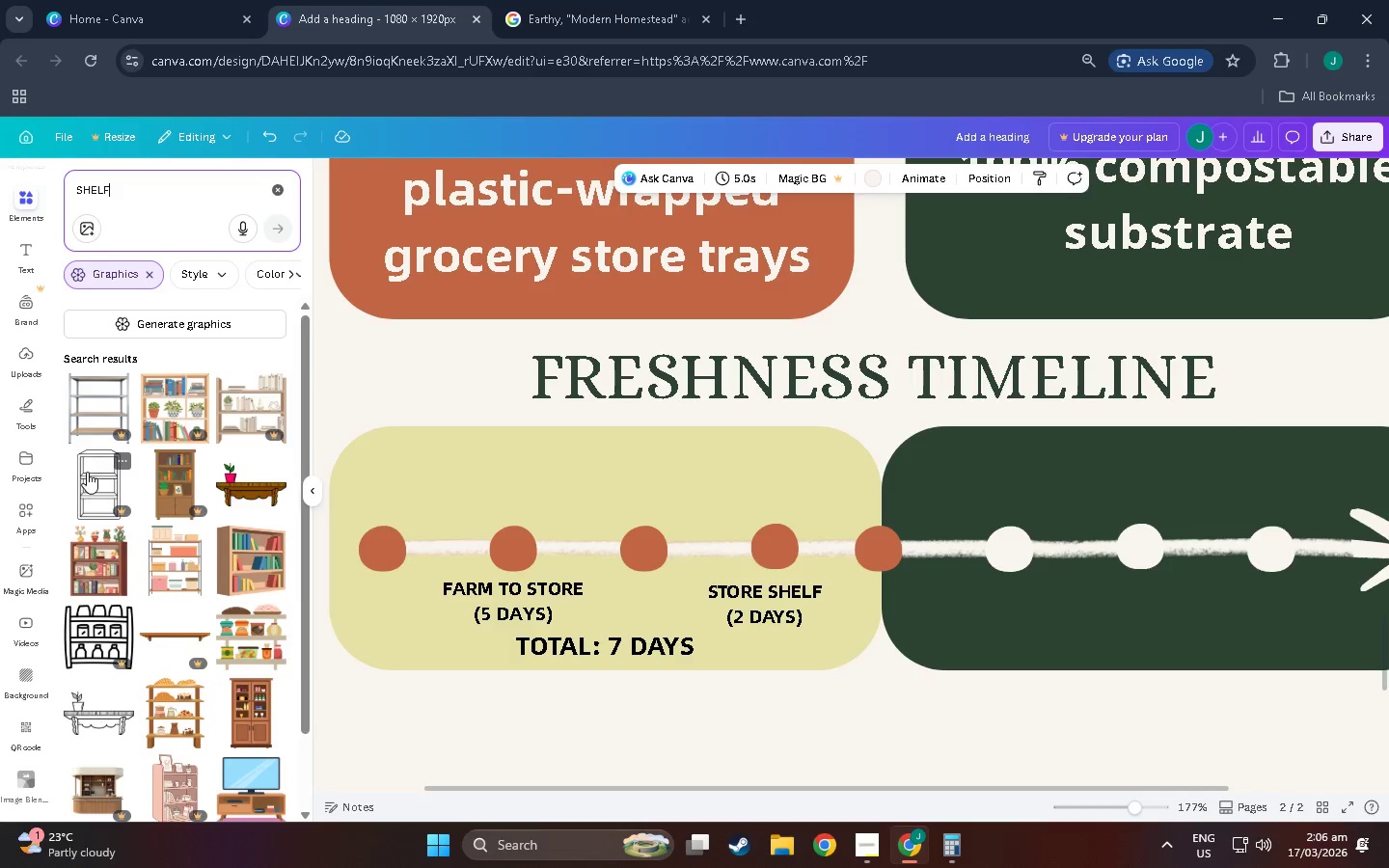 
scroll: coordinate [199, 494], scroll_direction: down, amount: 4.0
 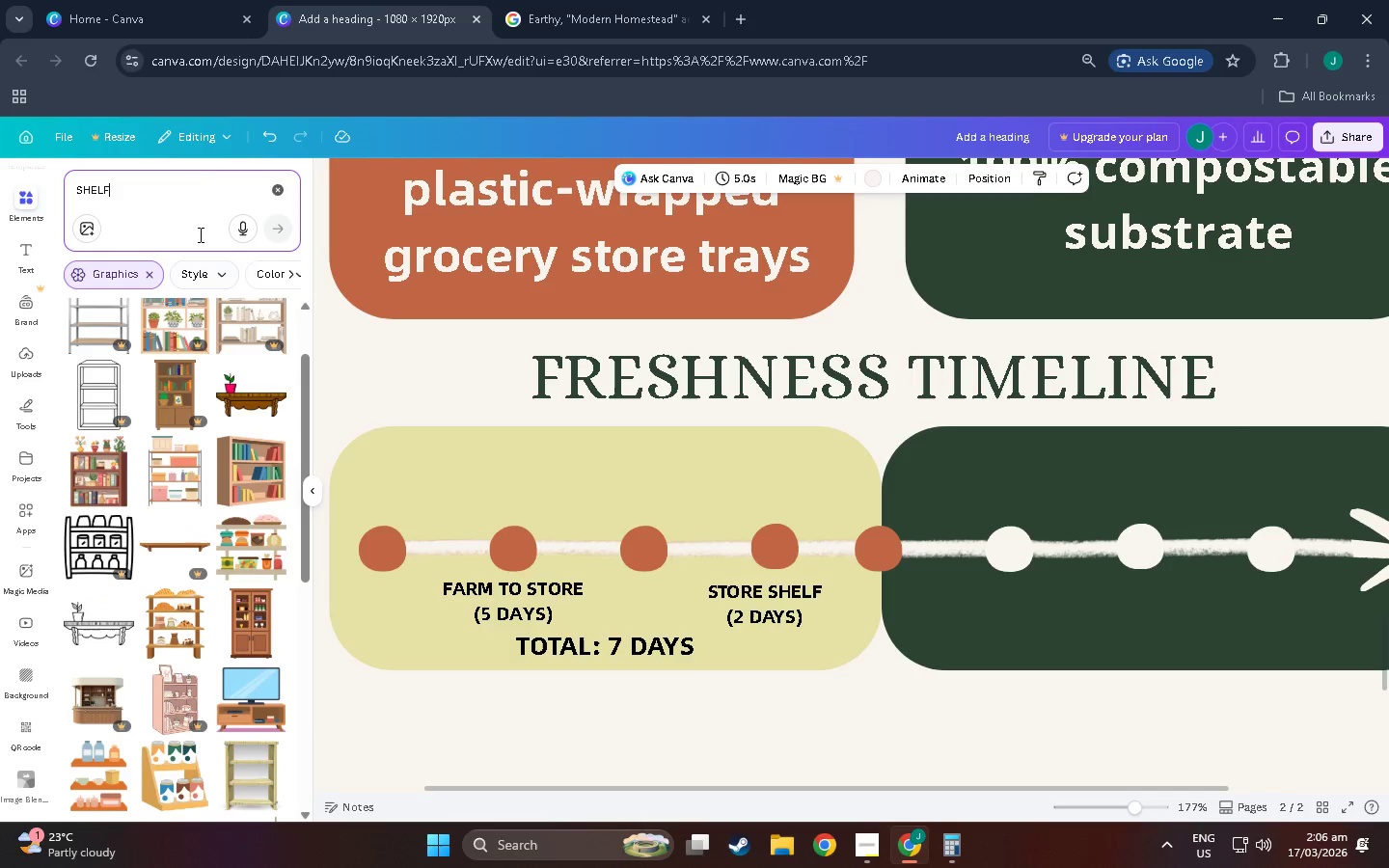 
left_click([201, 178])
 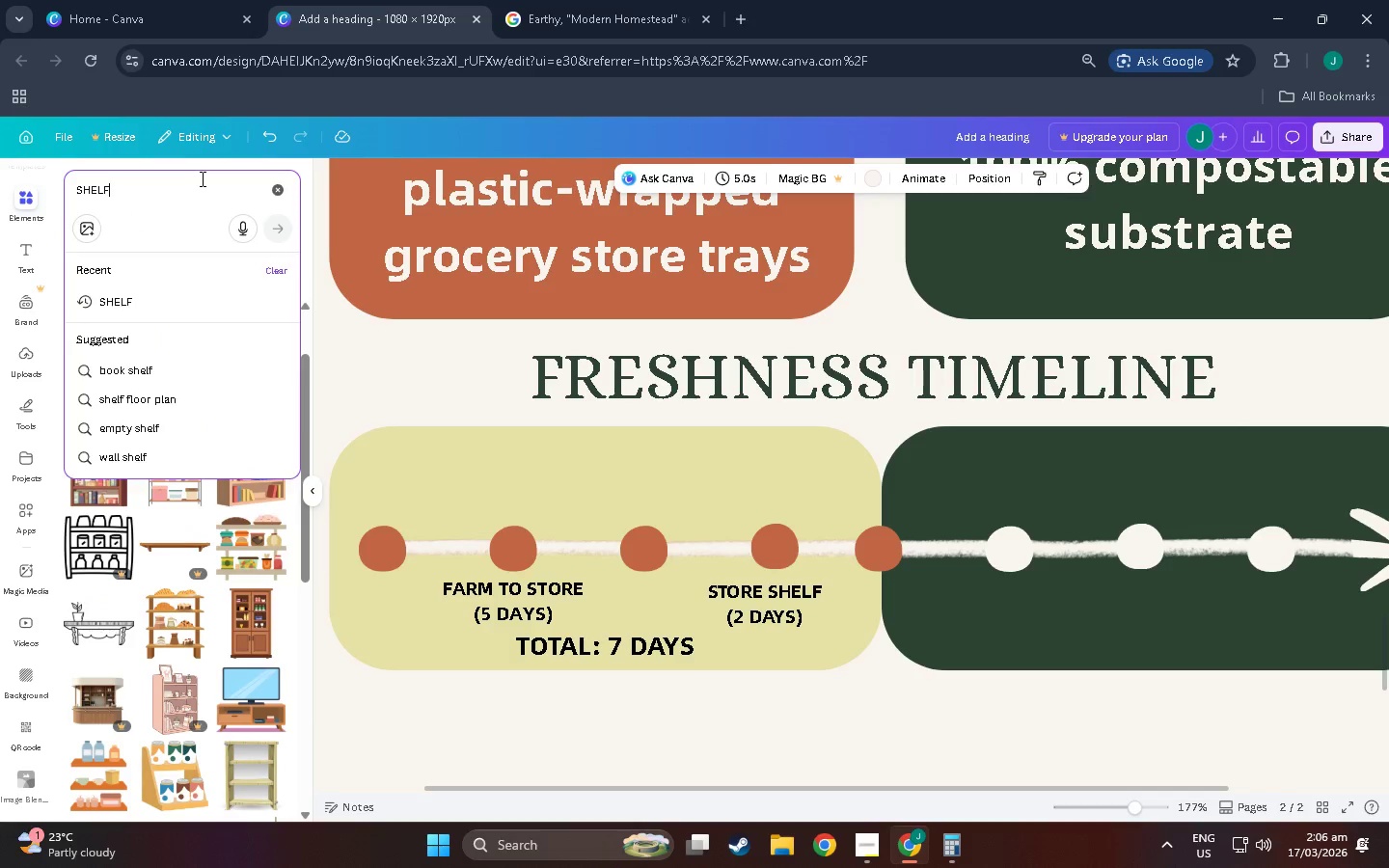 
type( OUTLINE)
 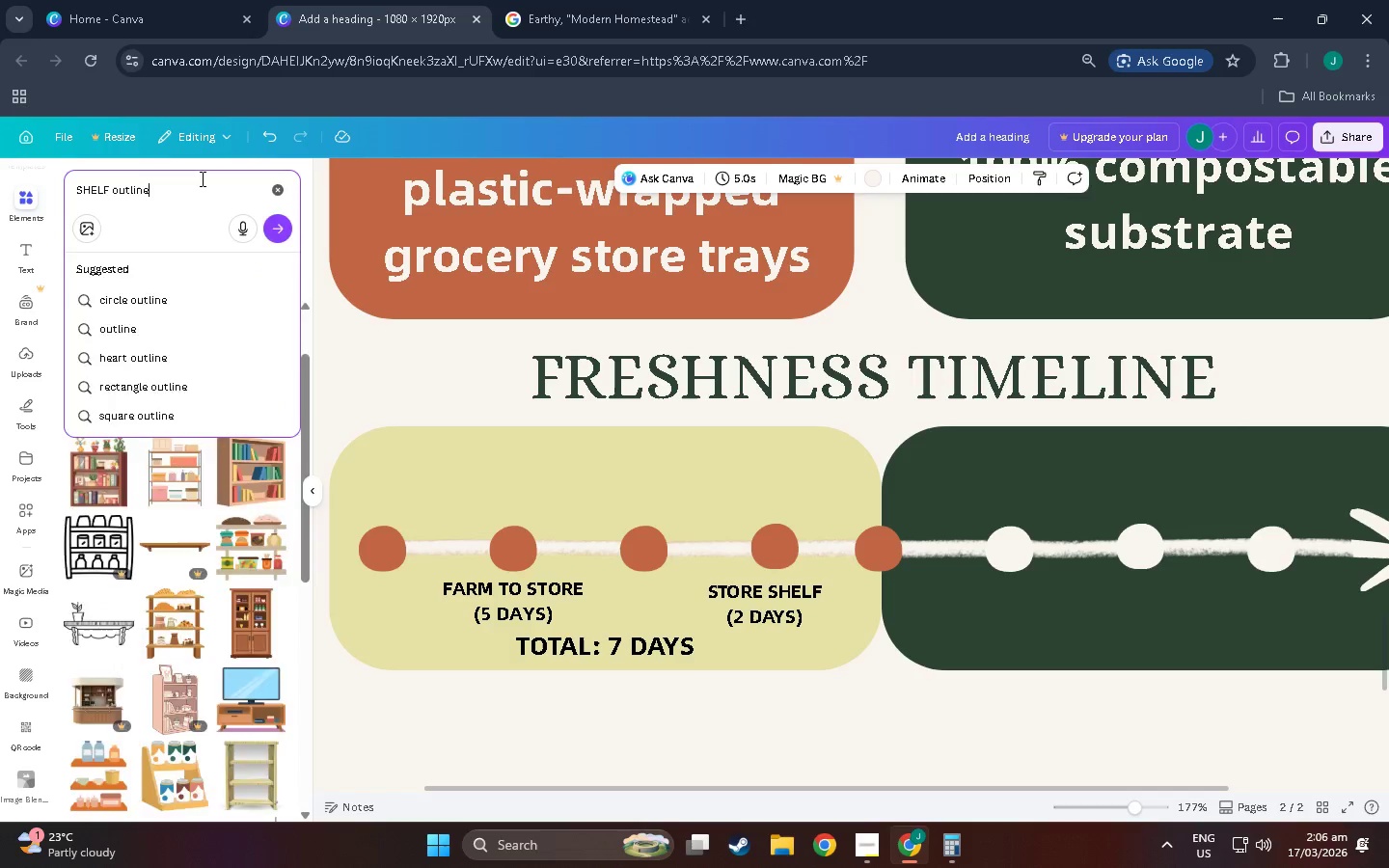 
key(Enter)
 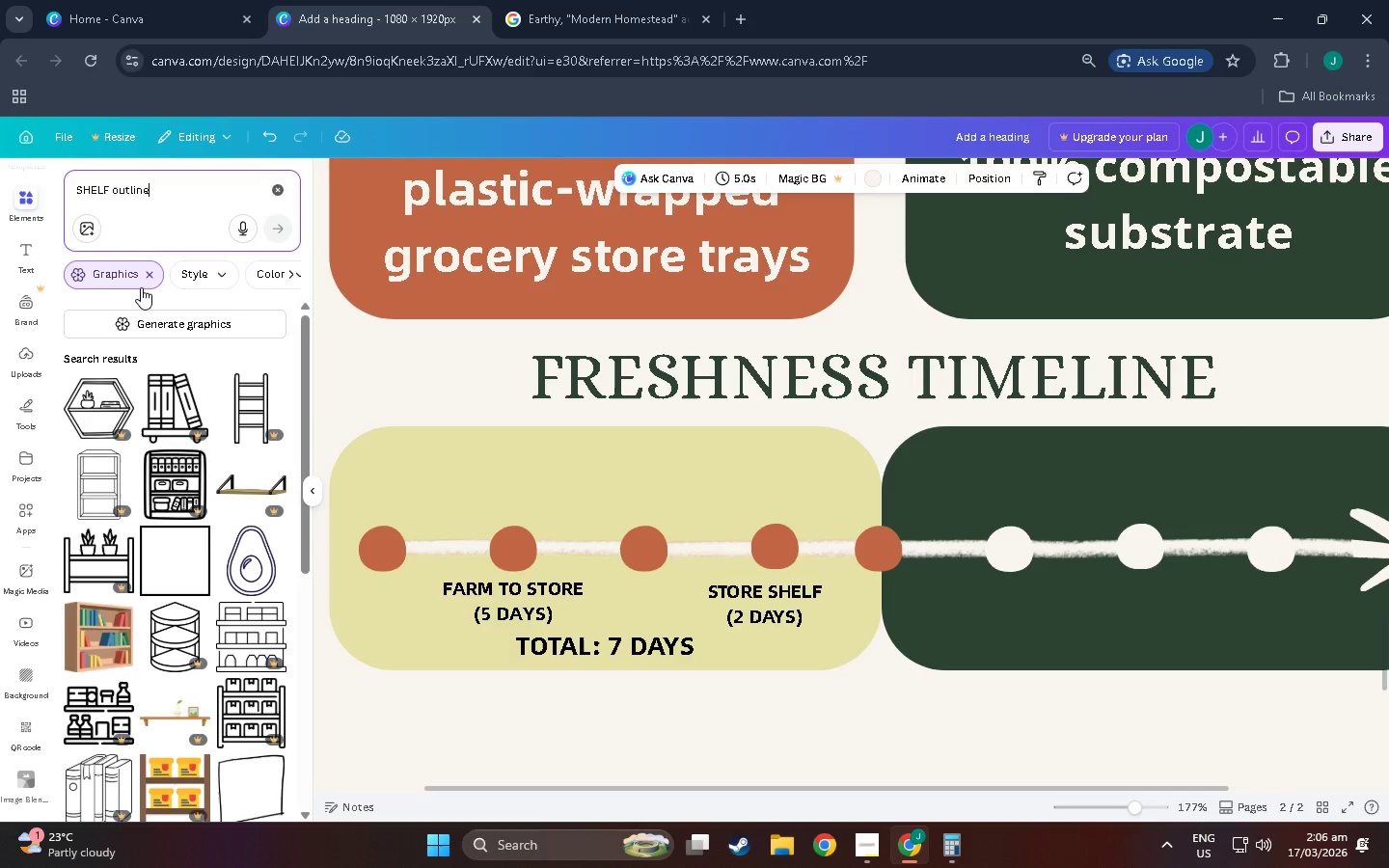 
scroll: coordinate [217, 504], scroll_direction: down, amount: 34.0
 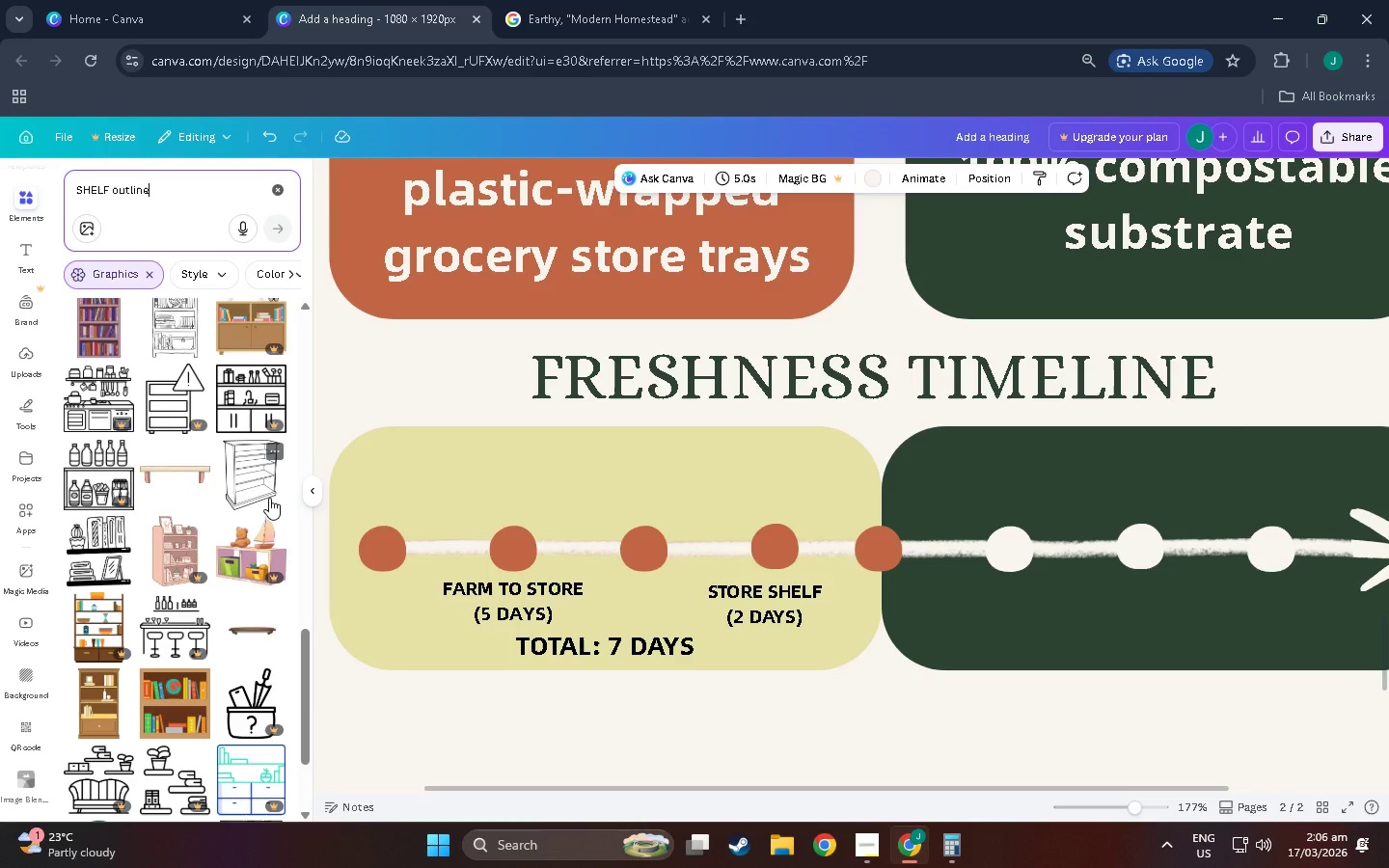 
scroll: coordinate [260, 482], scroll_direction: down, amount: 28.0
 